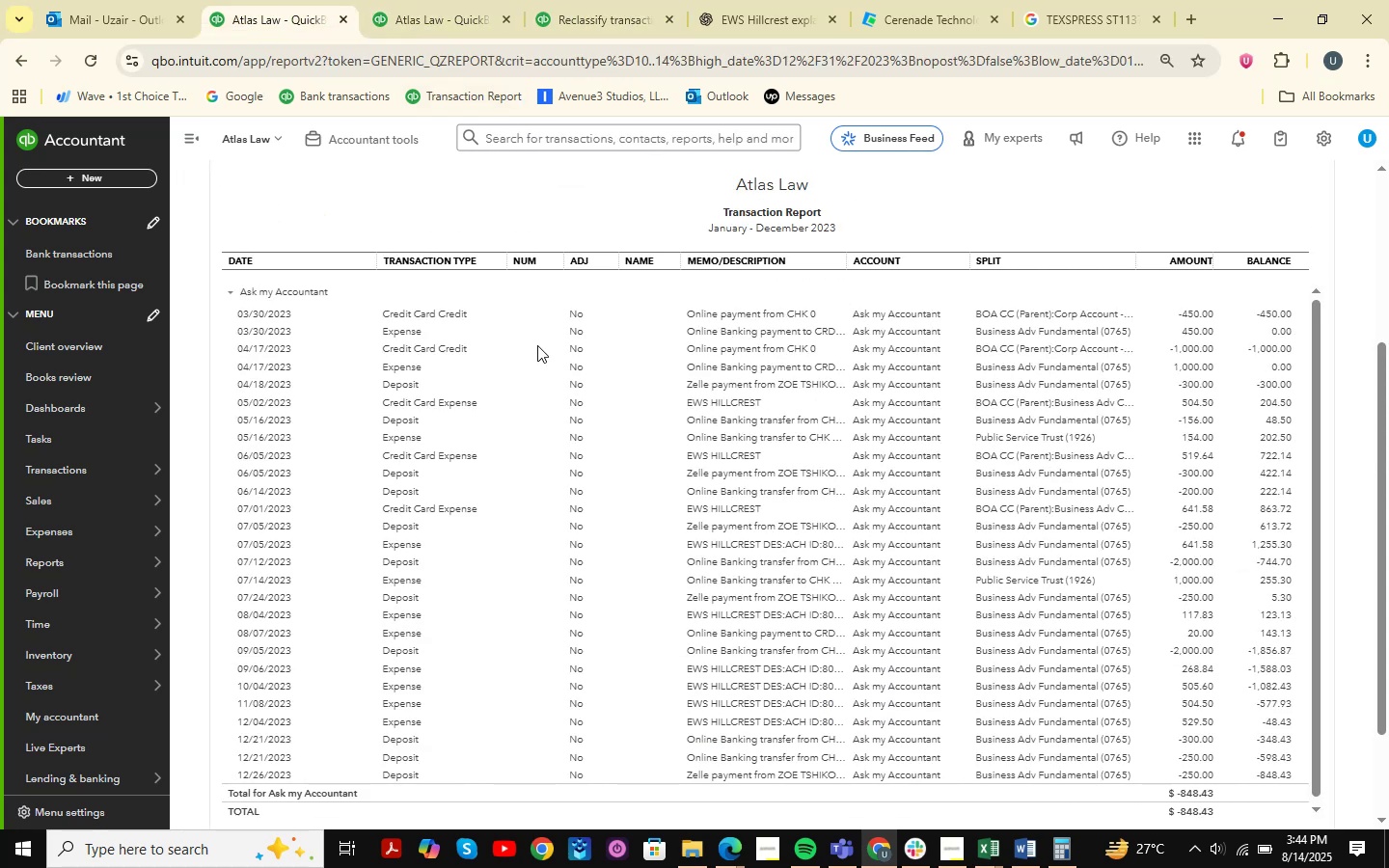 
scroll: coordinate [753, 407], scroll_direction: down, amount: 11.0
 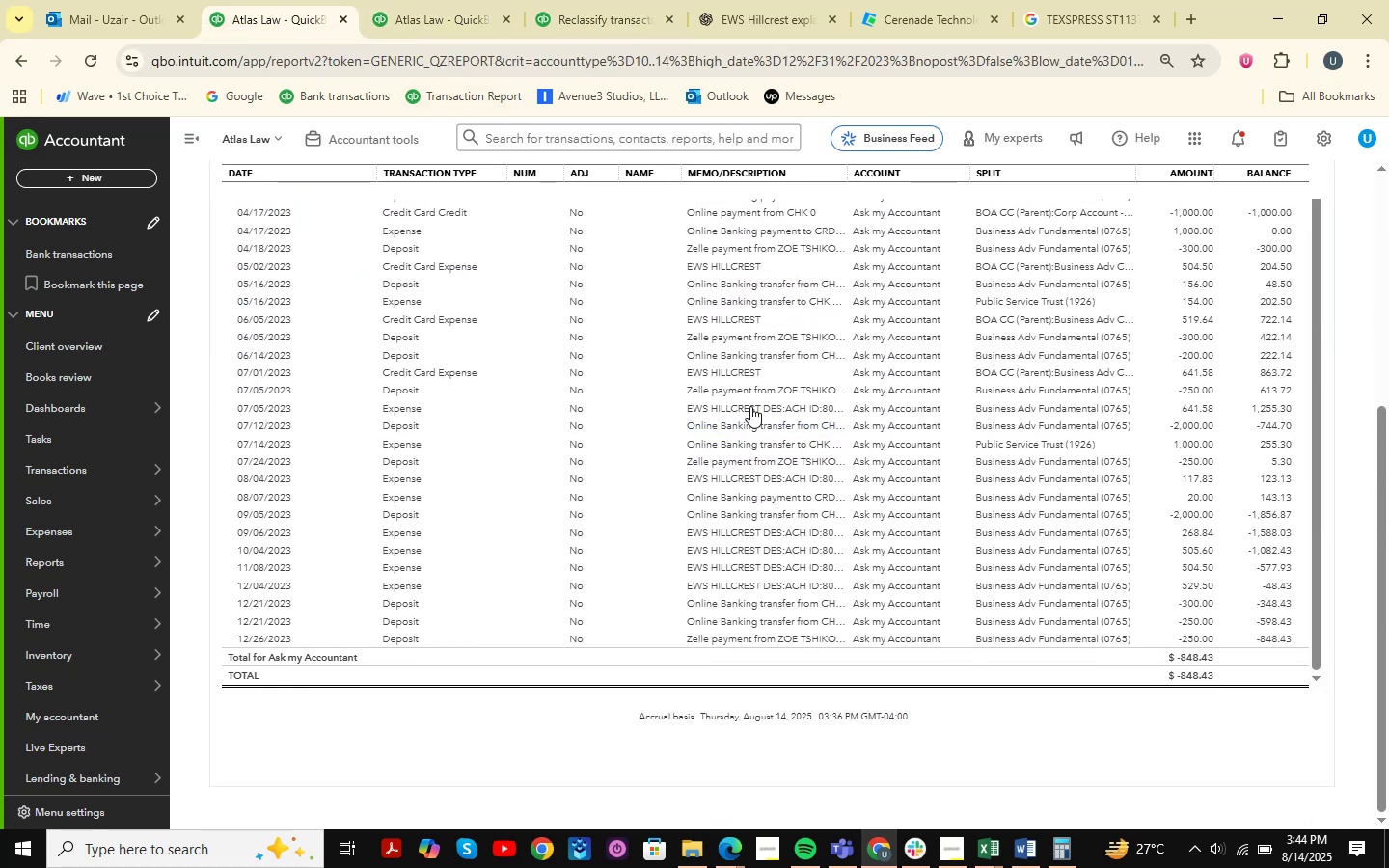 
scroll: coordinate [732, 429], scroll_direction: up, amount: 6.0
 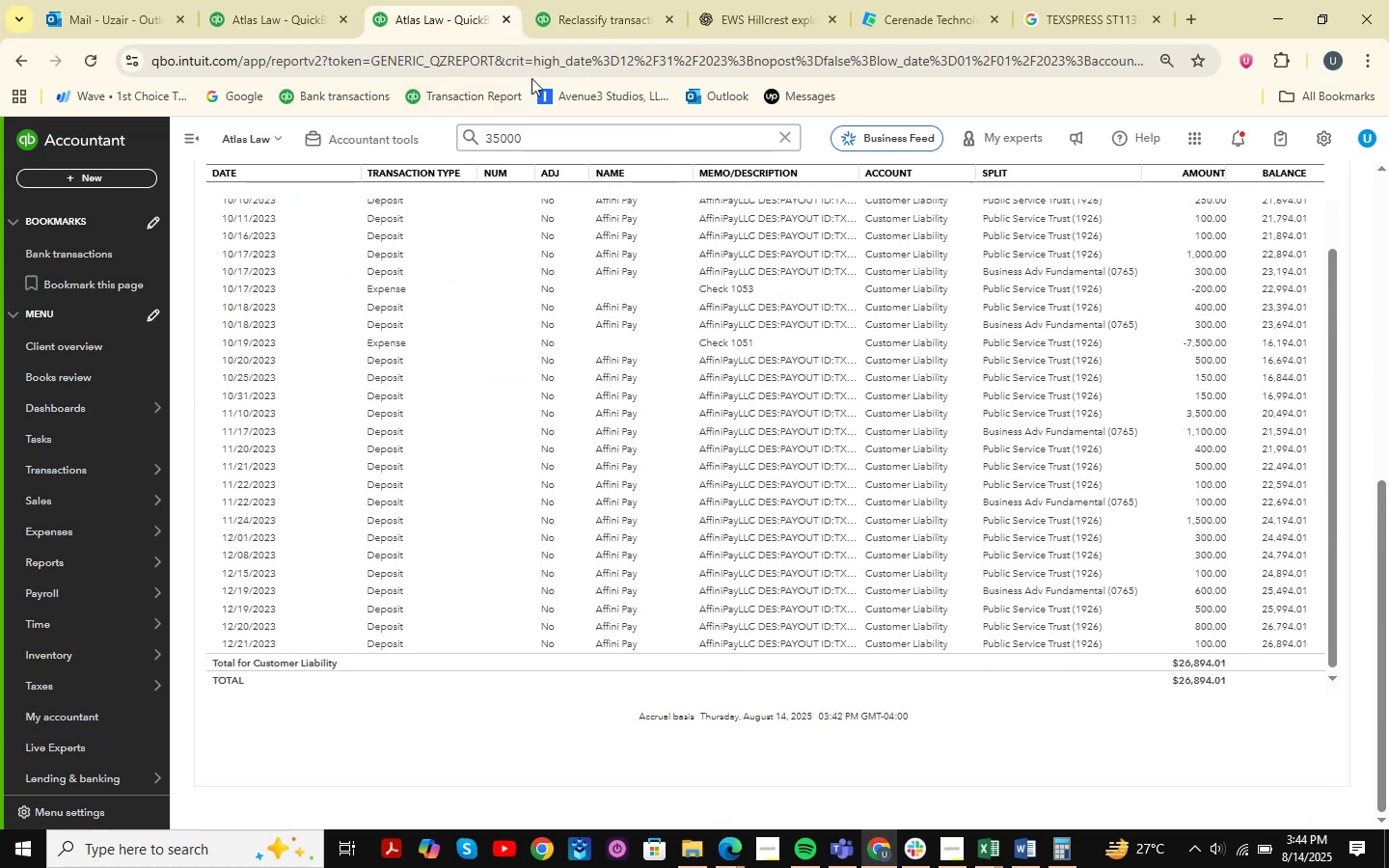 
double_click([558, 12])
 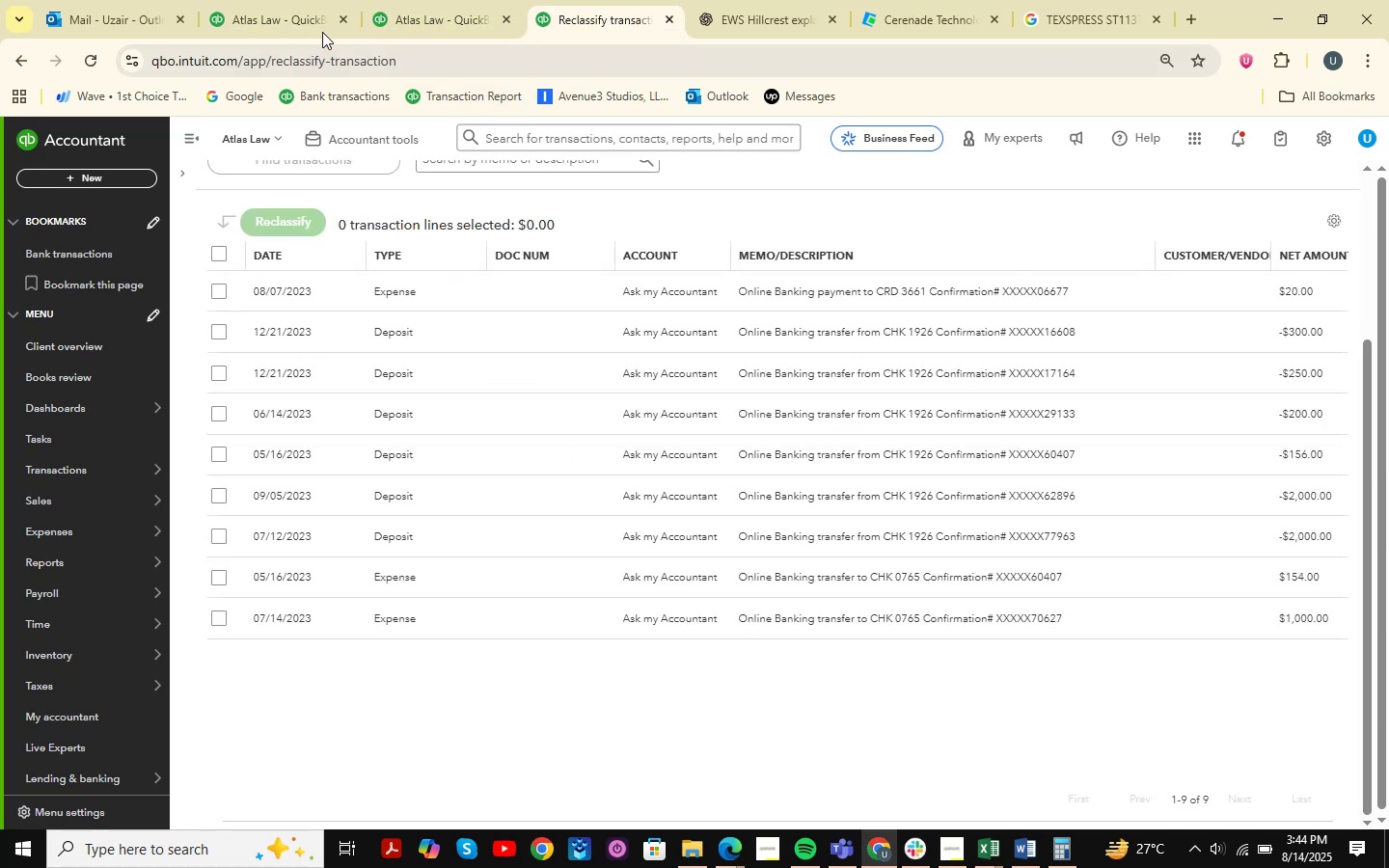 
left_click([276, 0])
 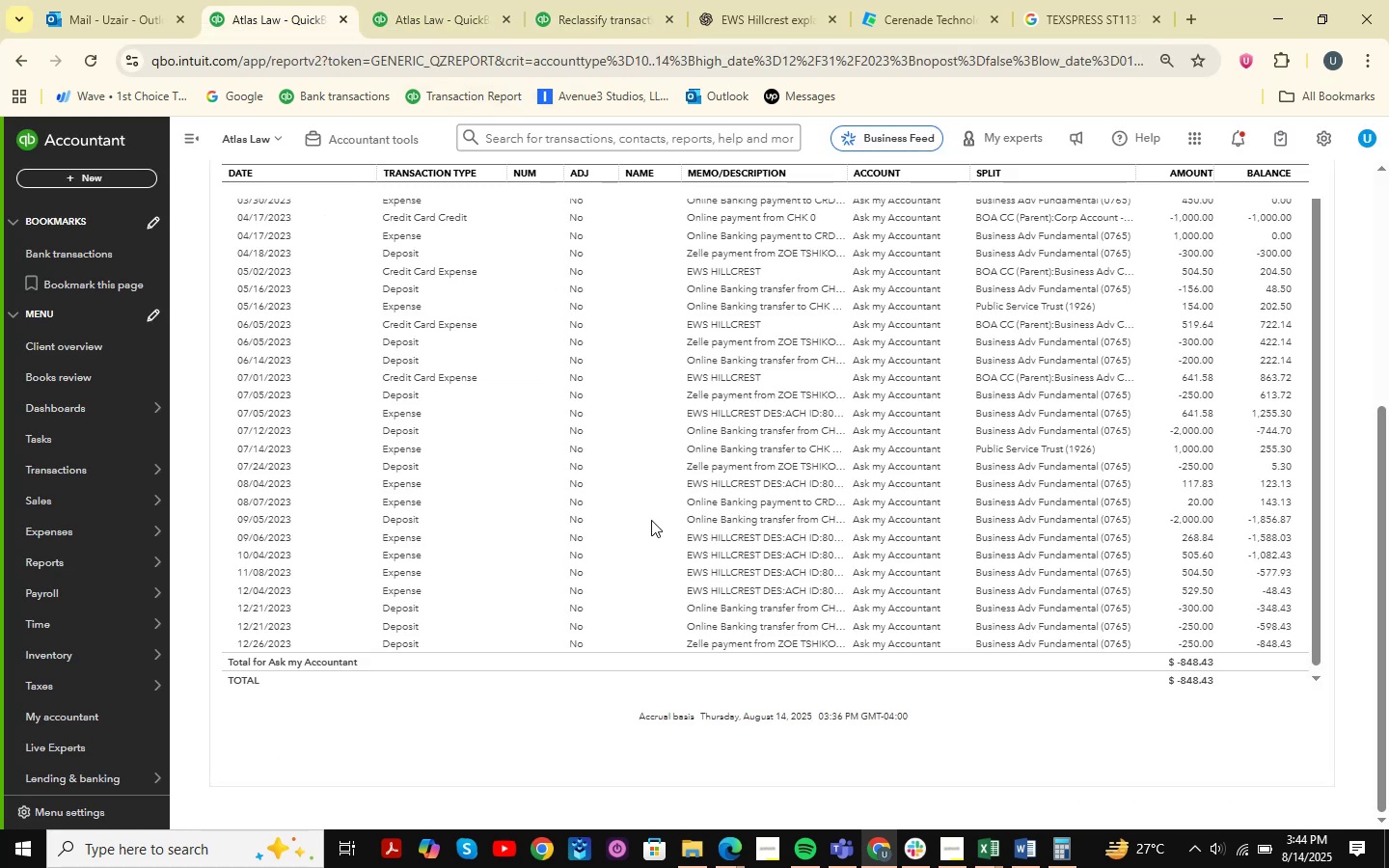 
scroll: coordinate [573, 339], scroll_direction: up, amount: 12.0
 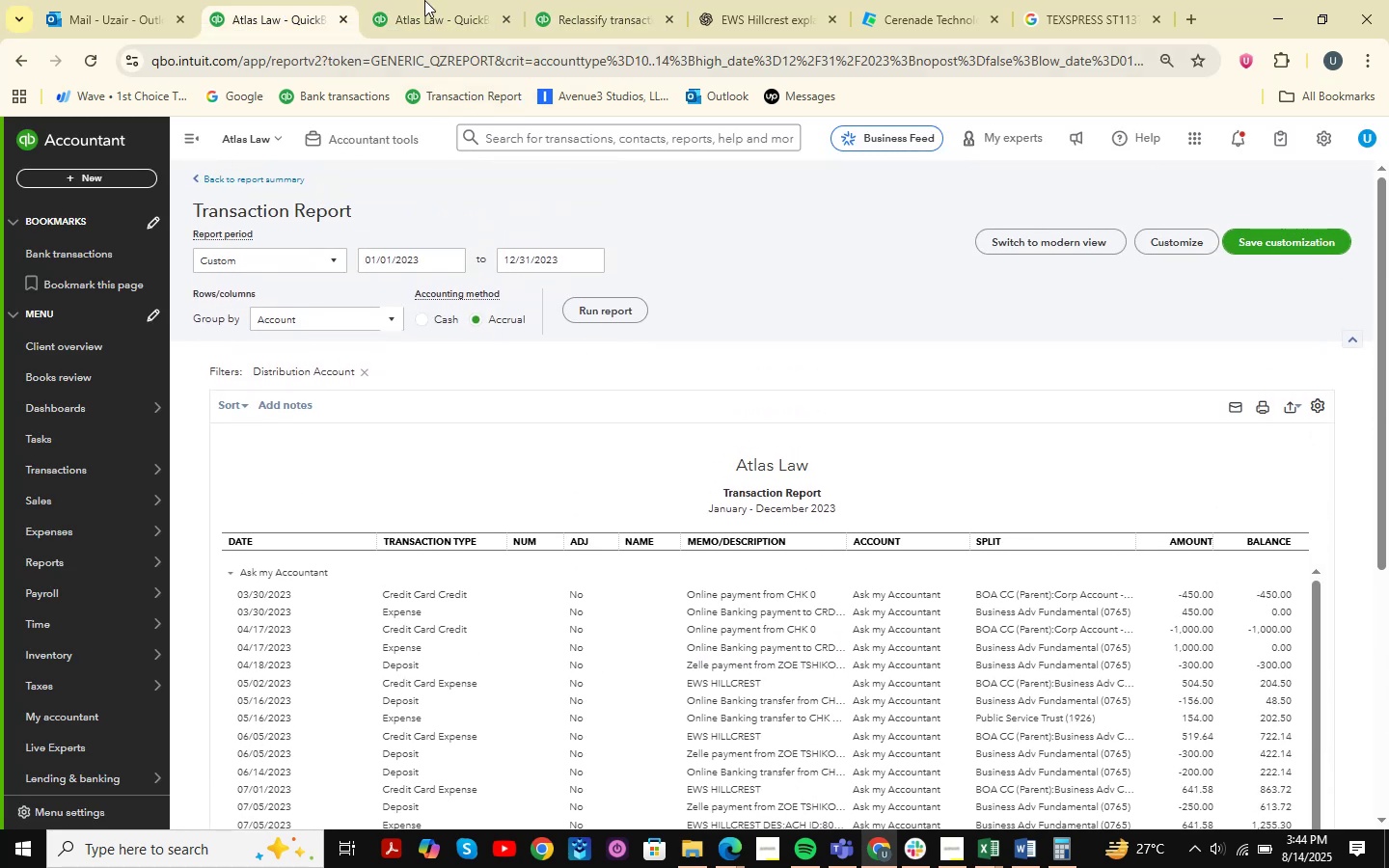 
left_click([424, 0])
 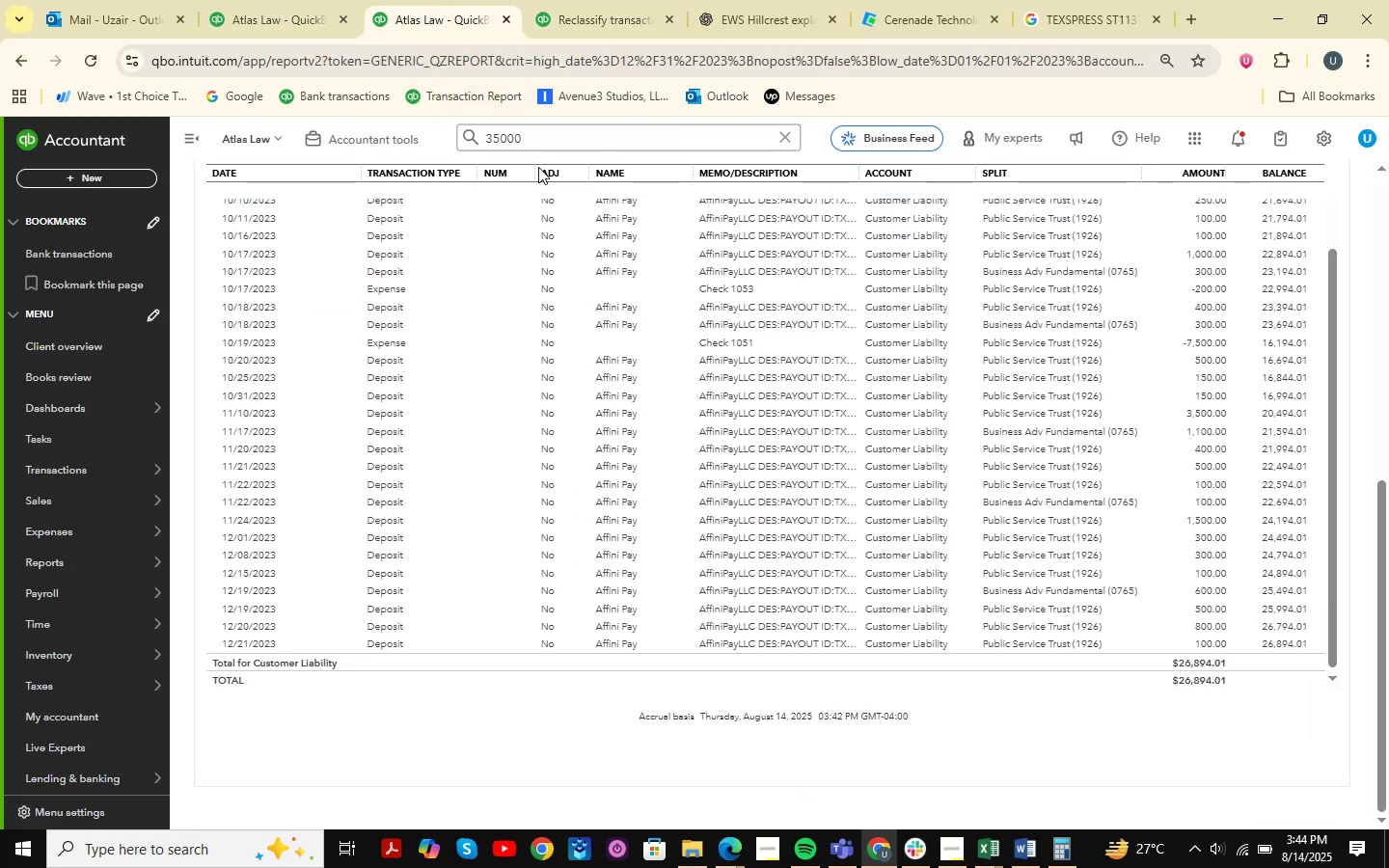 
scroll: coordinate [1334, 429], scroll_direction: up, amount: 27.0
 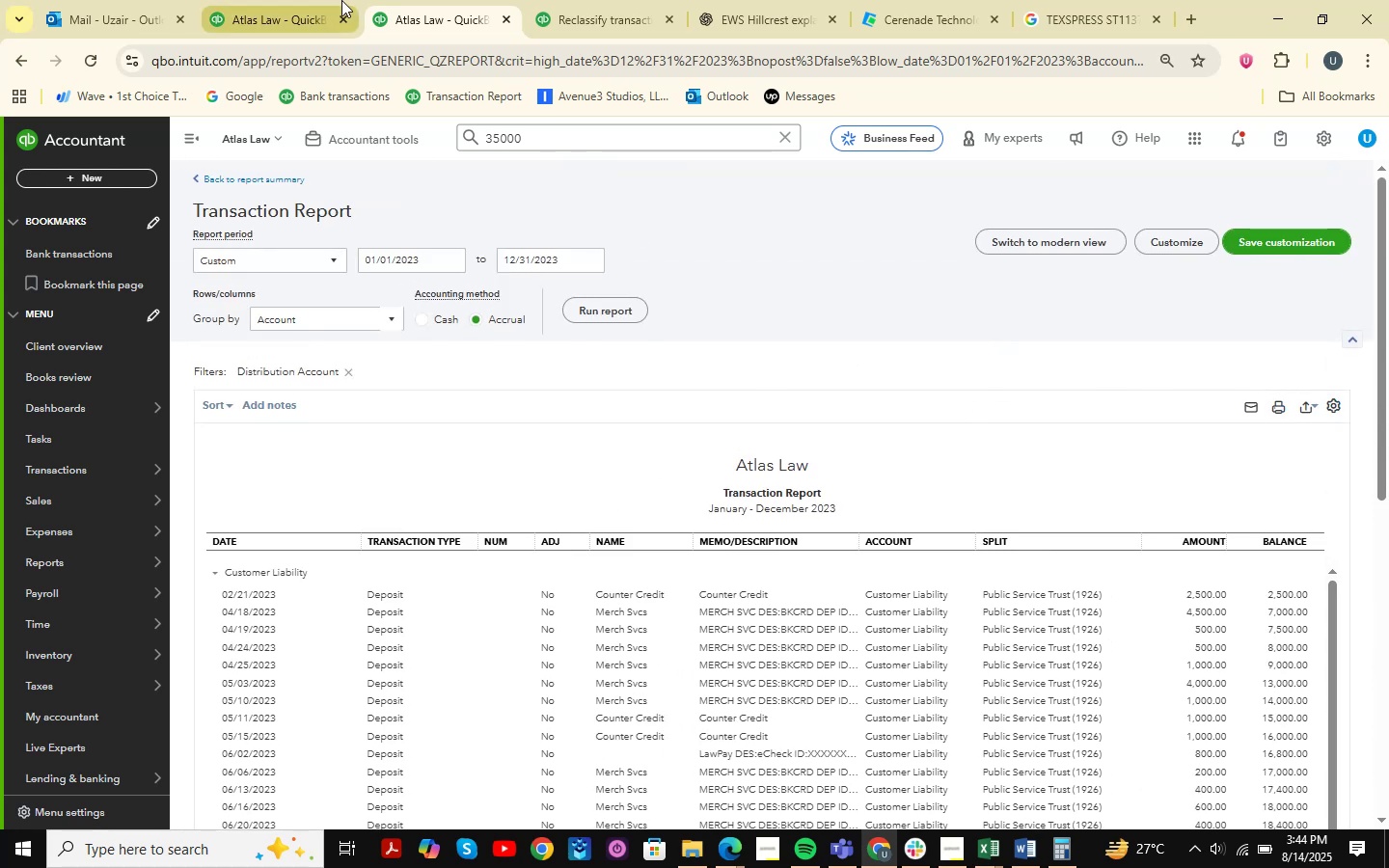 
double_click([426, 0])
 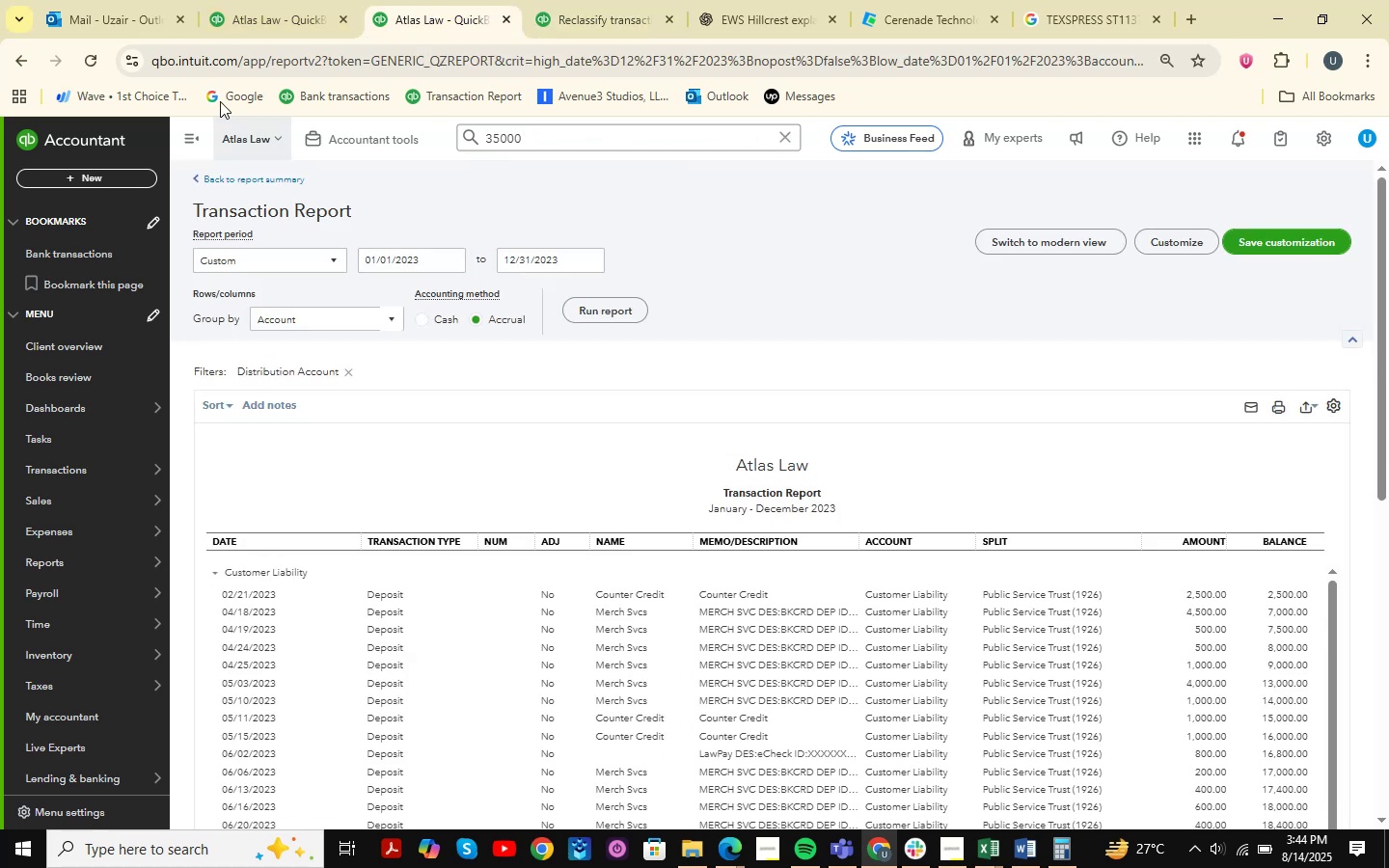 
left_click([271, 0])
 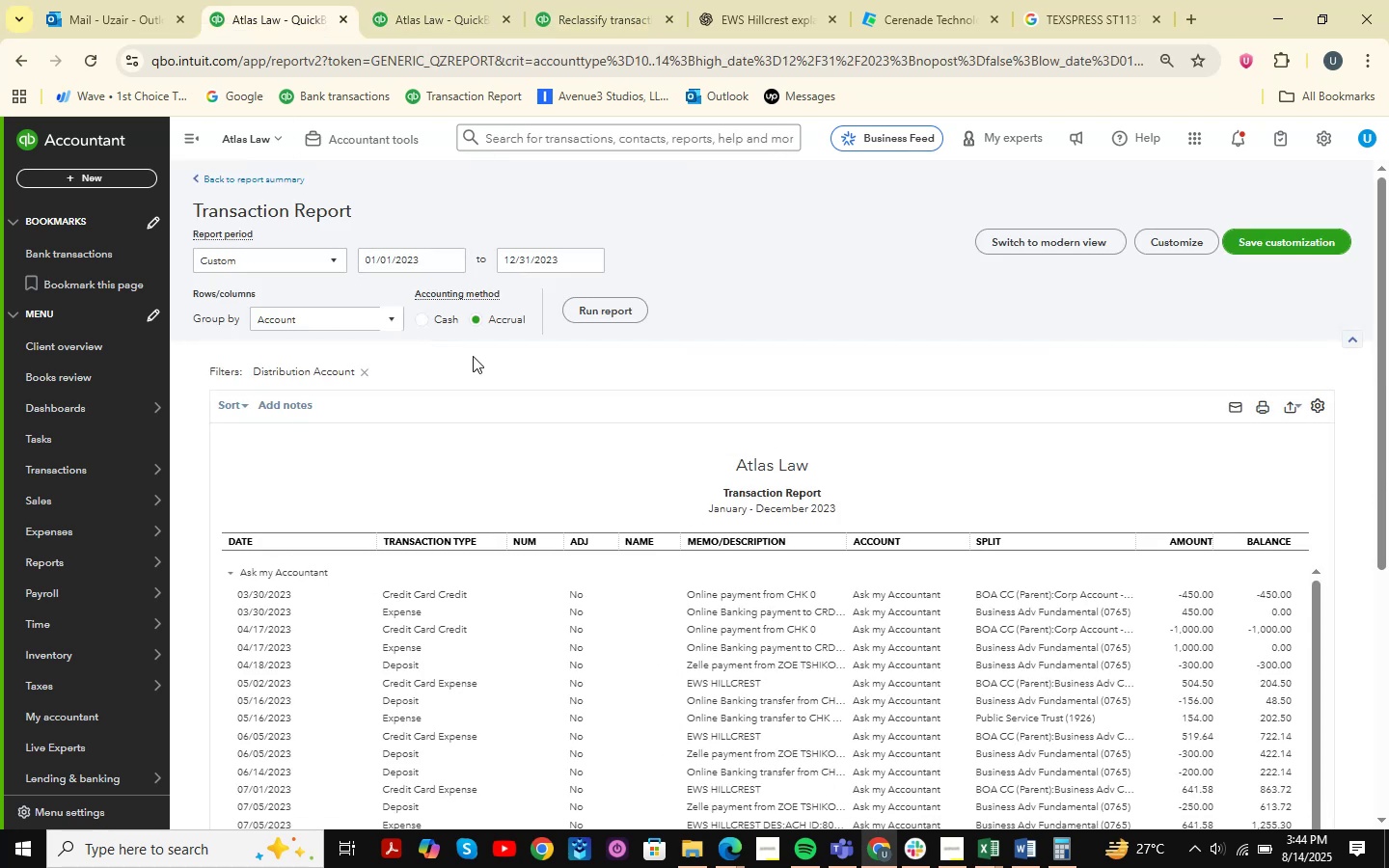 
scroll: coordinate [836, 402], scroll_direction: down, amount: 14.0
 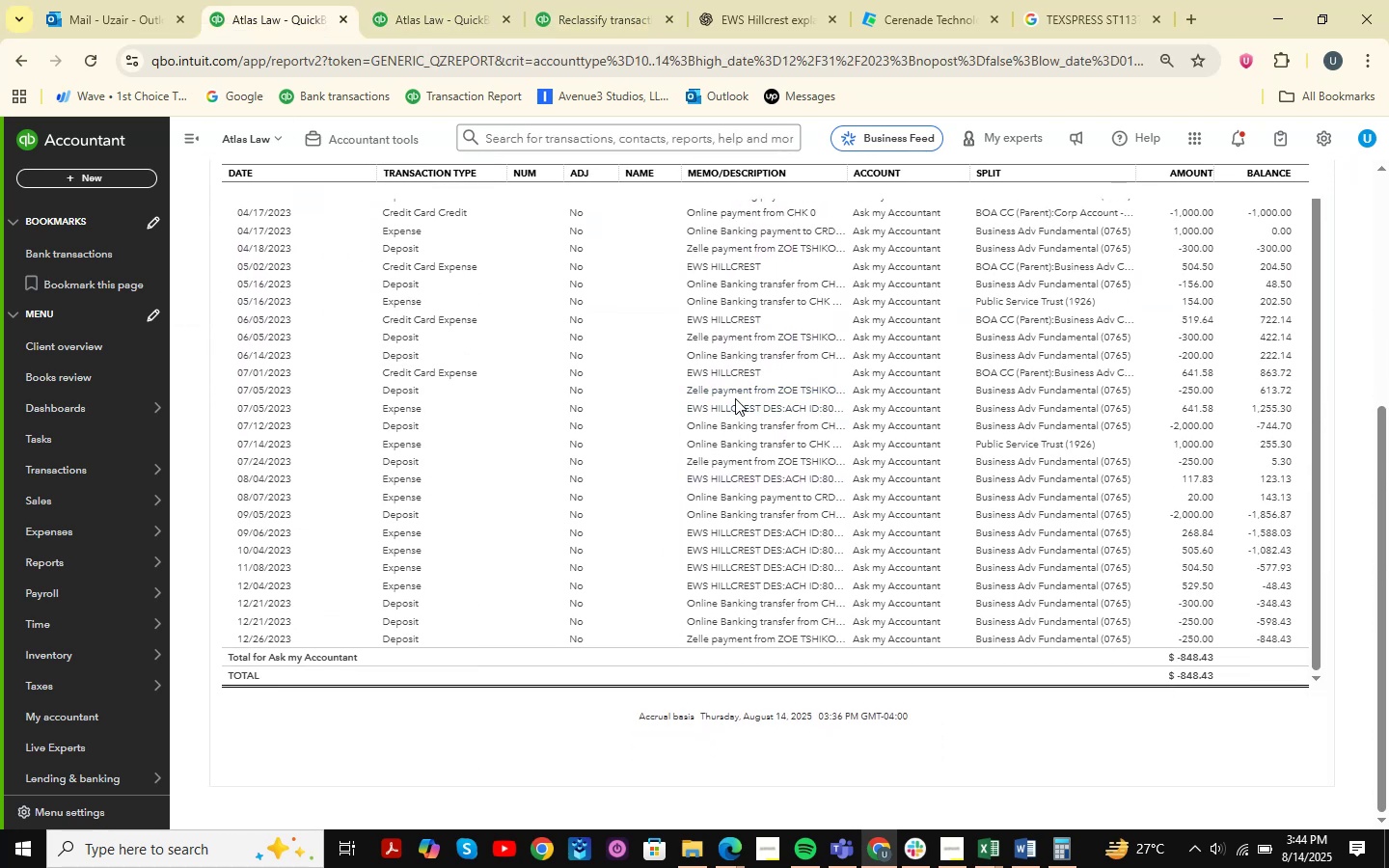 
scroll: coordinate [679, 351], scroll_direction: up, amount: 21.0
 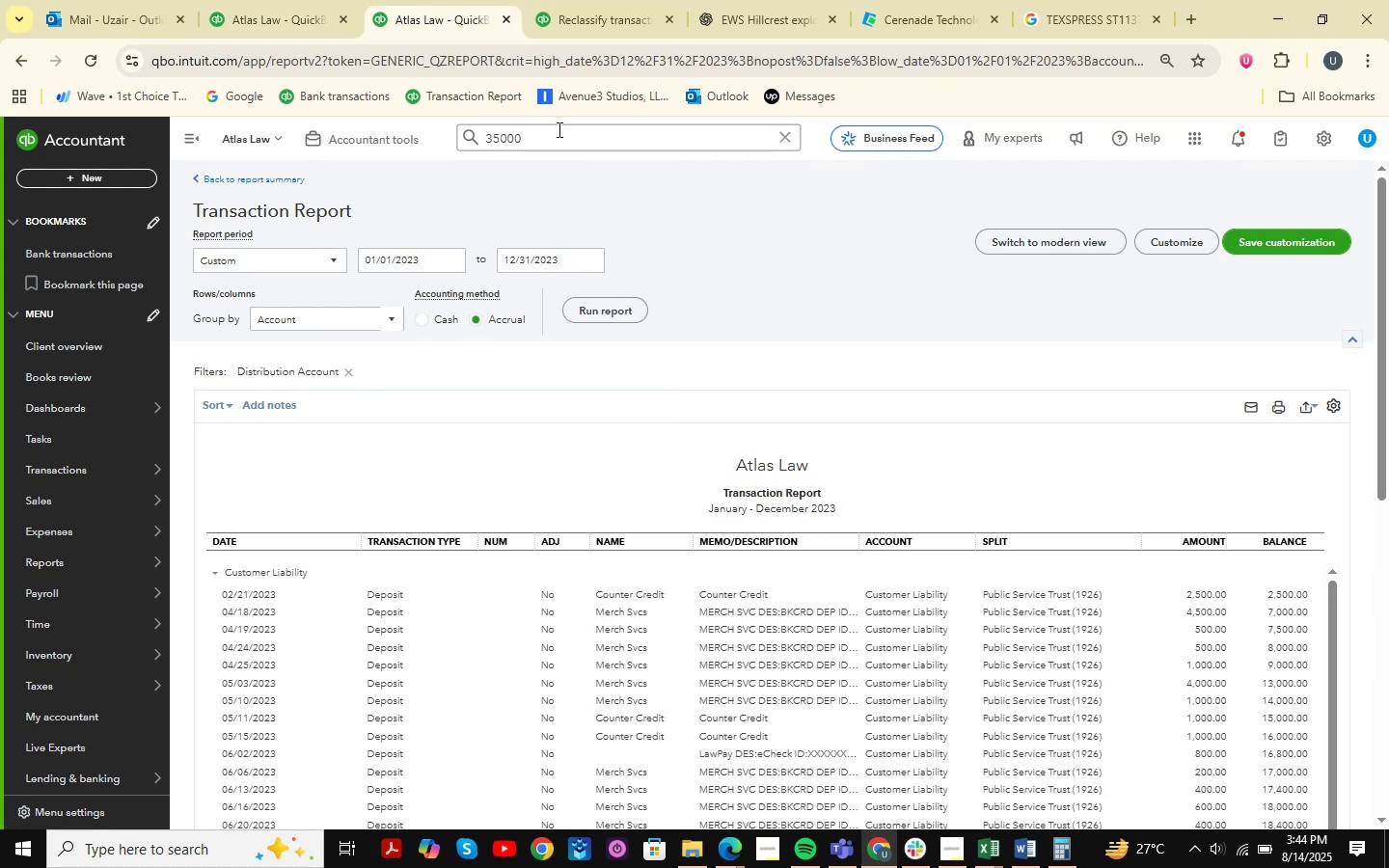 
double_click([576, 0])
 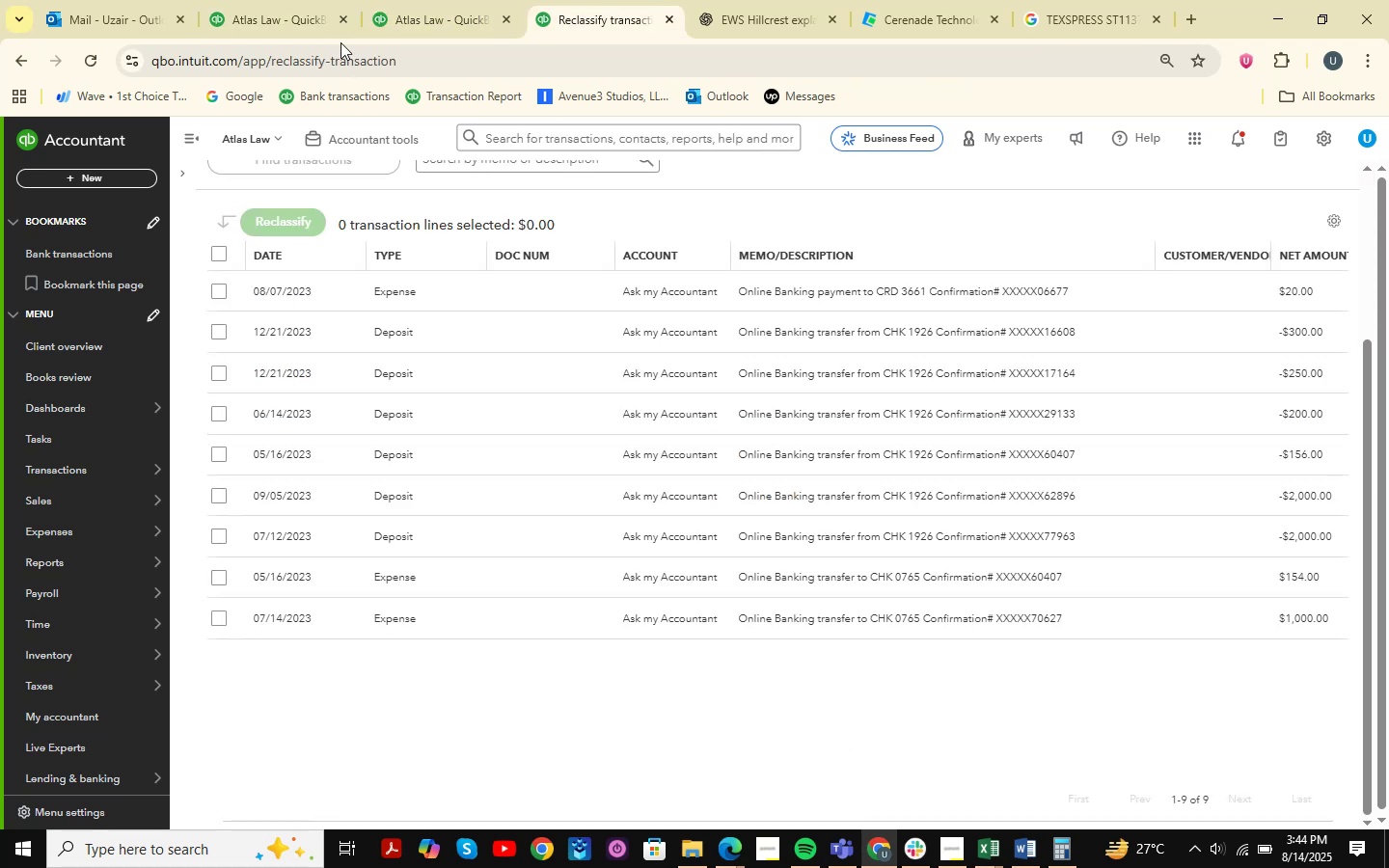 
left_click([267, 0])
 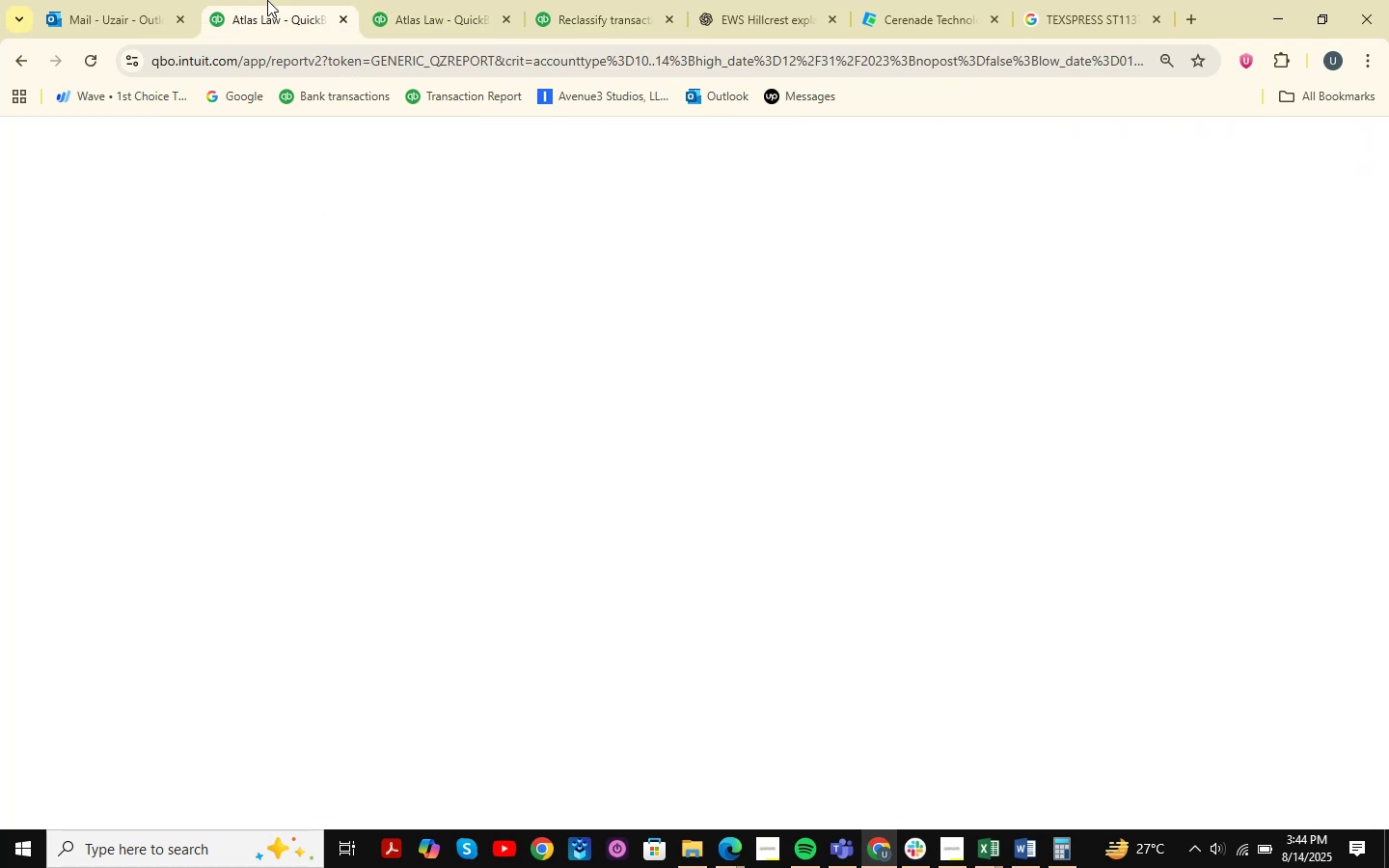 
scroll: coordinate [552, 484], scroll_direction: up, amount: 7.0
 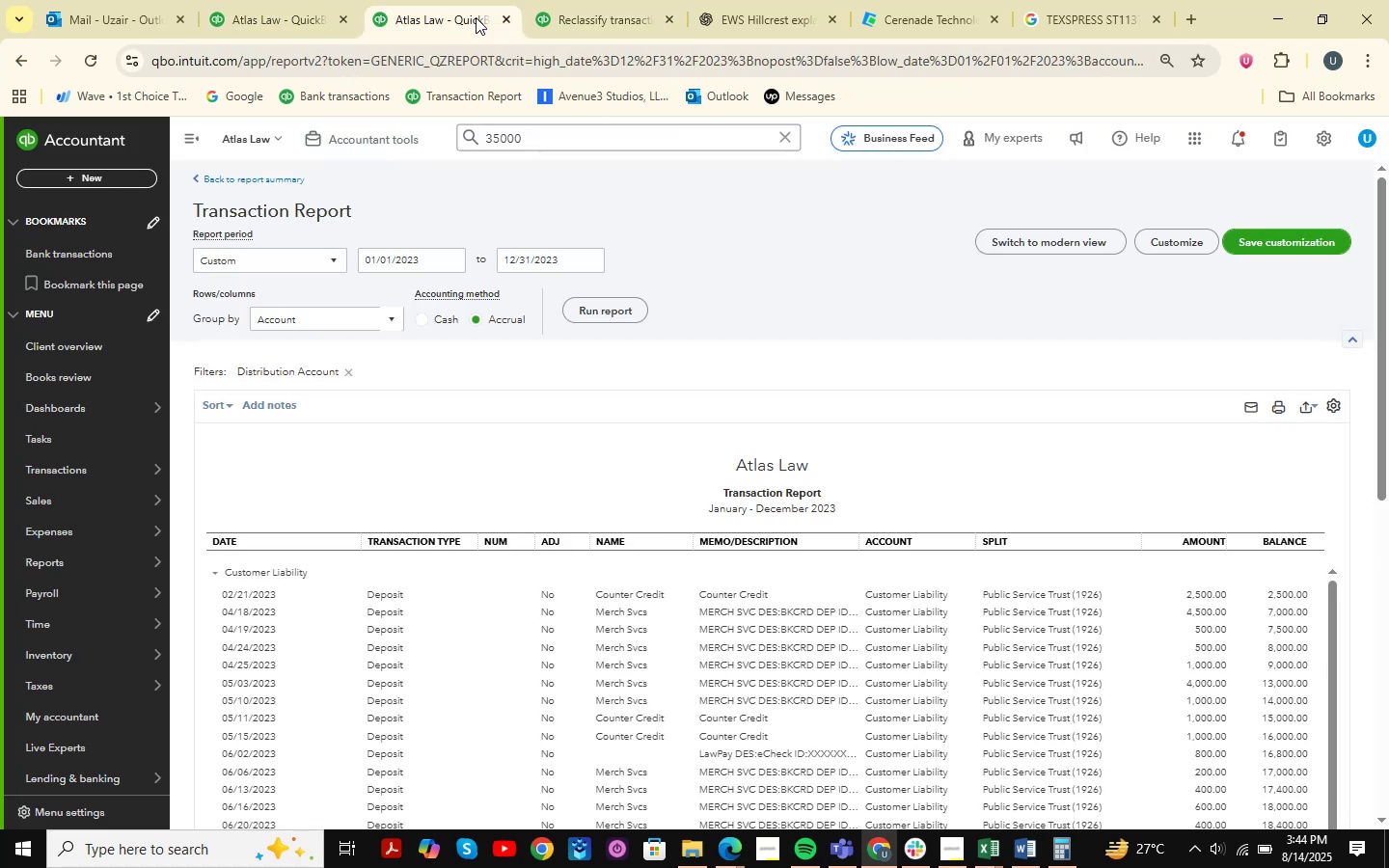 
double_click([570, 0])
 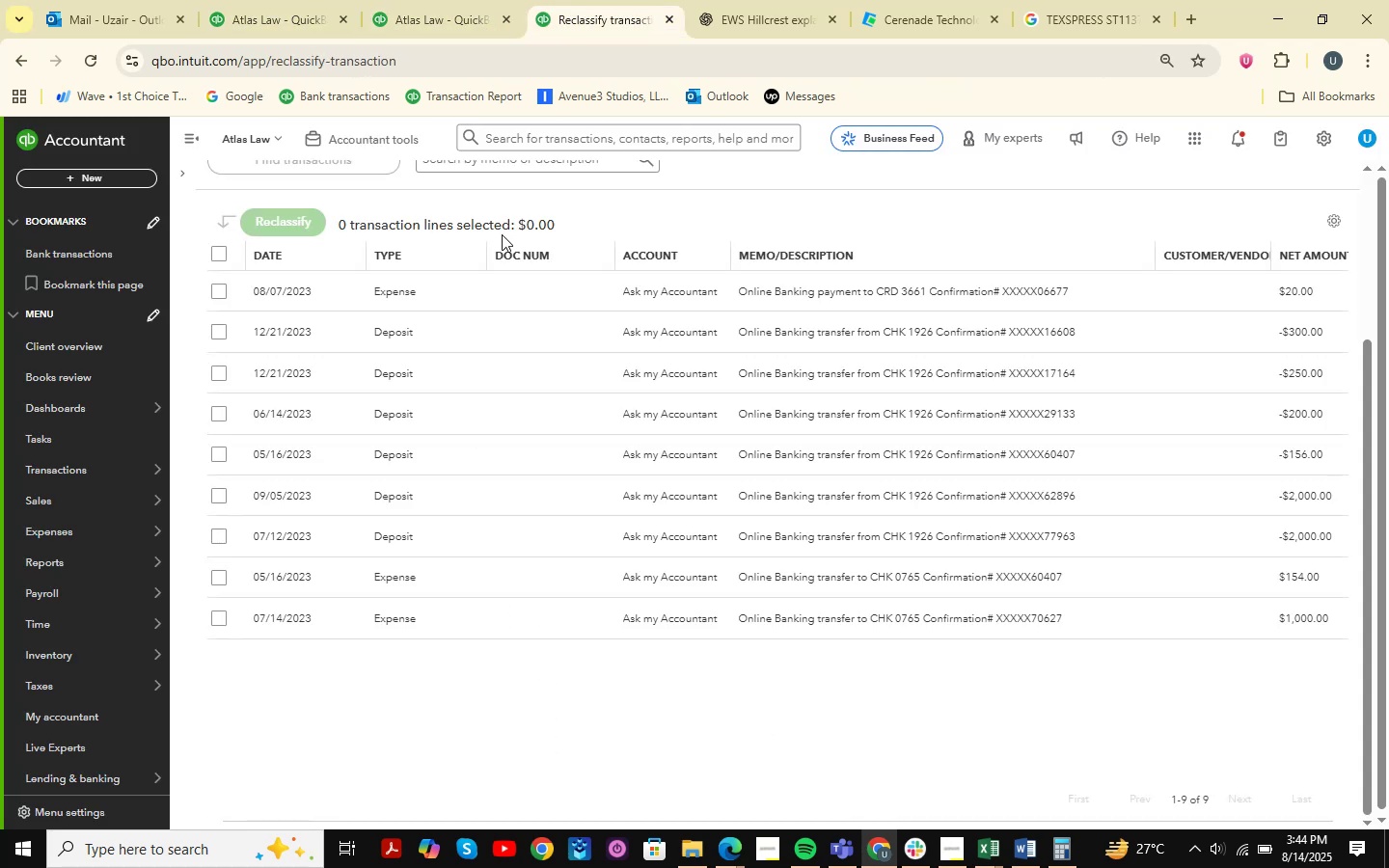 
scroll: coordinate [548, 439], scroll_direction: up, amount: 4.0
 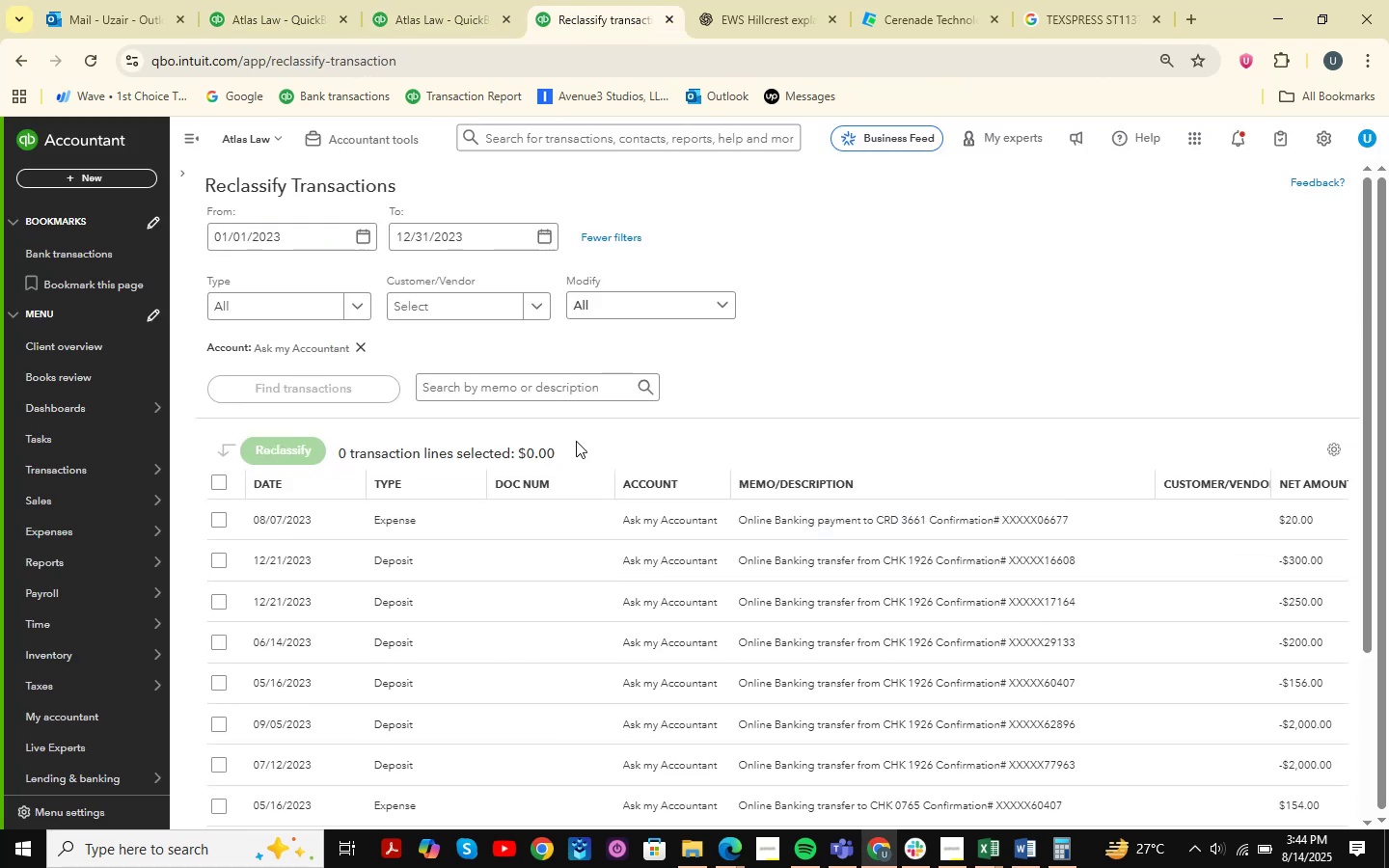 
scroll: coordinate [576, 444], scroll_direction: down, amount: 3.0
 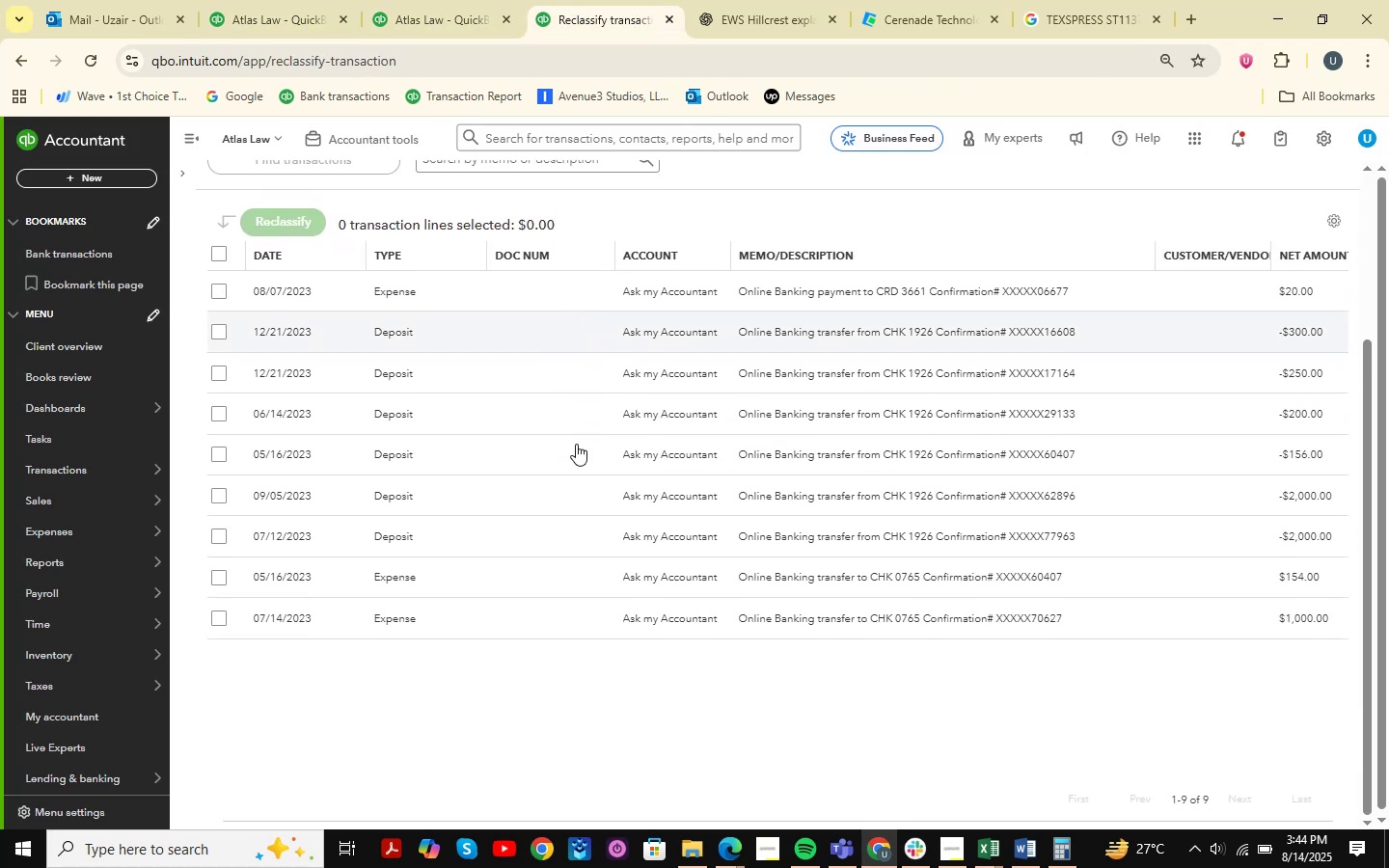 
scroll: coordinate [520, 385], scroll_direction: up, amount: 9.0
 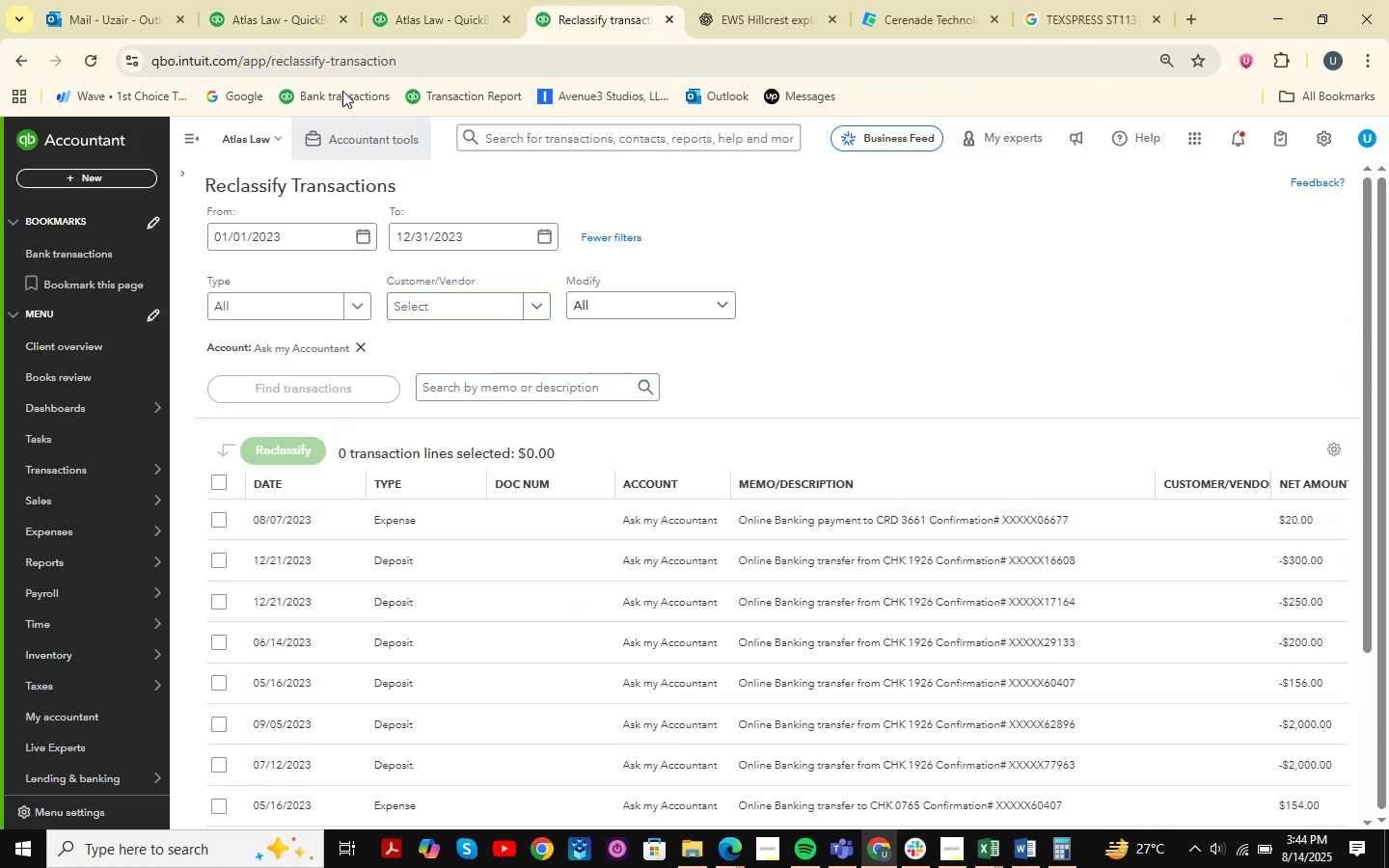 
left_click([299, 0])
 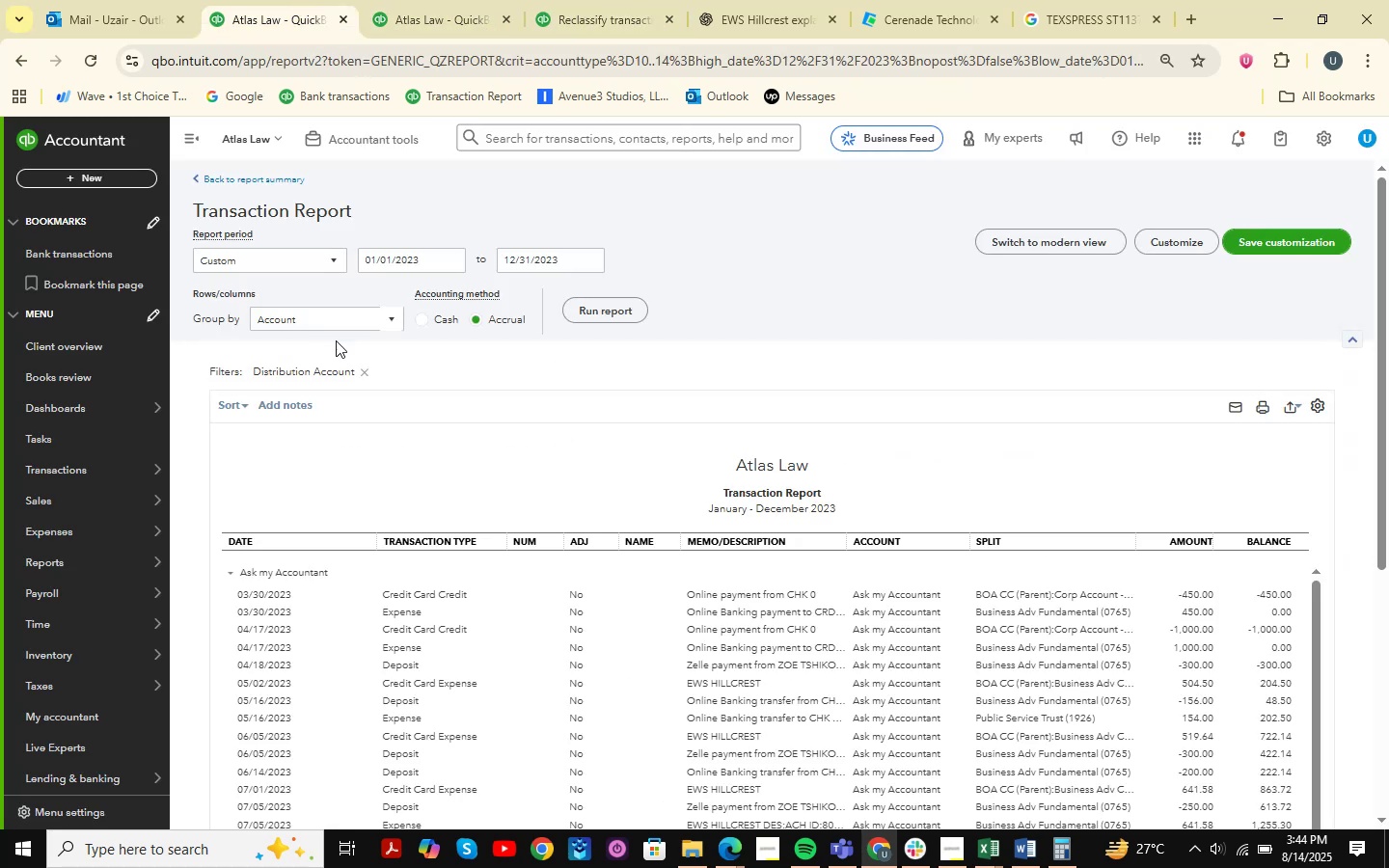 
scroll: coordinate [813, 374], scroll_direction: down, amount: 13.0
 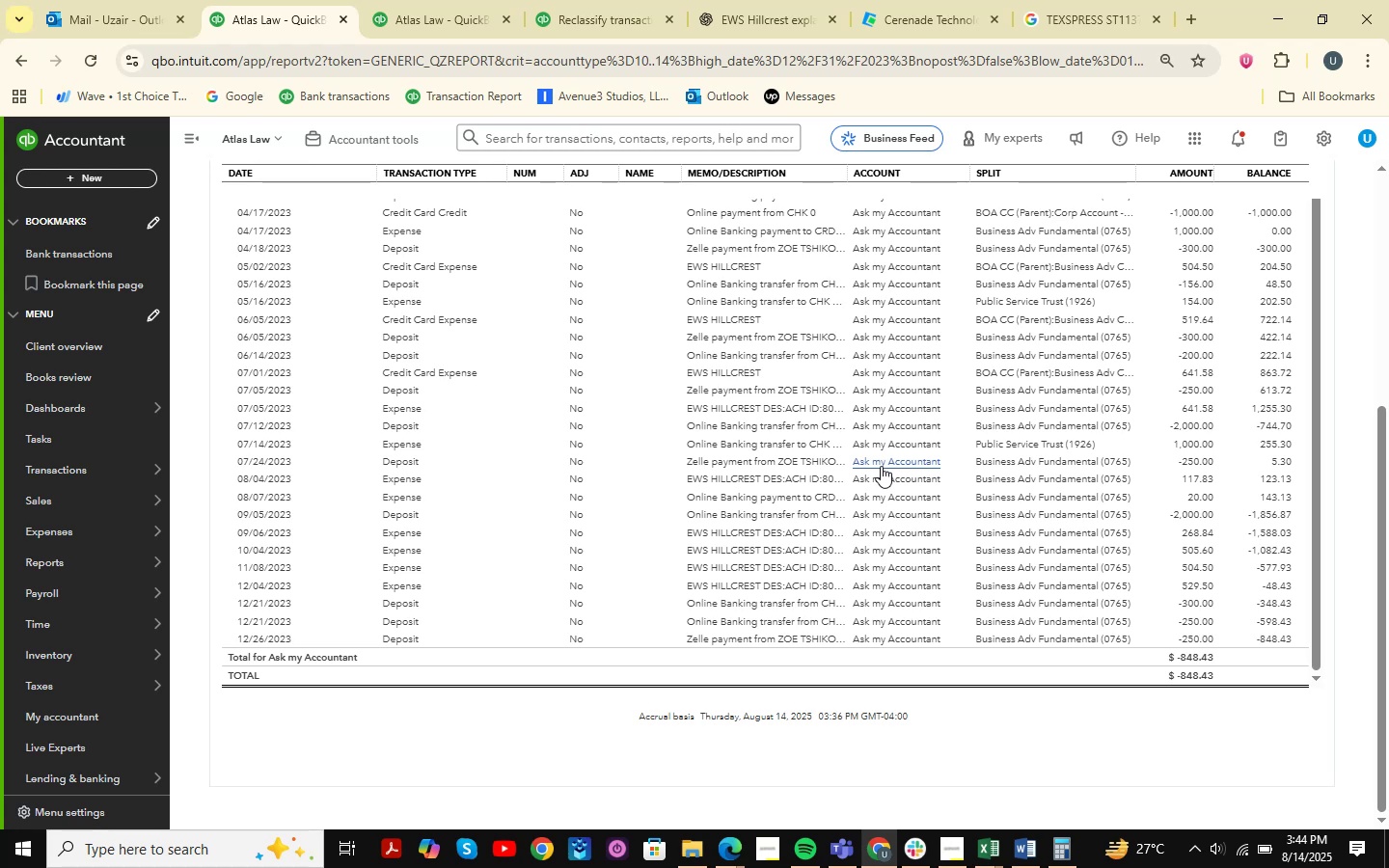 
scroll: coordinate [918, 400], scroll_direction: up, amount: 10.0
 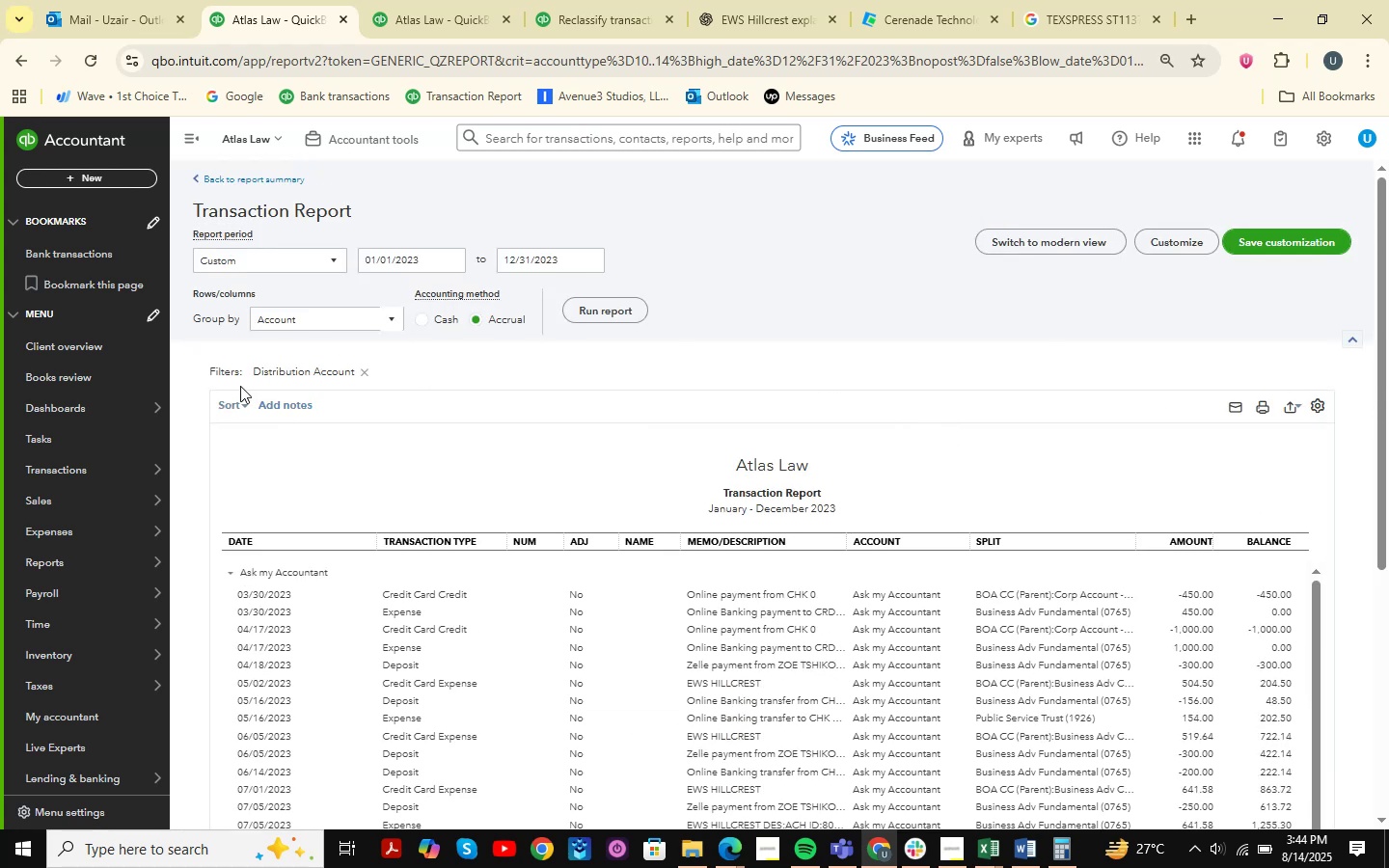 
left_click([238, 404])
 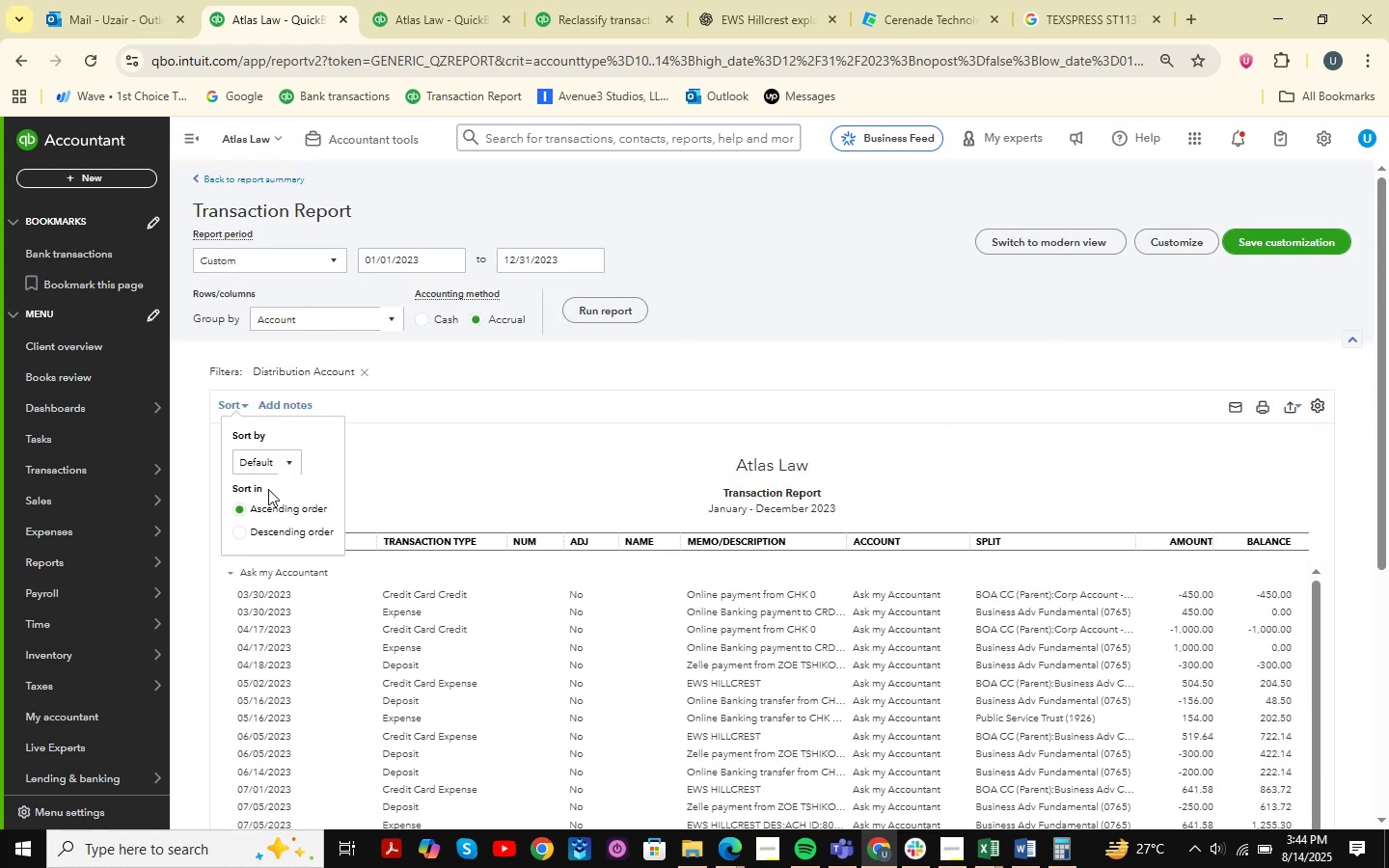 
left_click([273, 465])
 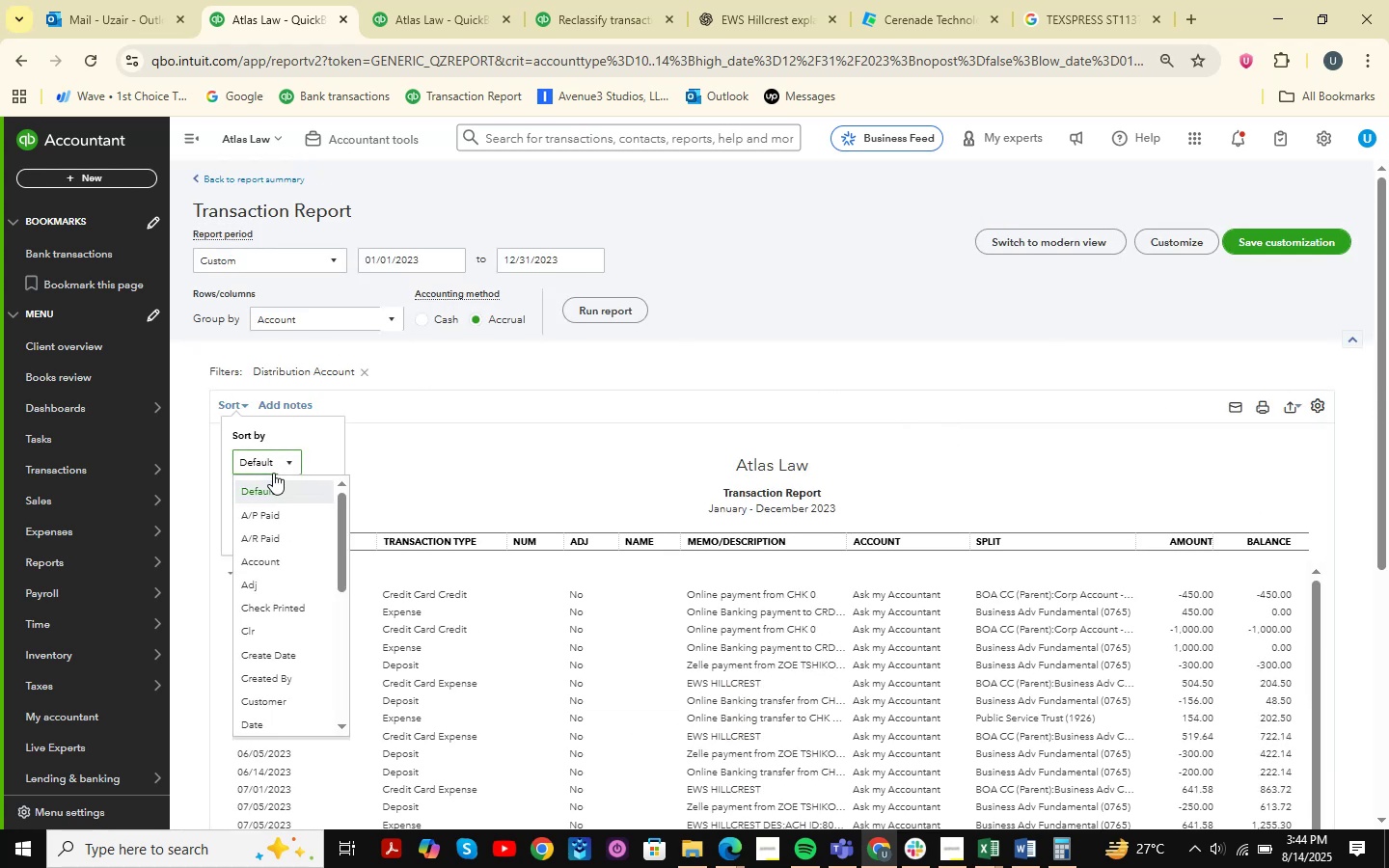 
key(M)
 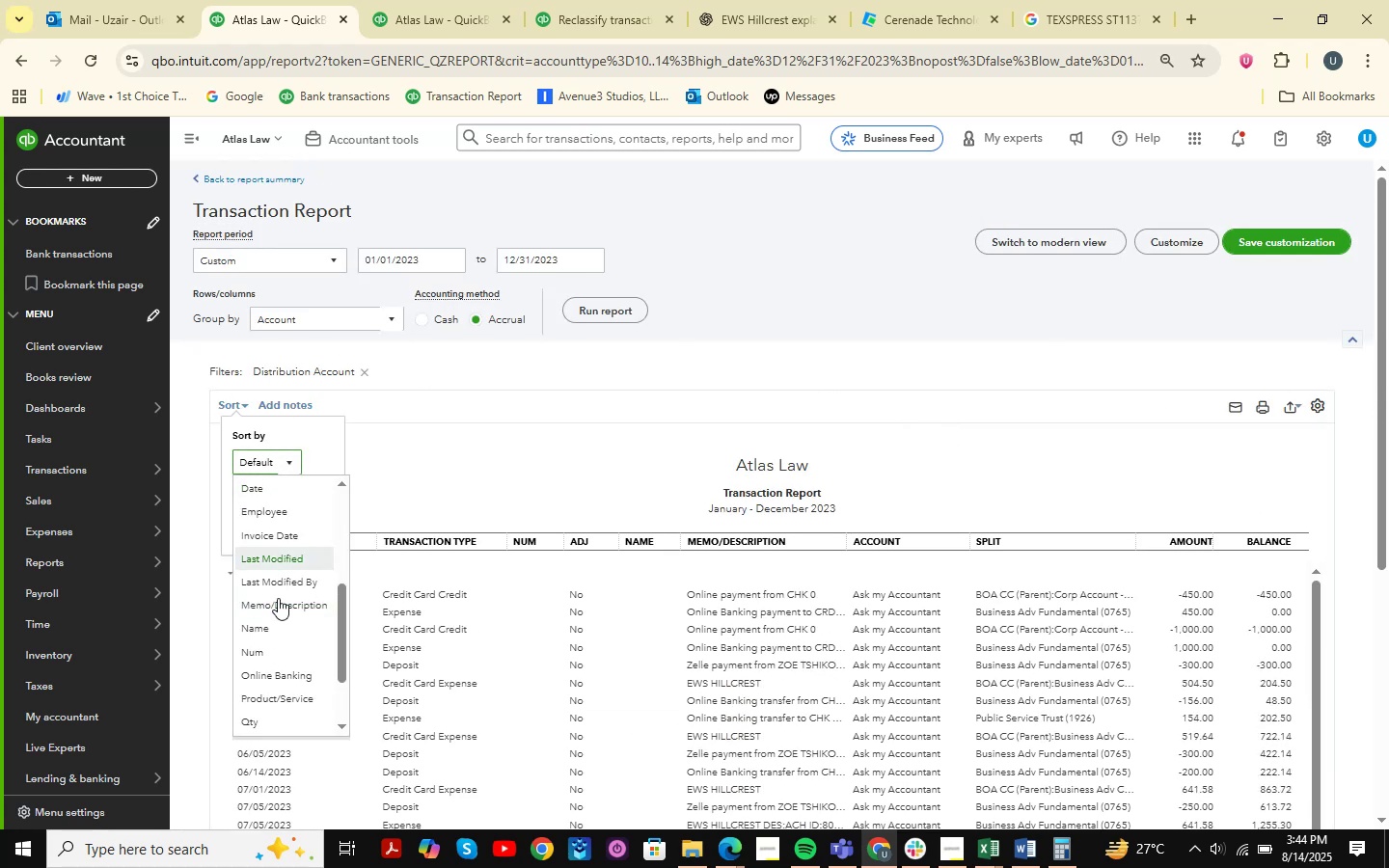 
left_click([278, 610])
 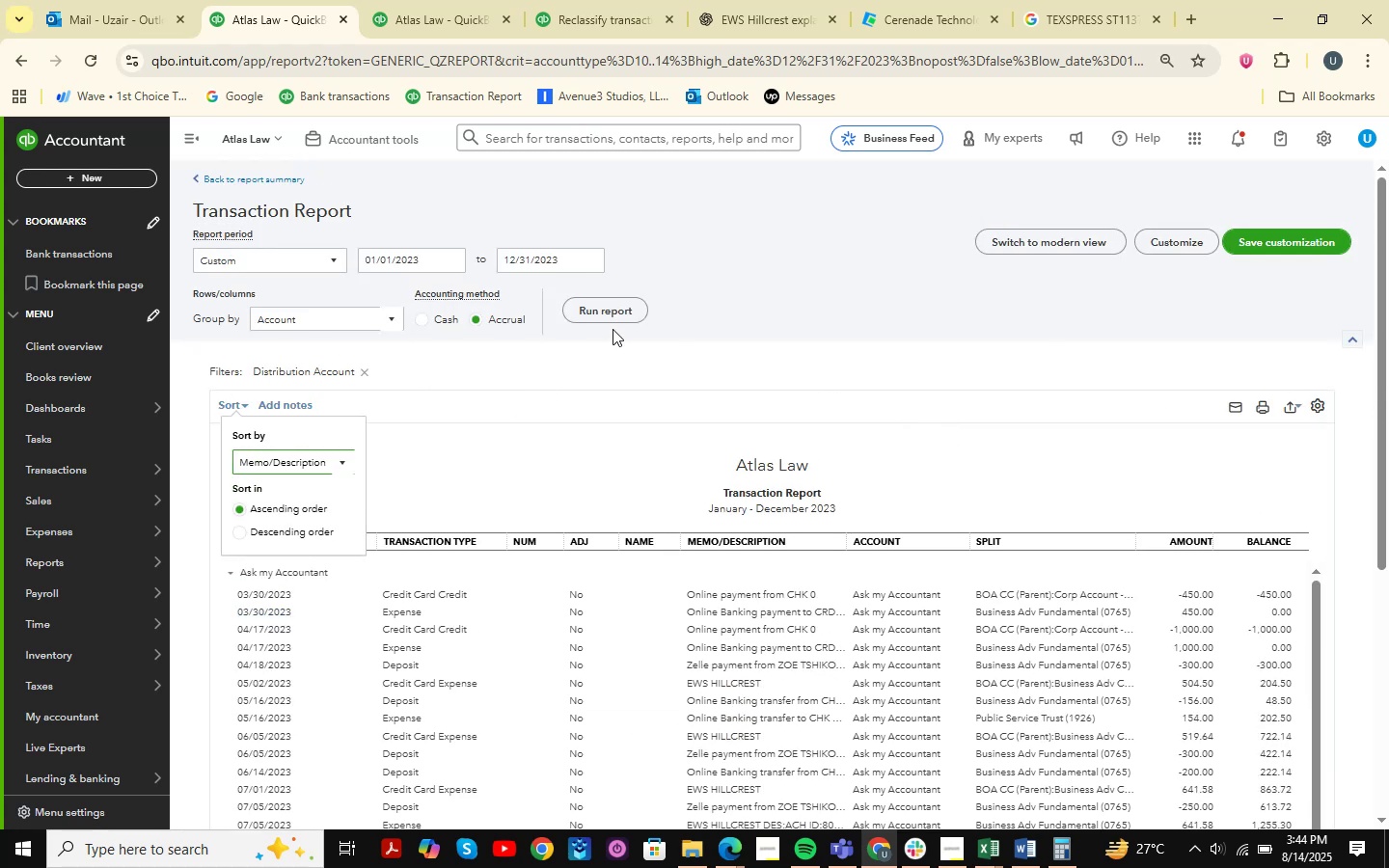 
double_click([629, 315])
 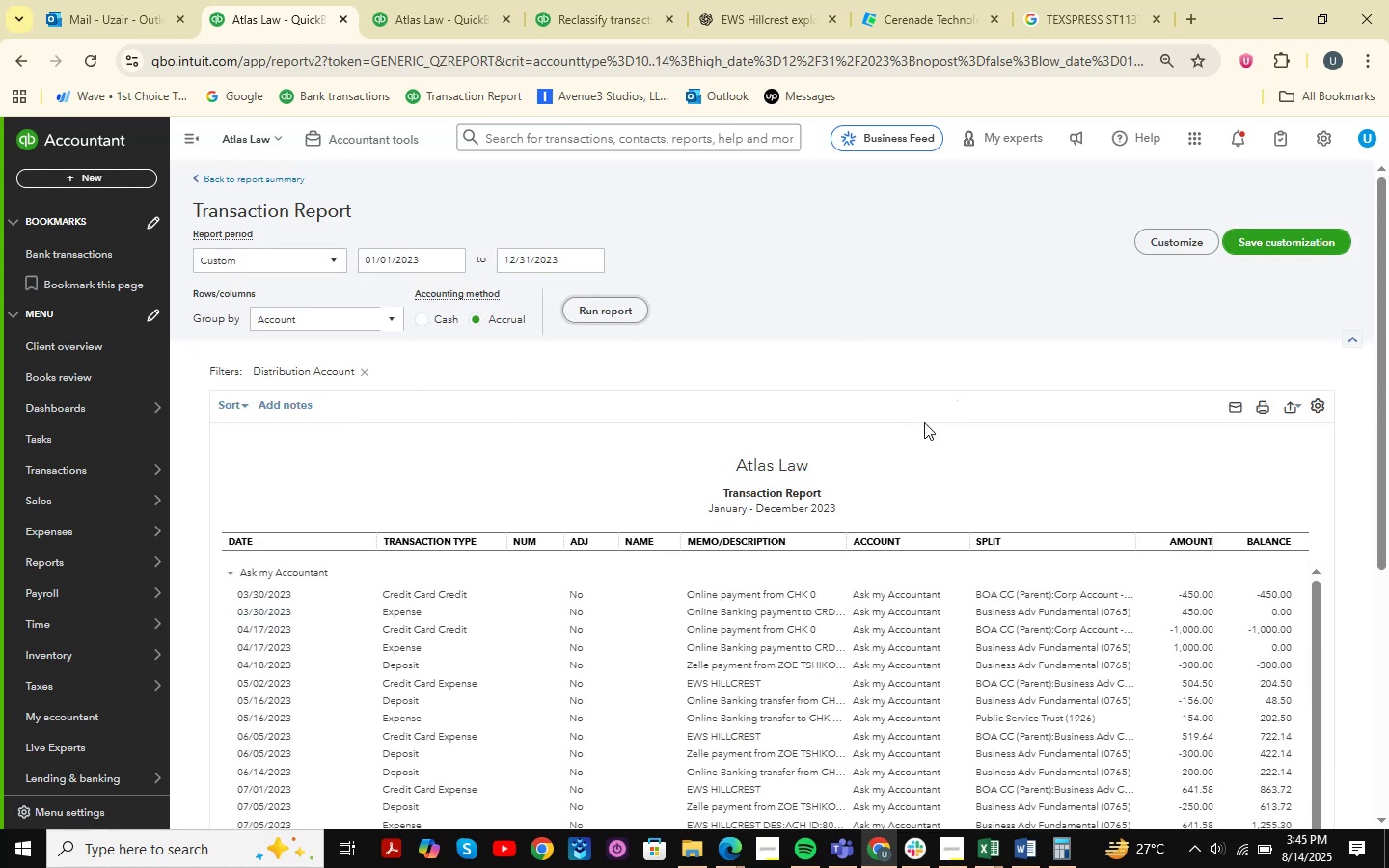 
left_click([609, 302])
 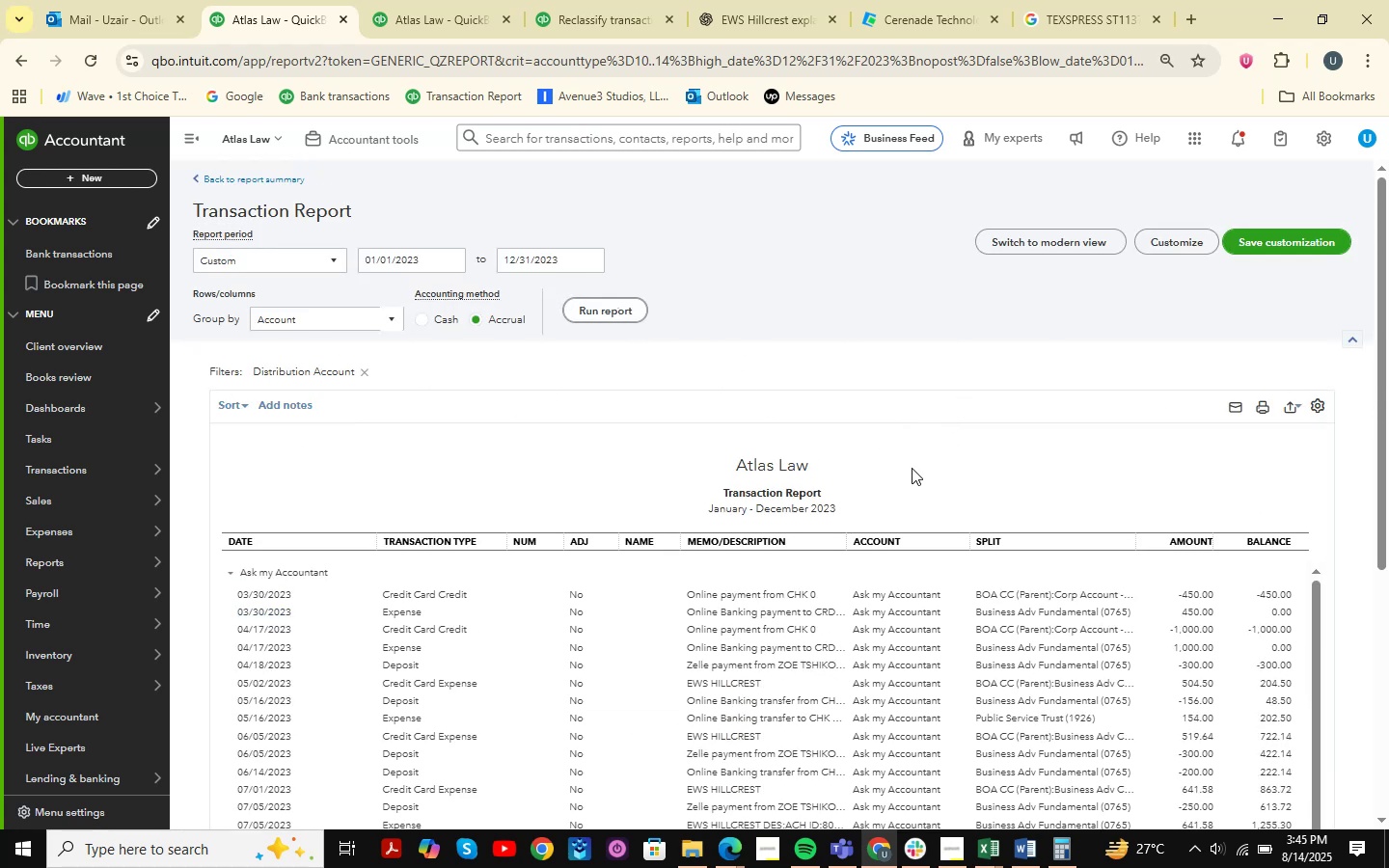 
scroll: coordinate [1064, 586], scroll_direction: down, amount: 14.0
 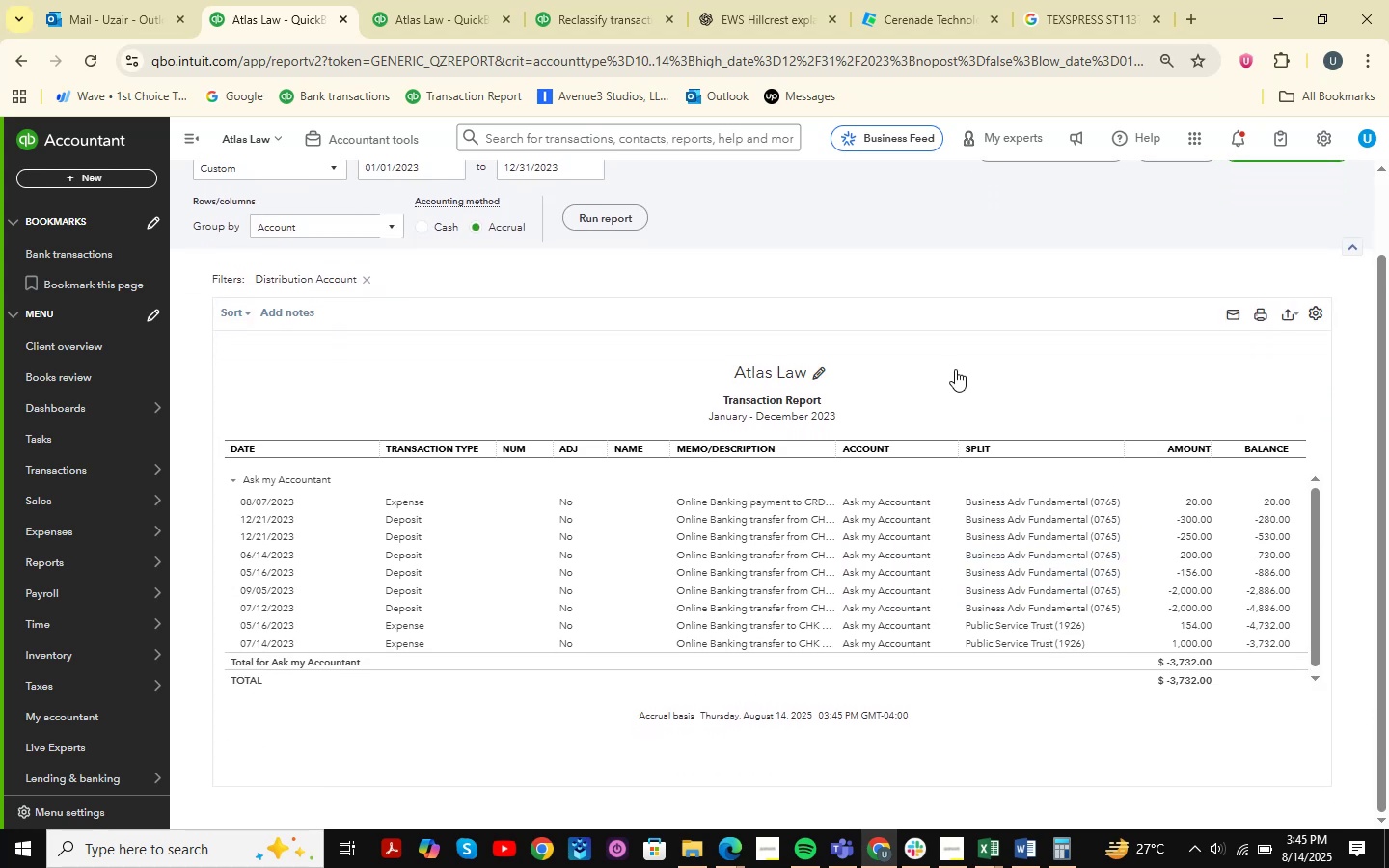 
left_click([428, 0])
 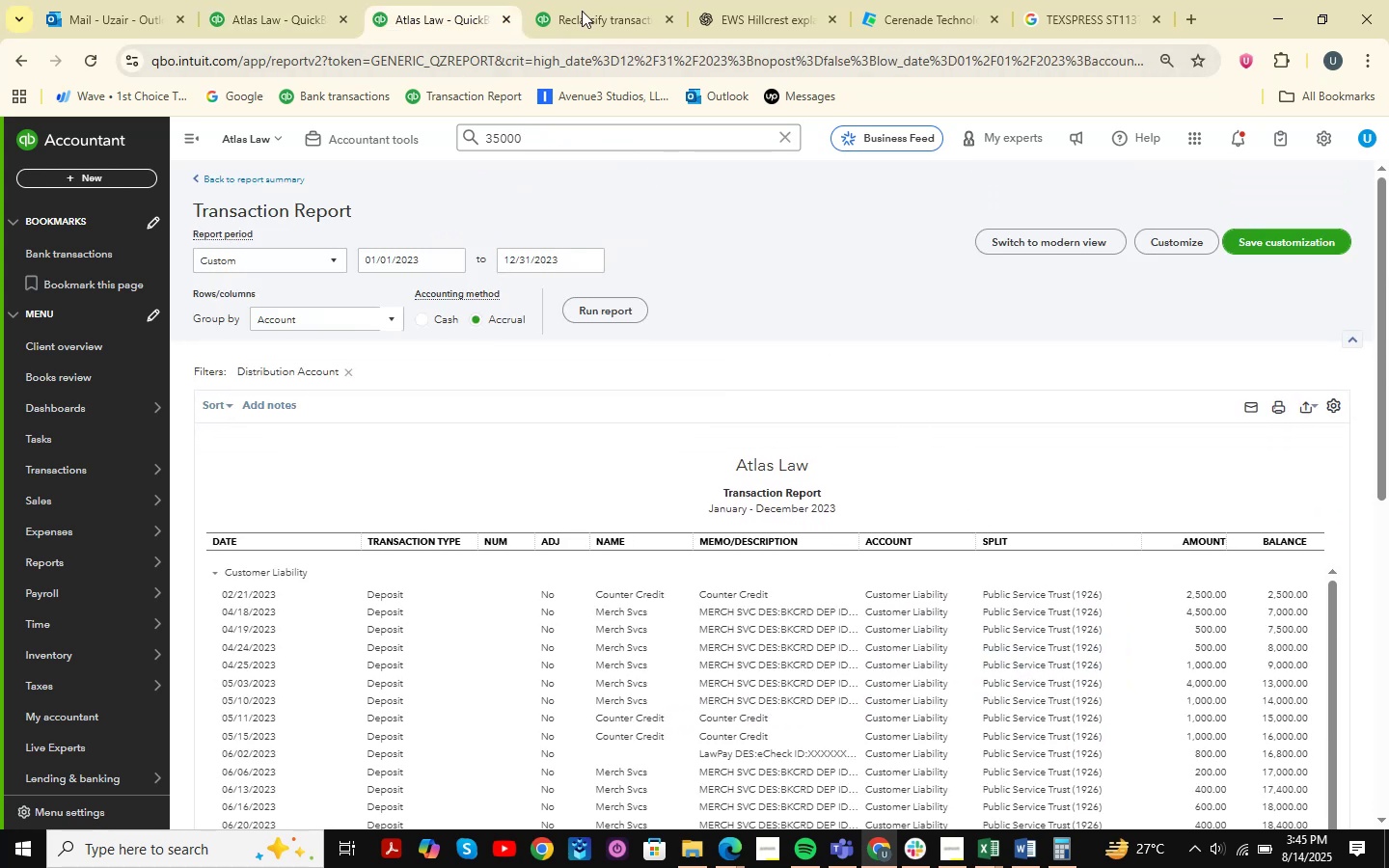 
left_click([608, 0])
 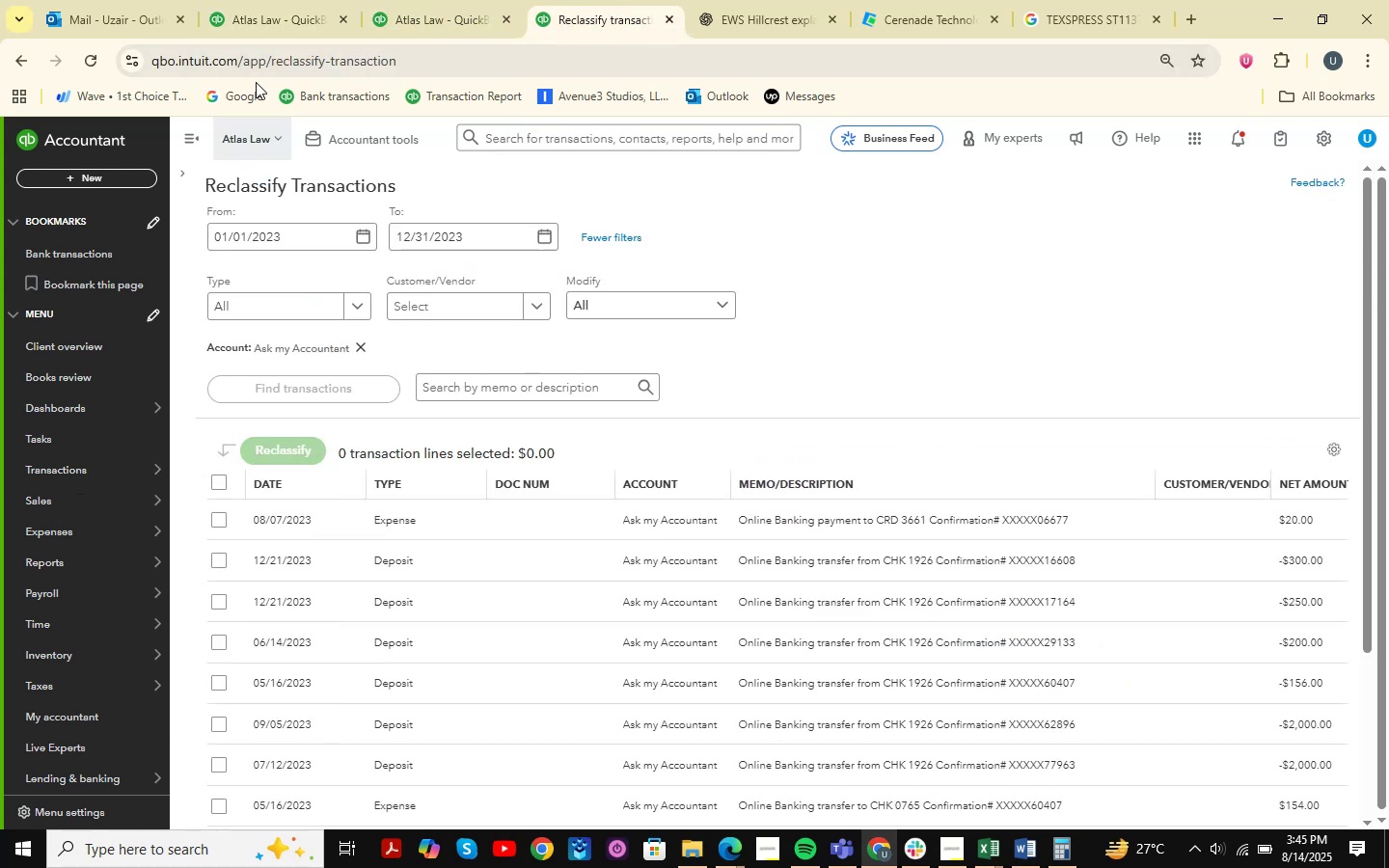 
left_click([275, 0])
 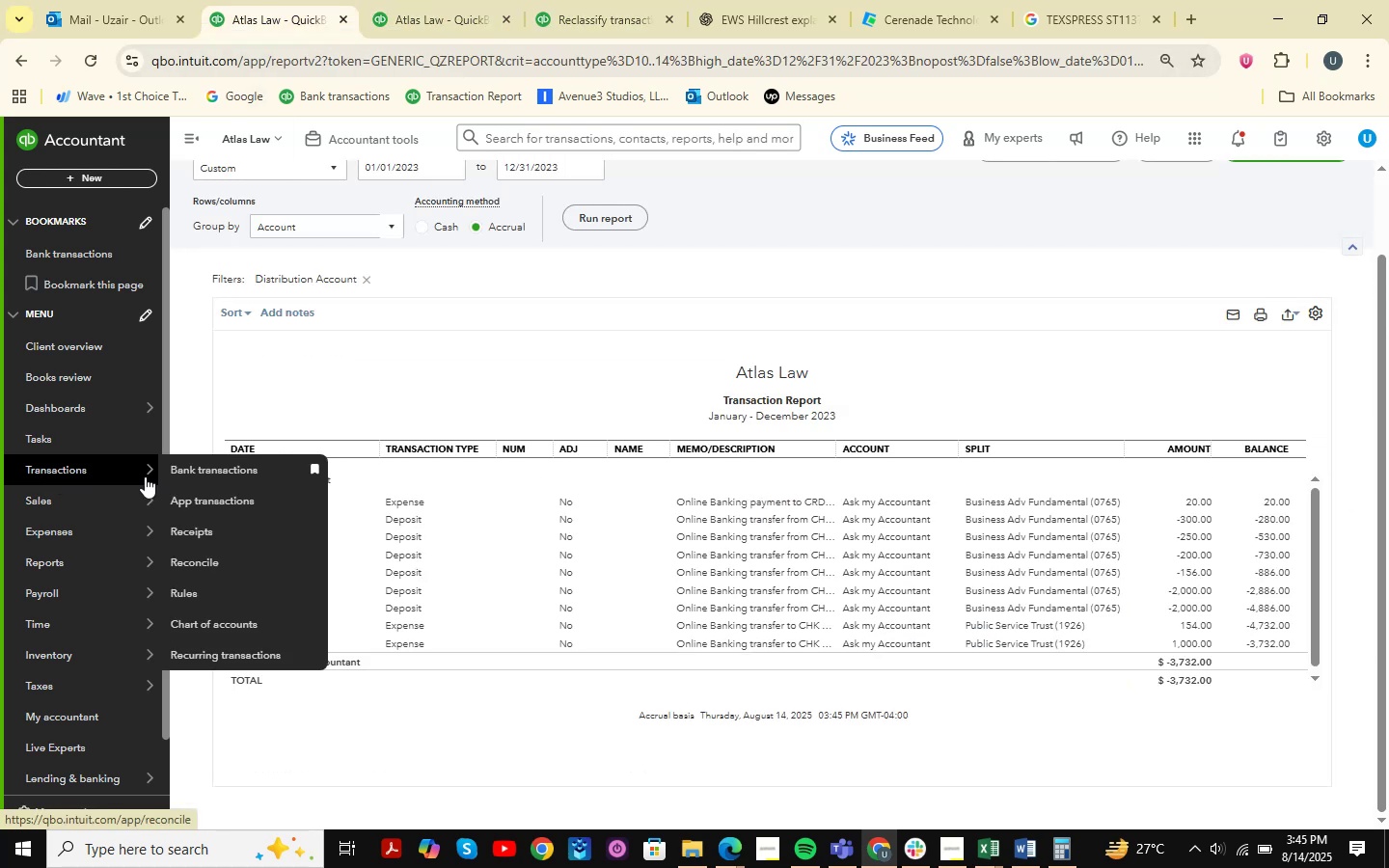 
left_click([242, 475])
 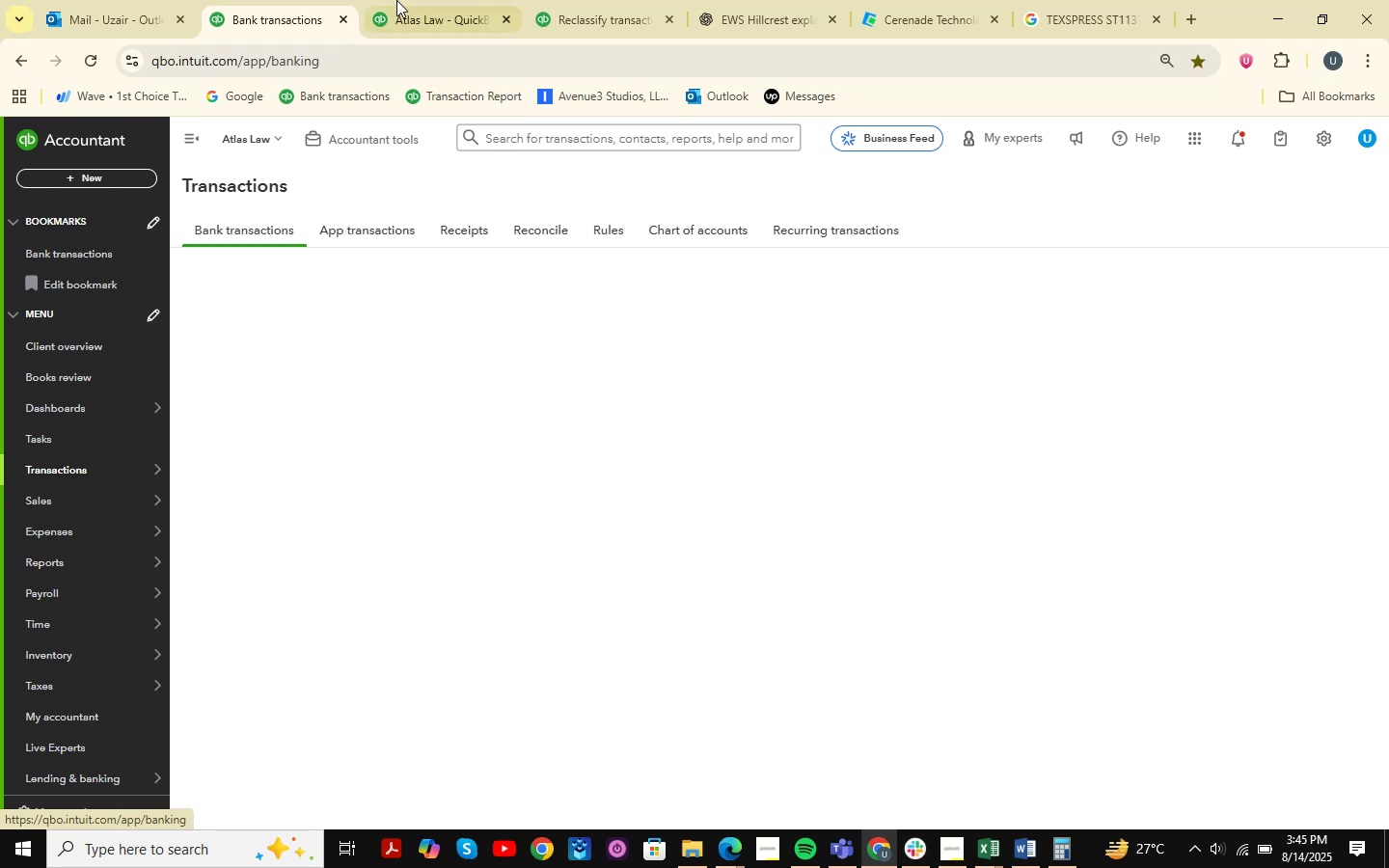 
left_click([415, 17])
 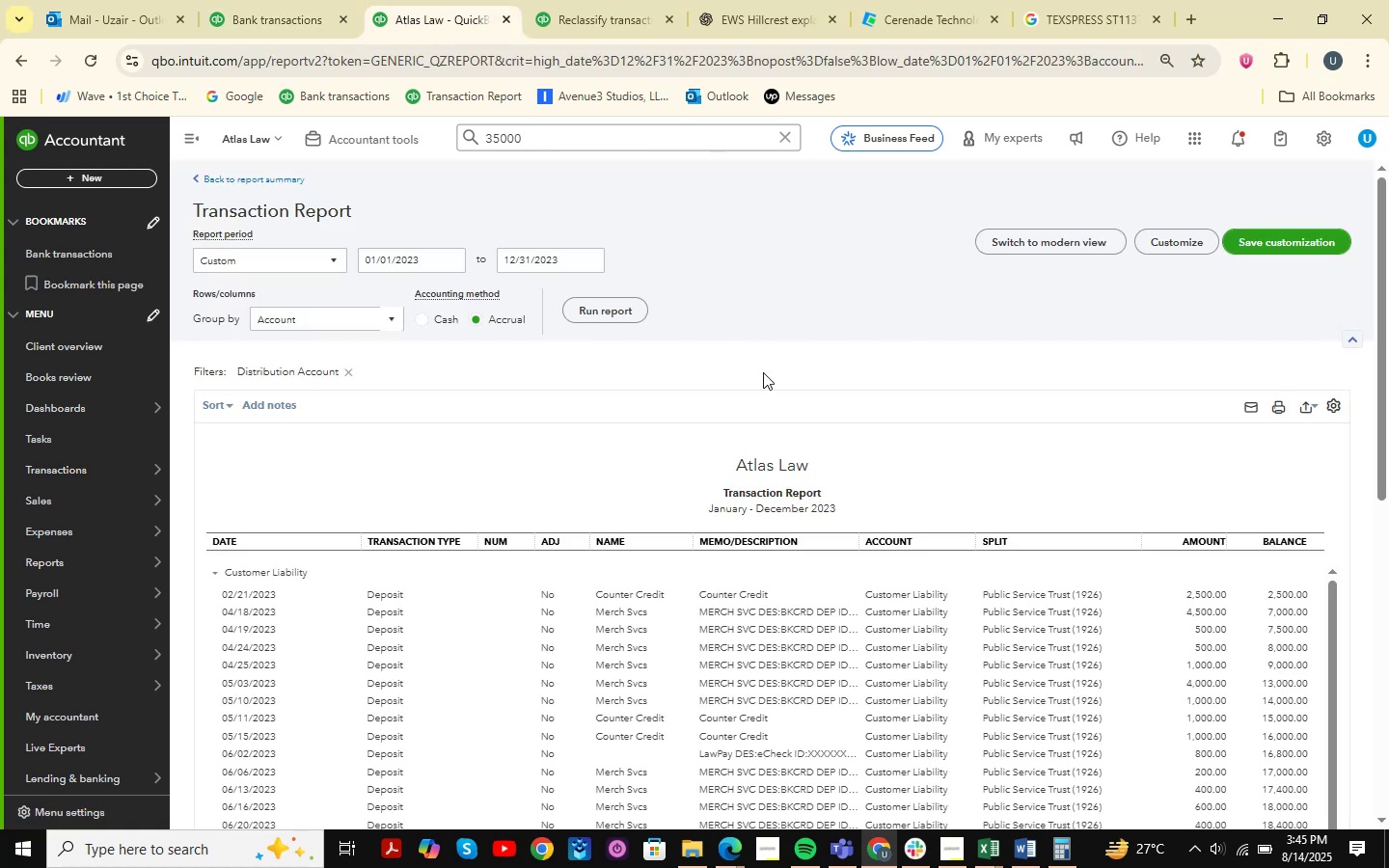 
scroll: coordinate [1124, 543], scroll_direction: down, amount: 17.0
 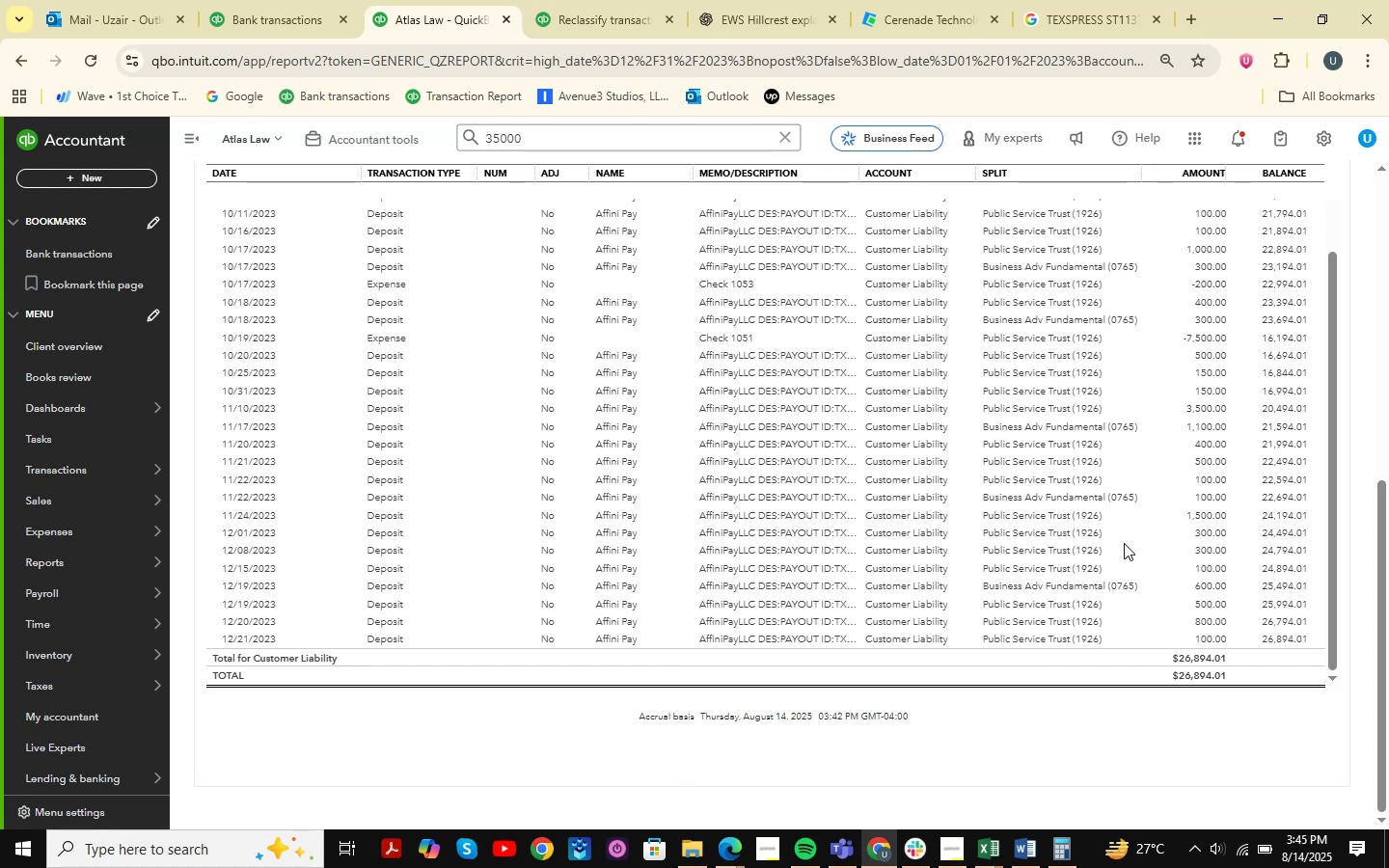 
wait(9.1)
 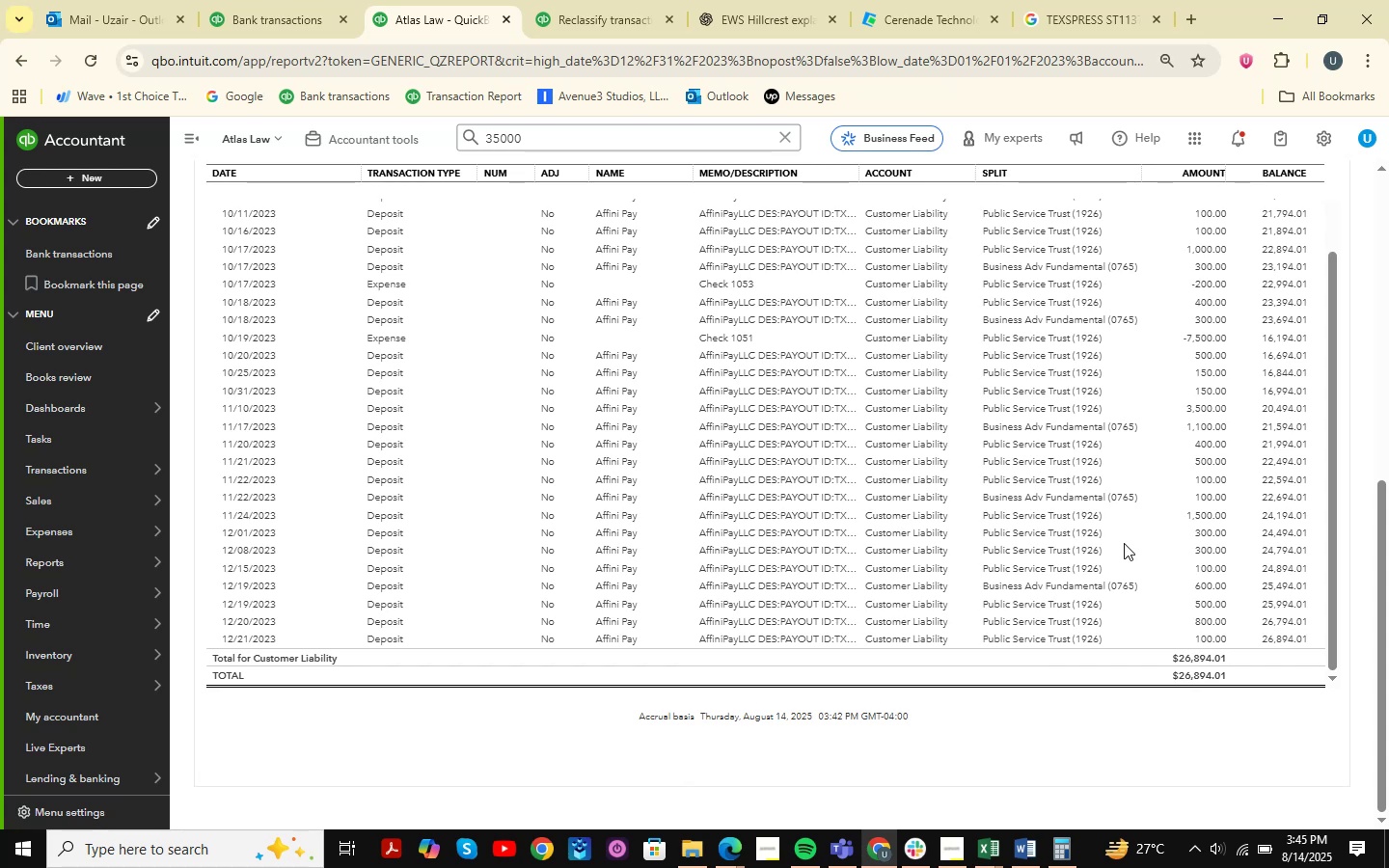 
scroll: coordinate [1124, 543], scroll_direction: up, amount: 3.0
 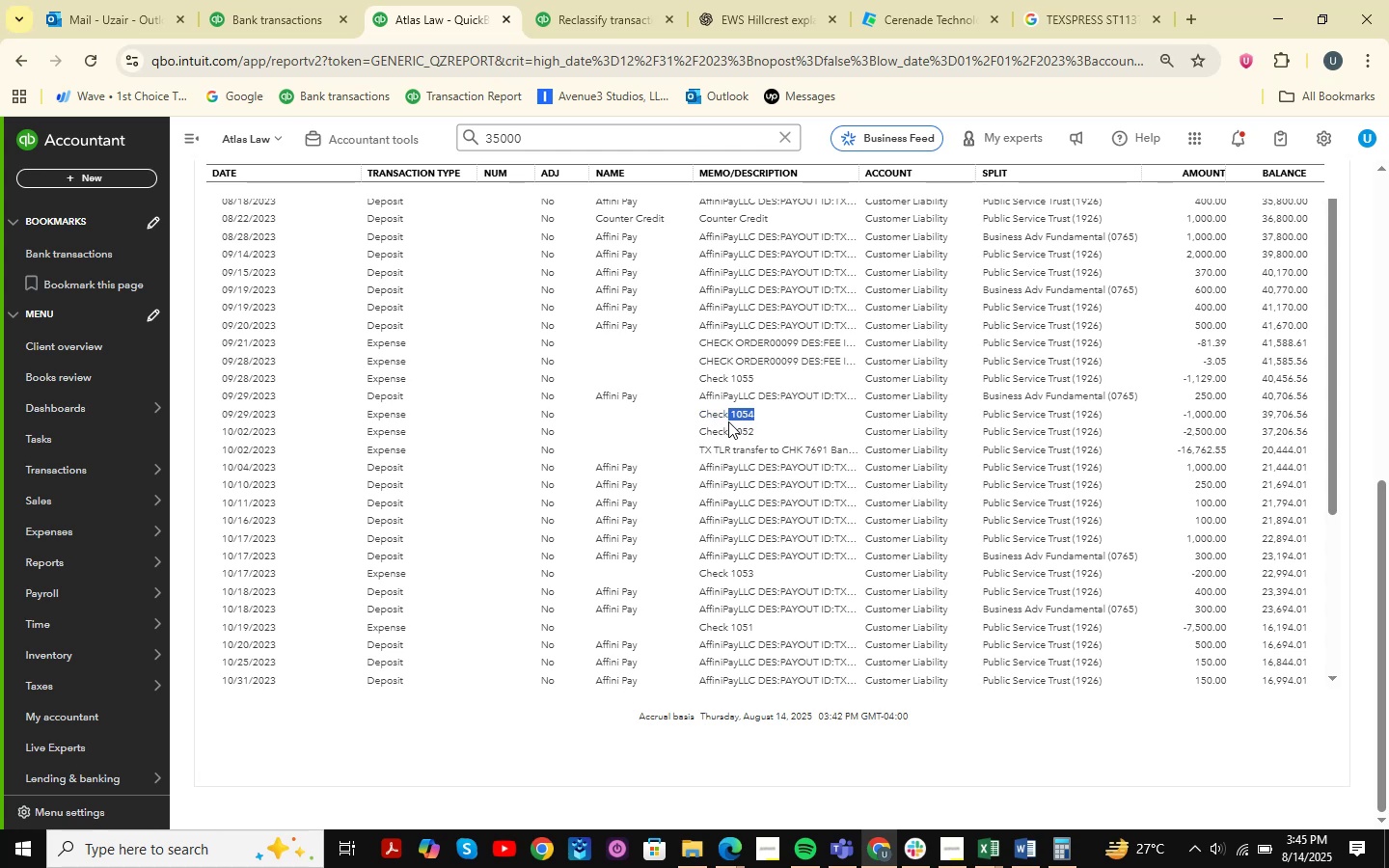 
wait(5.99)
 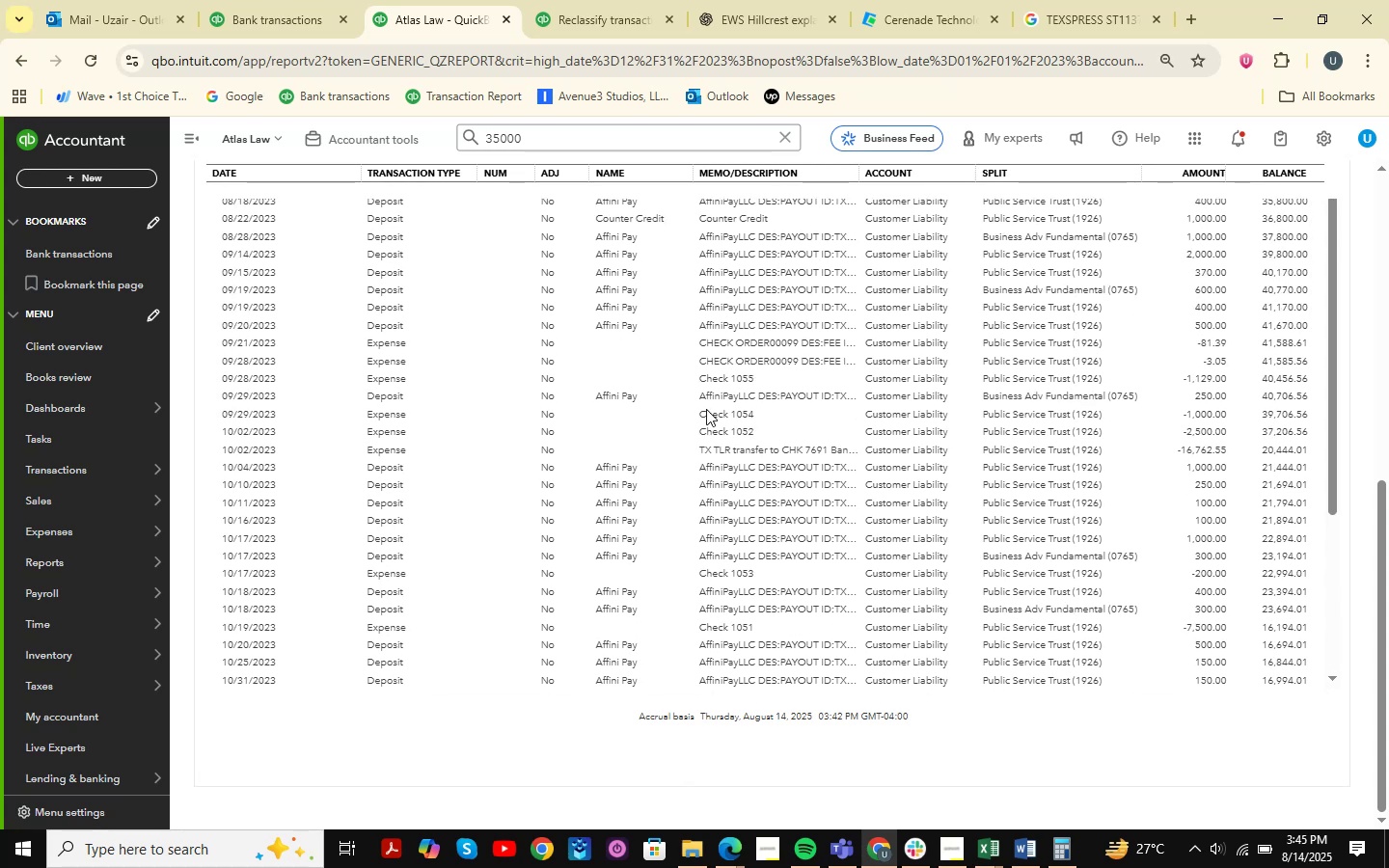 
key(Control+C)
 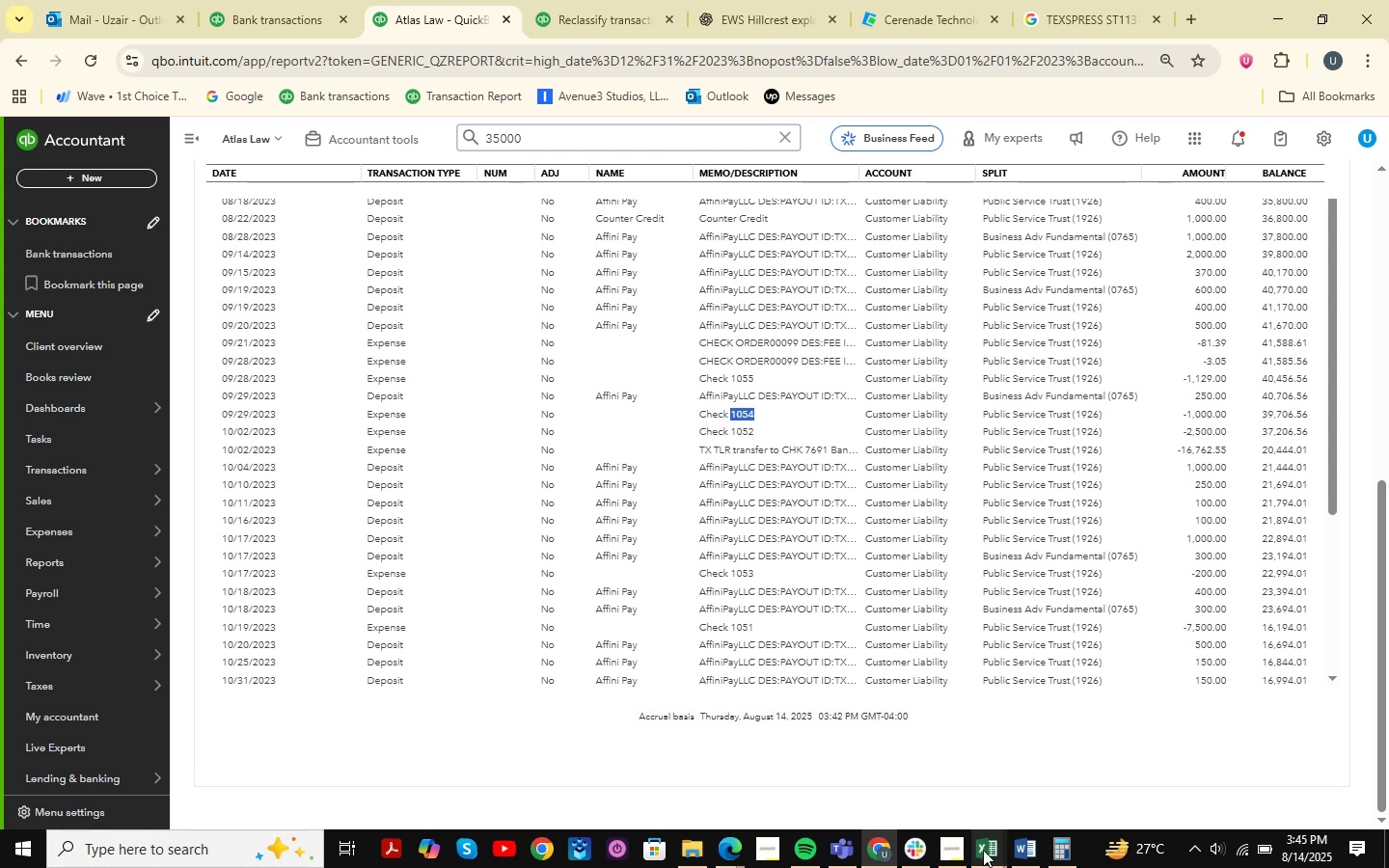 
left_click([981, 850])
 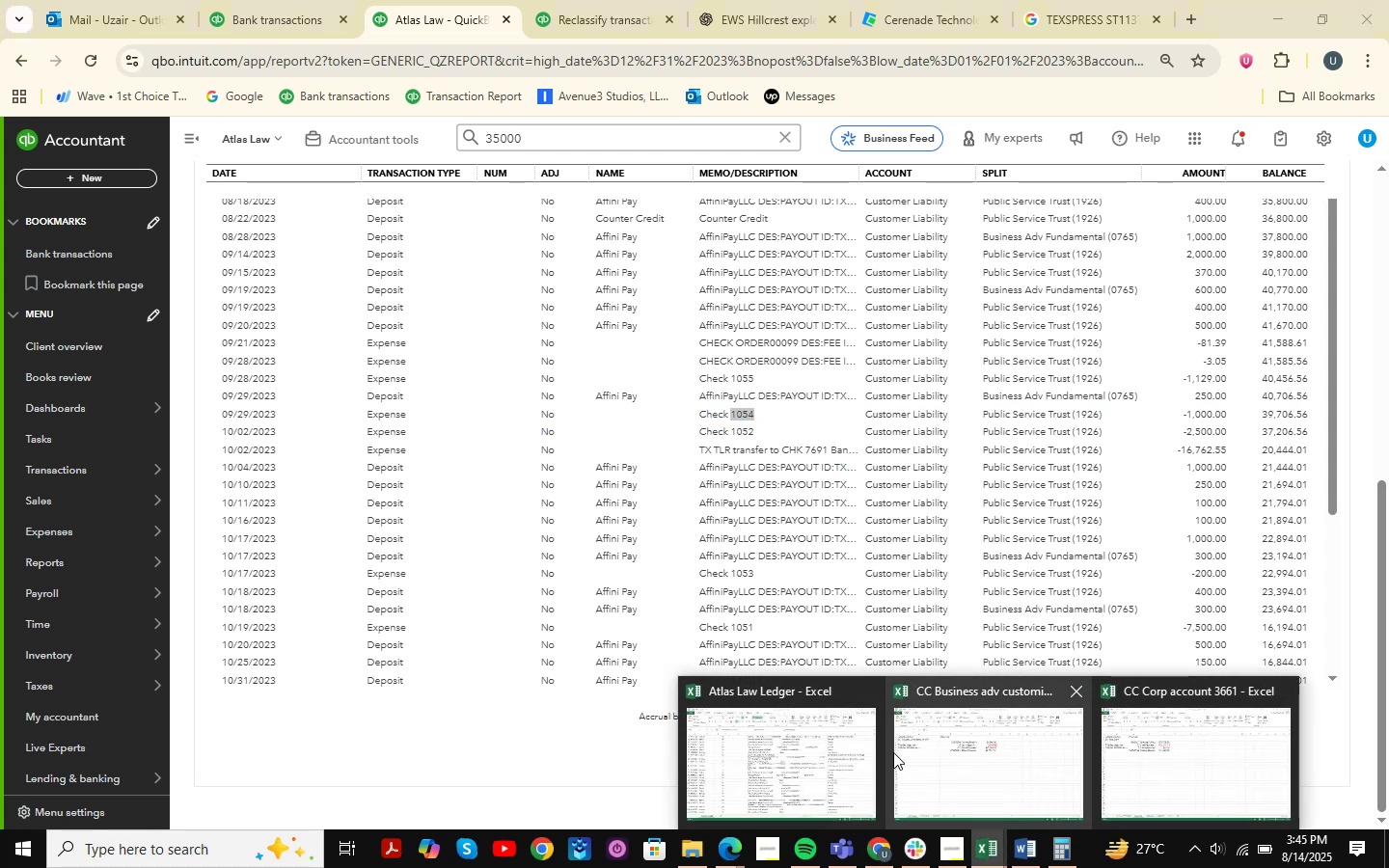 
left_click([791, 753])
 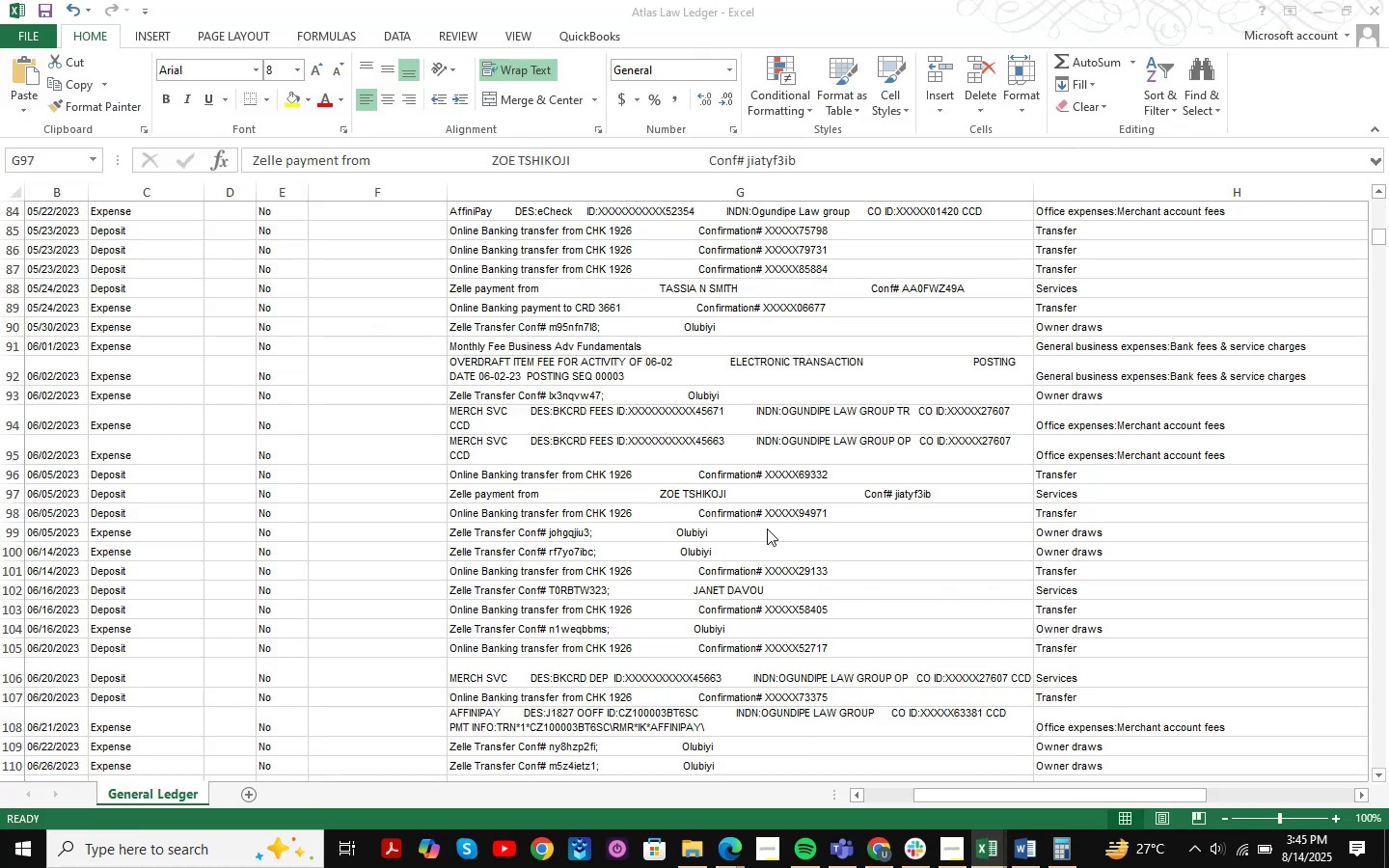 
key(Control+ControlLeft)
 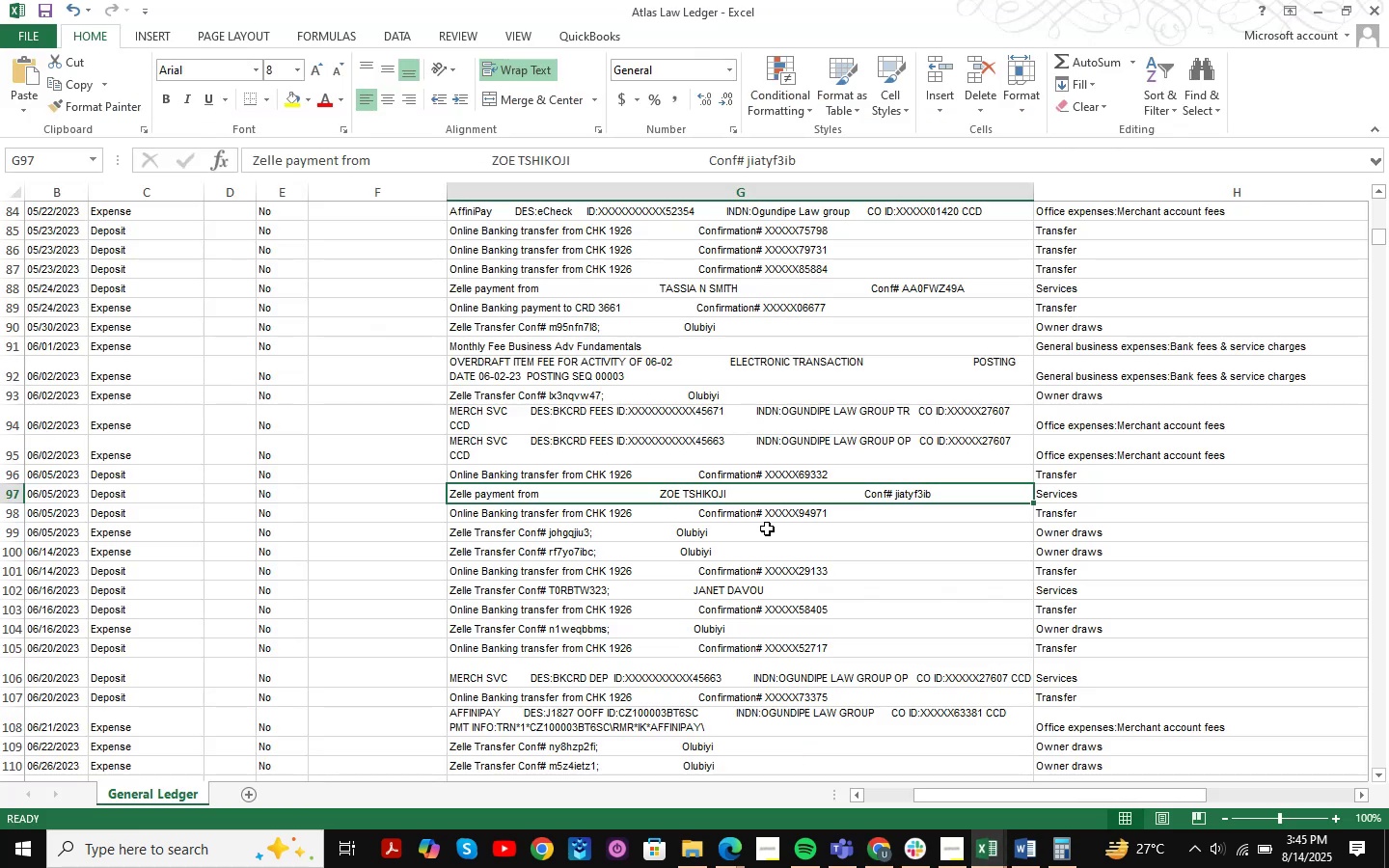 
key(Control+F)
 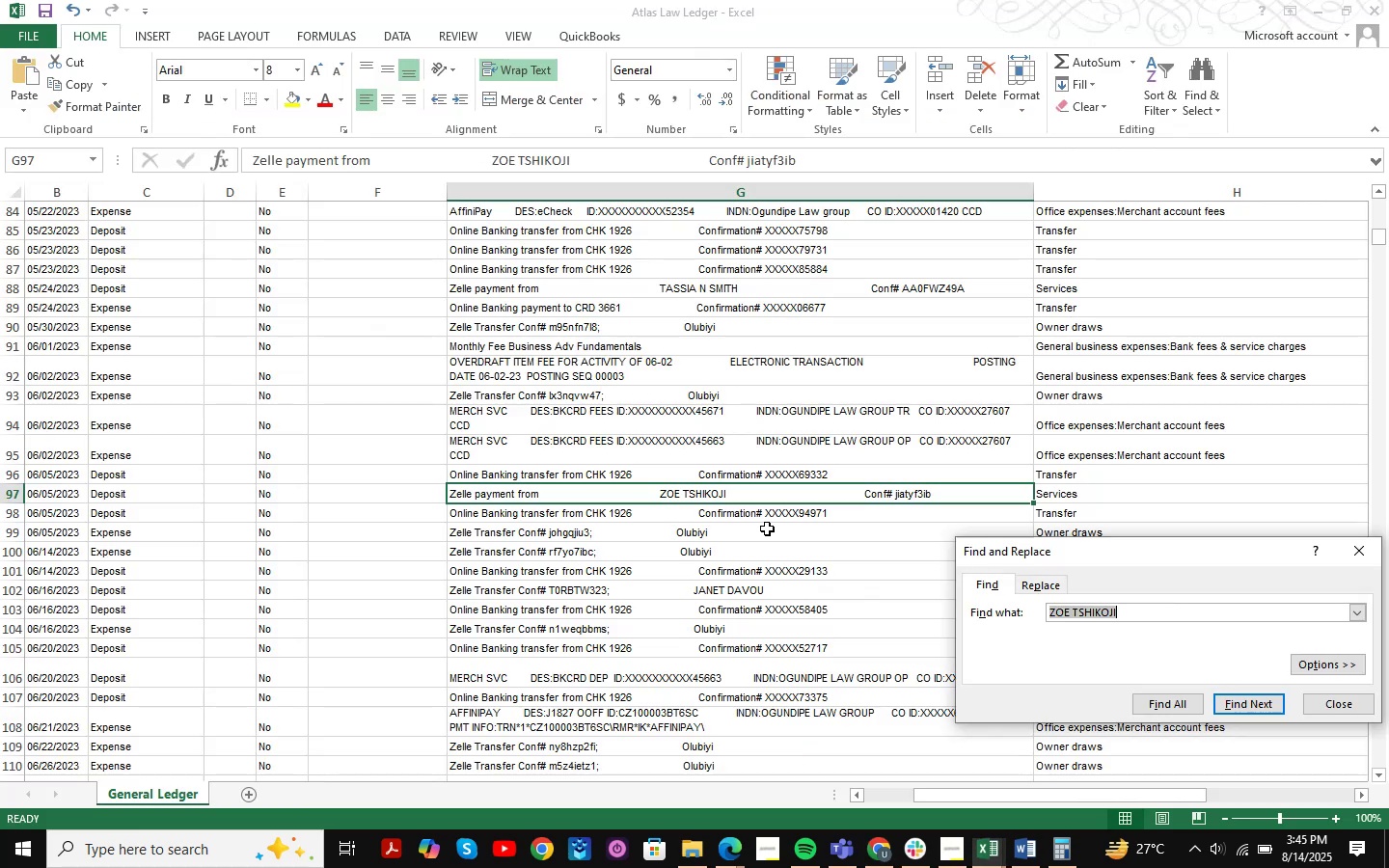 
key(Control+ControlLeft)
 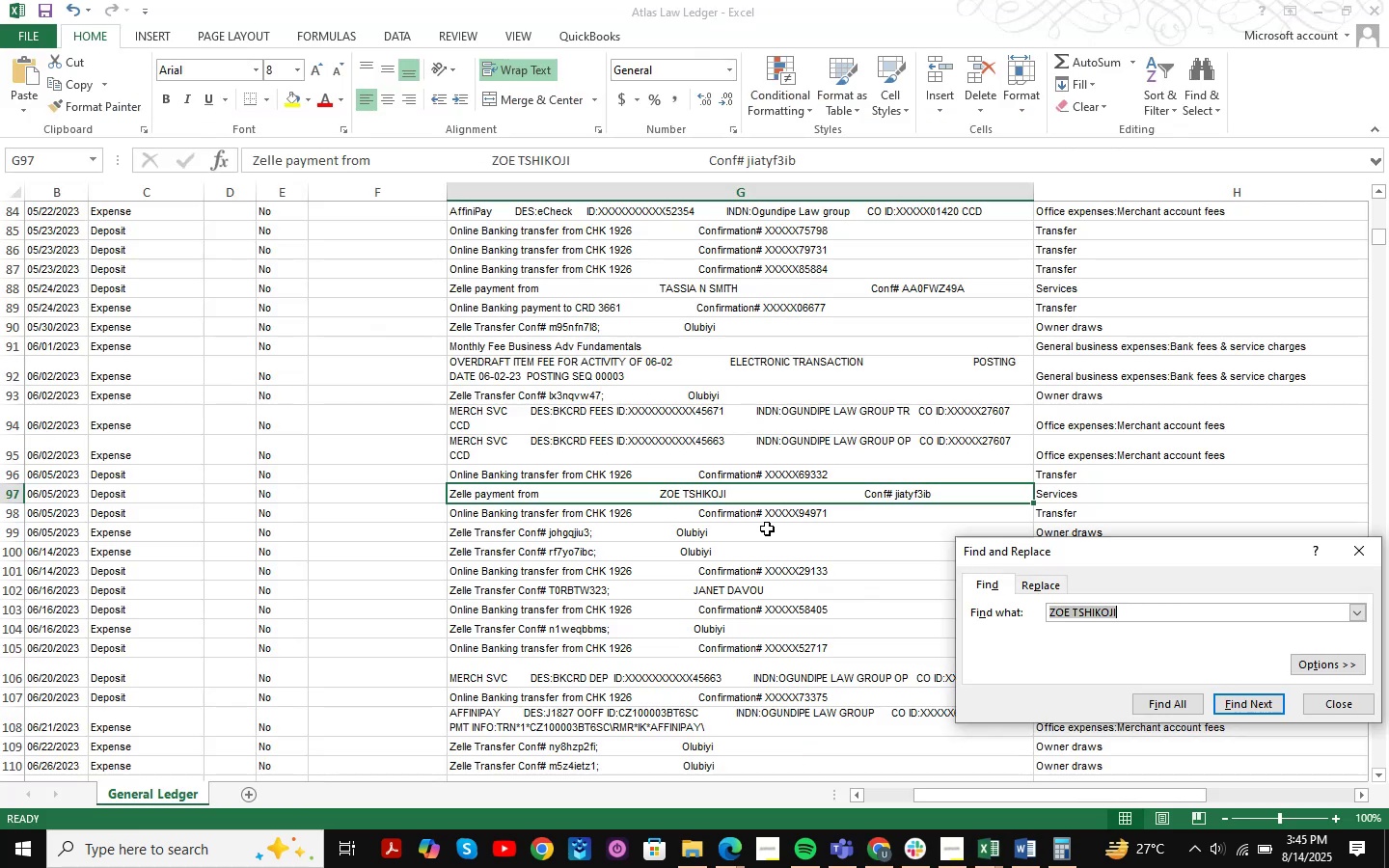 
key(Control+V)
 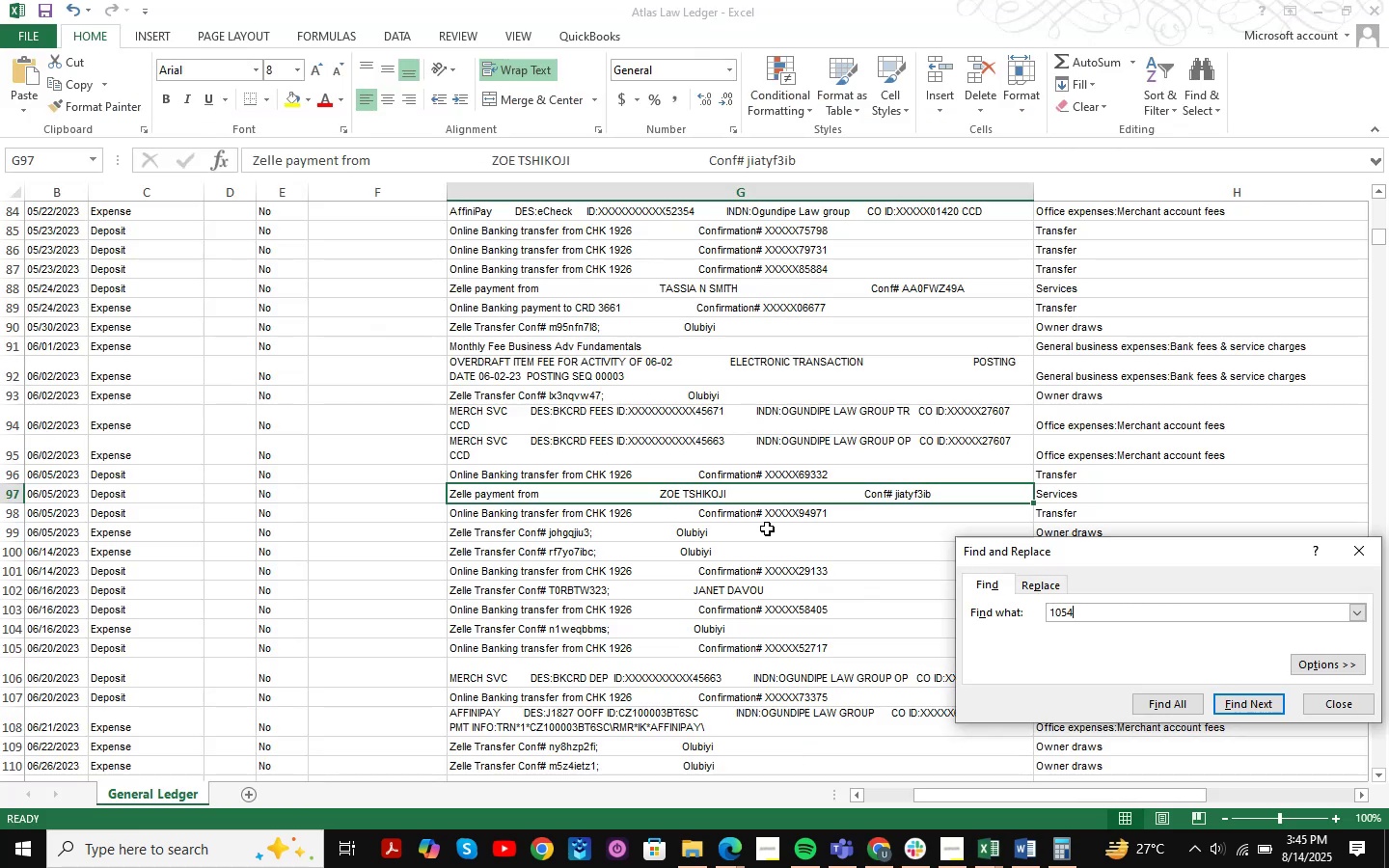 
key(NumpadEnter)
 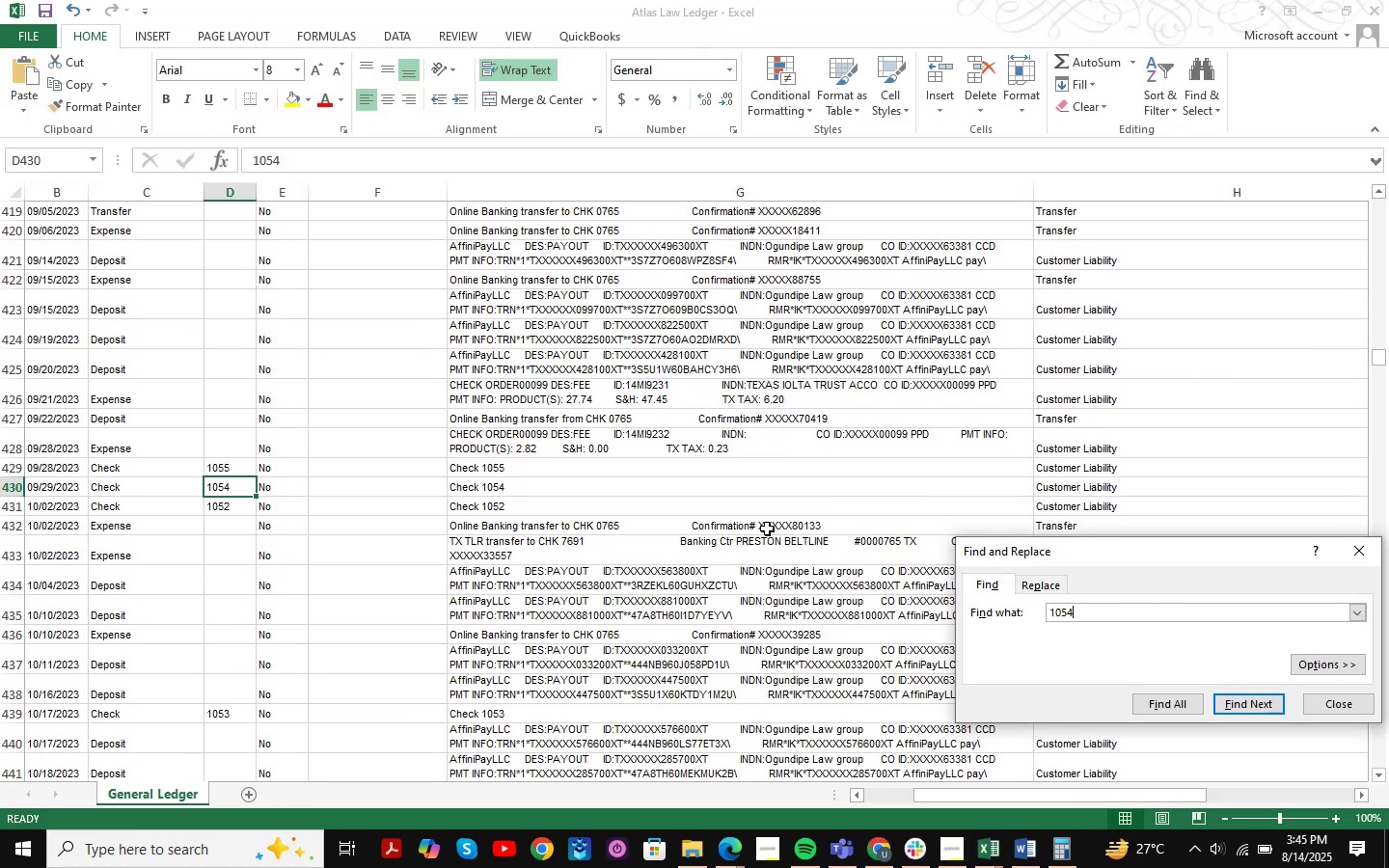 
key(NumpadEnter)
 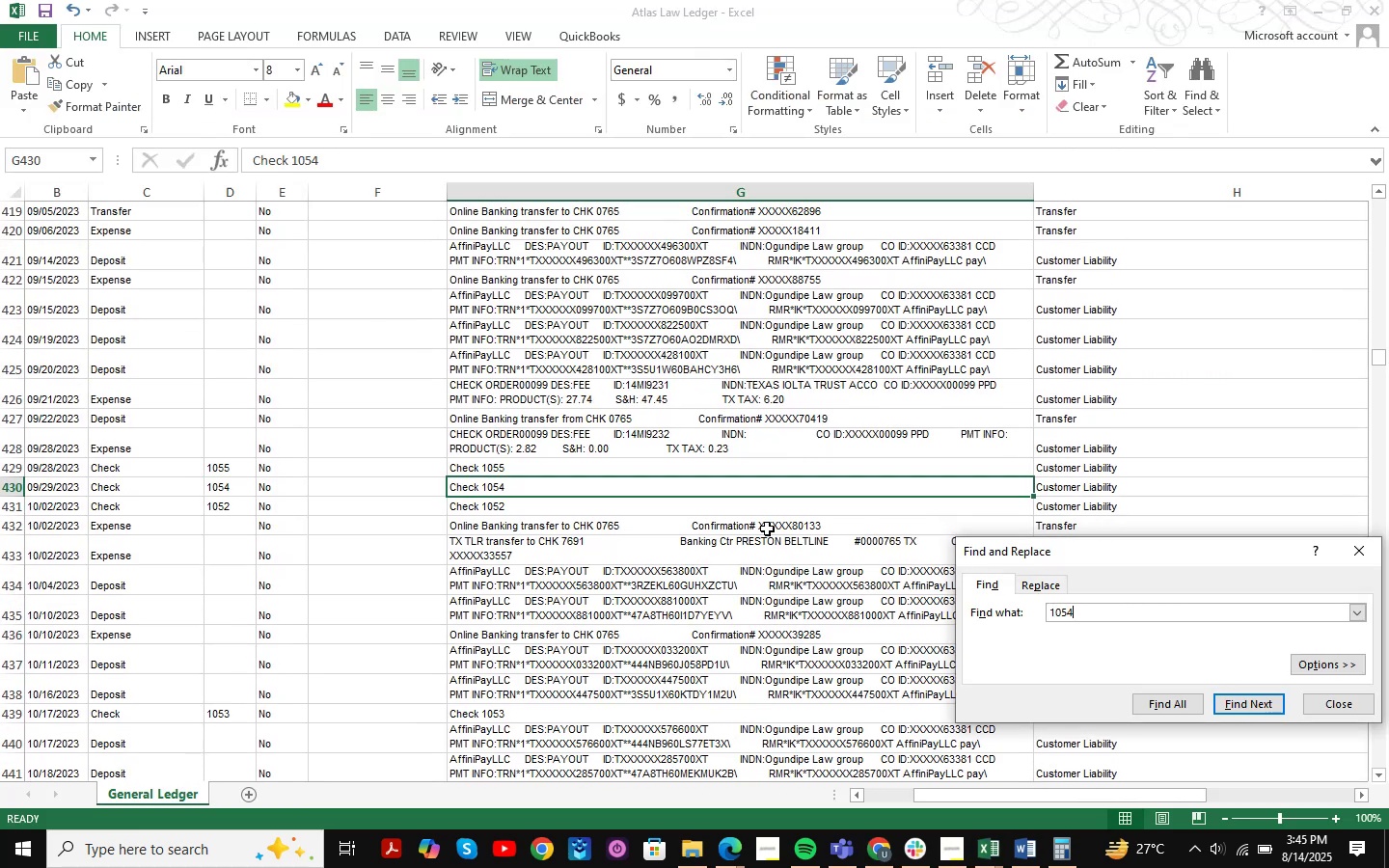 
key(NumpadEnter)
 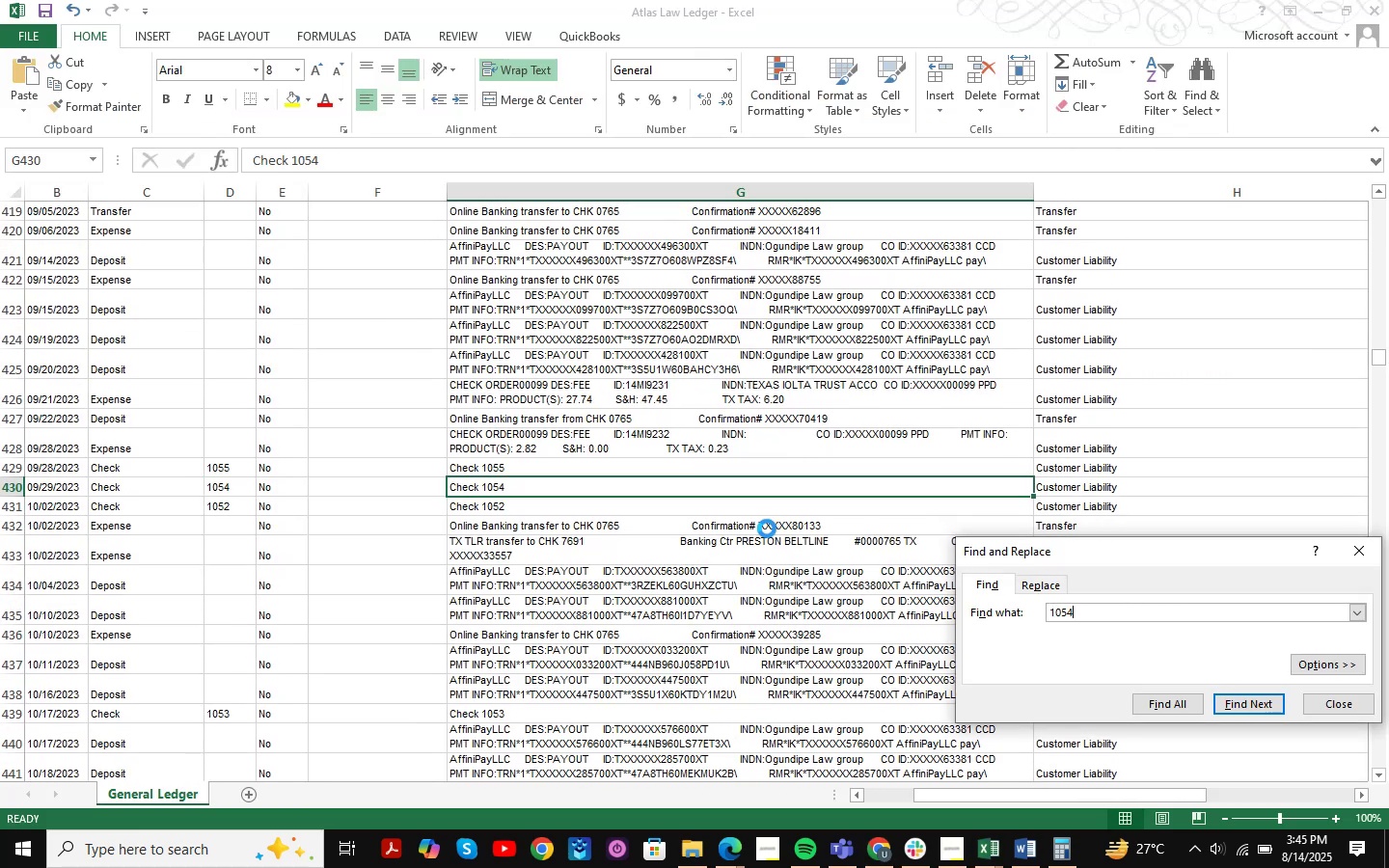 
key(NumpadEnter)
 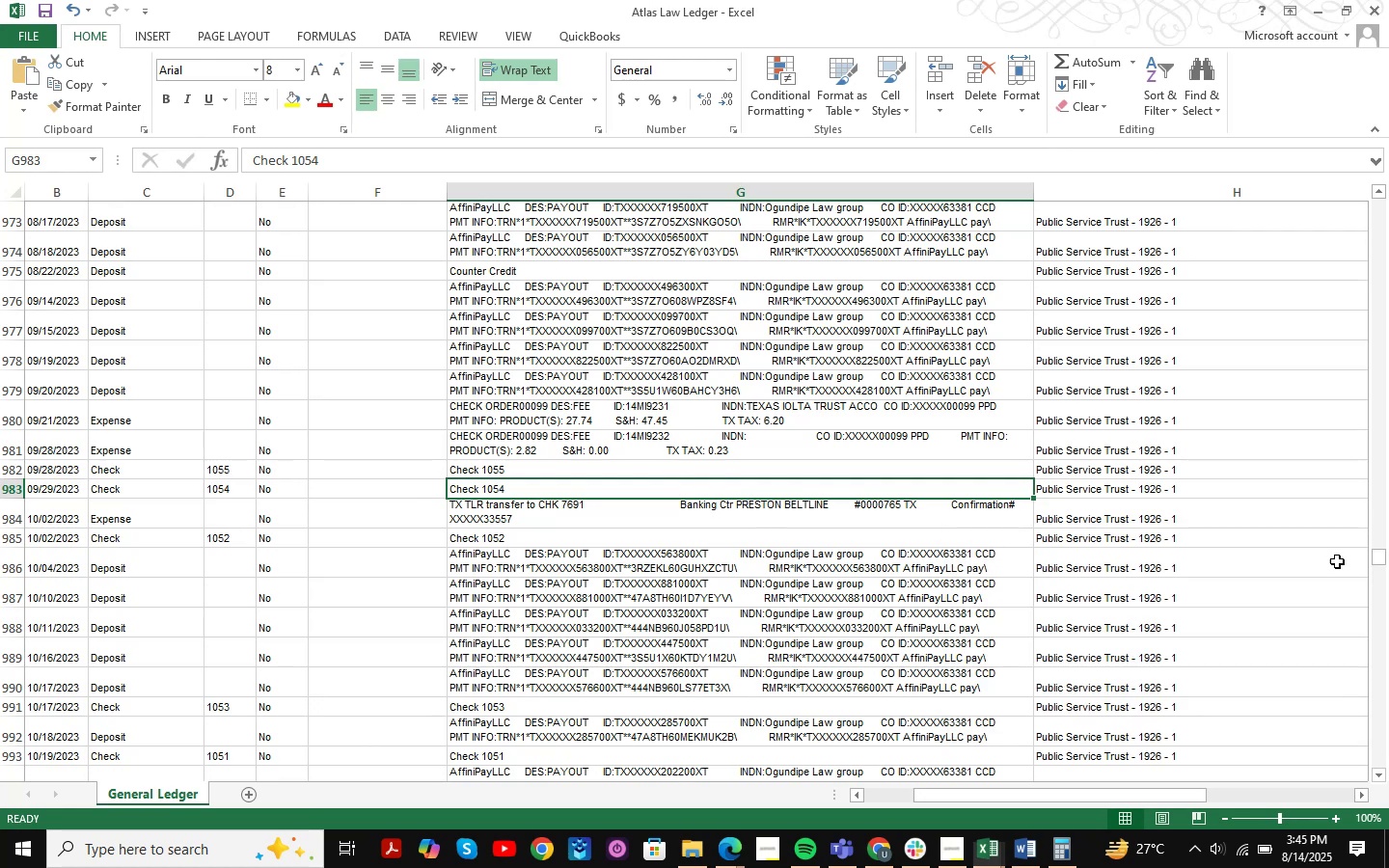 
left_click([1321, 13])
 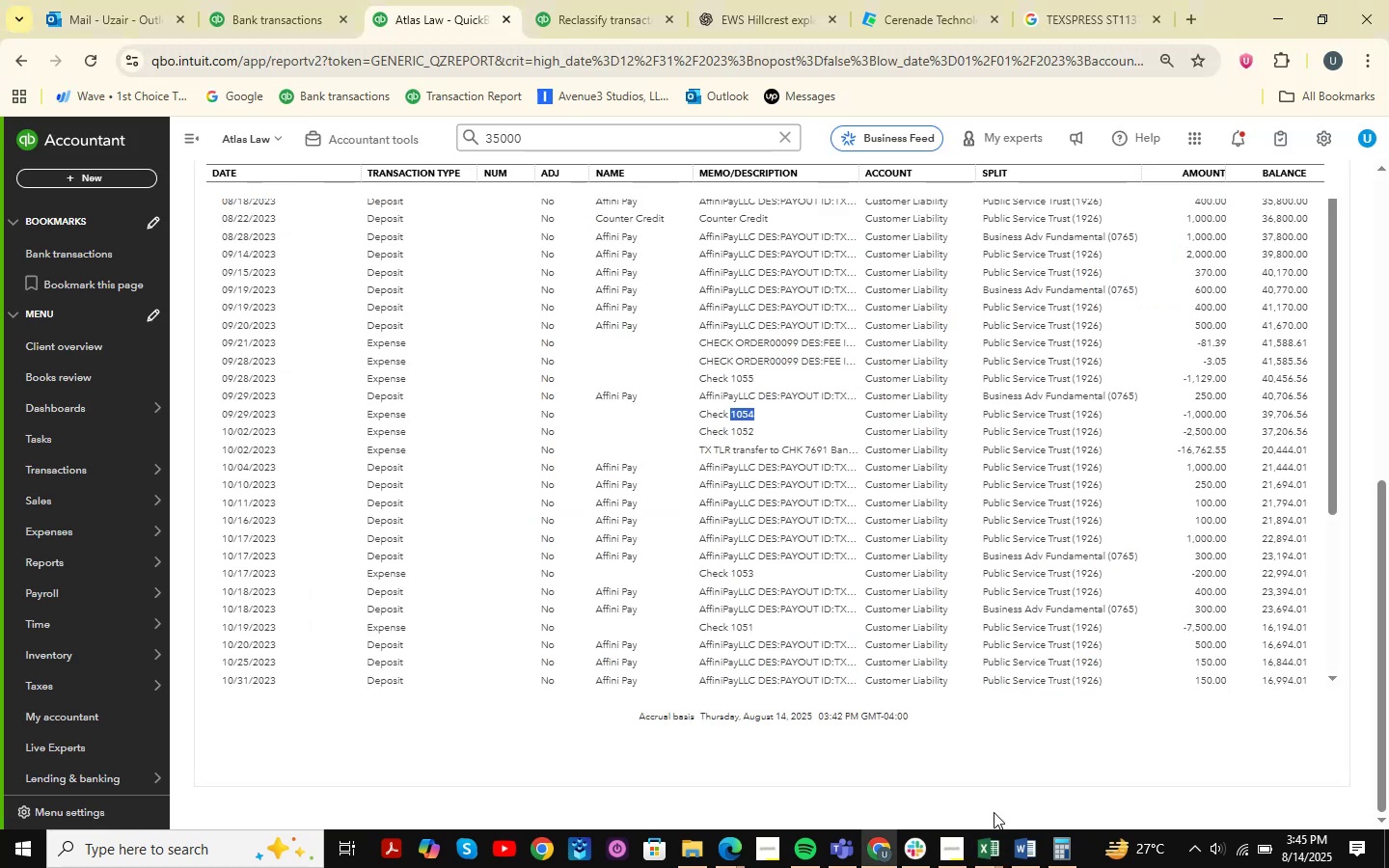 
left_click([999, 761])
 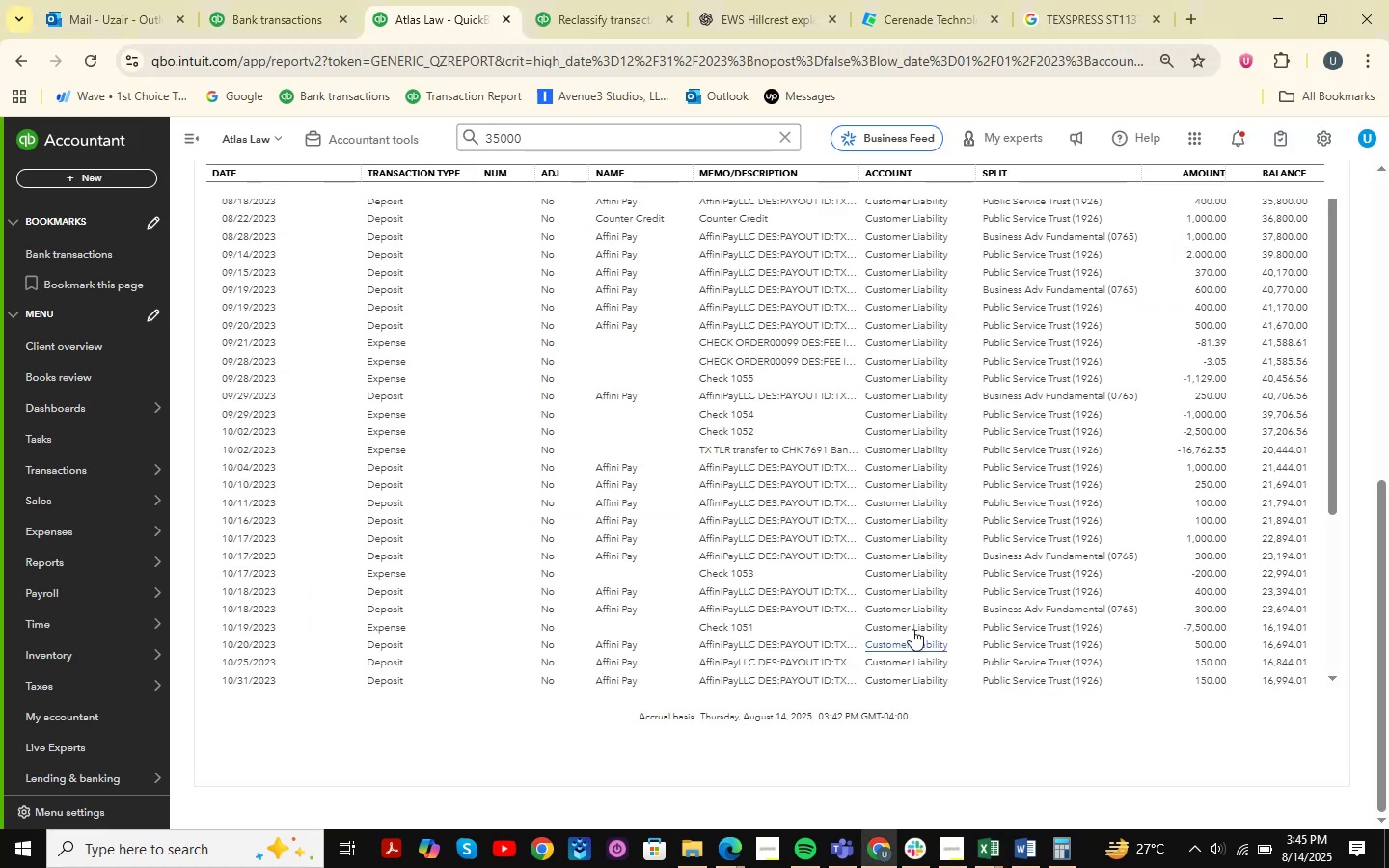 
scroll: coordinate [873, 445], scroll_direction: up, amount: 10.0
 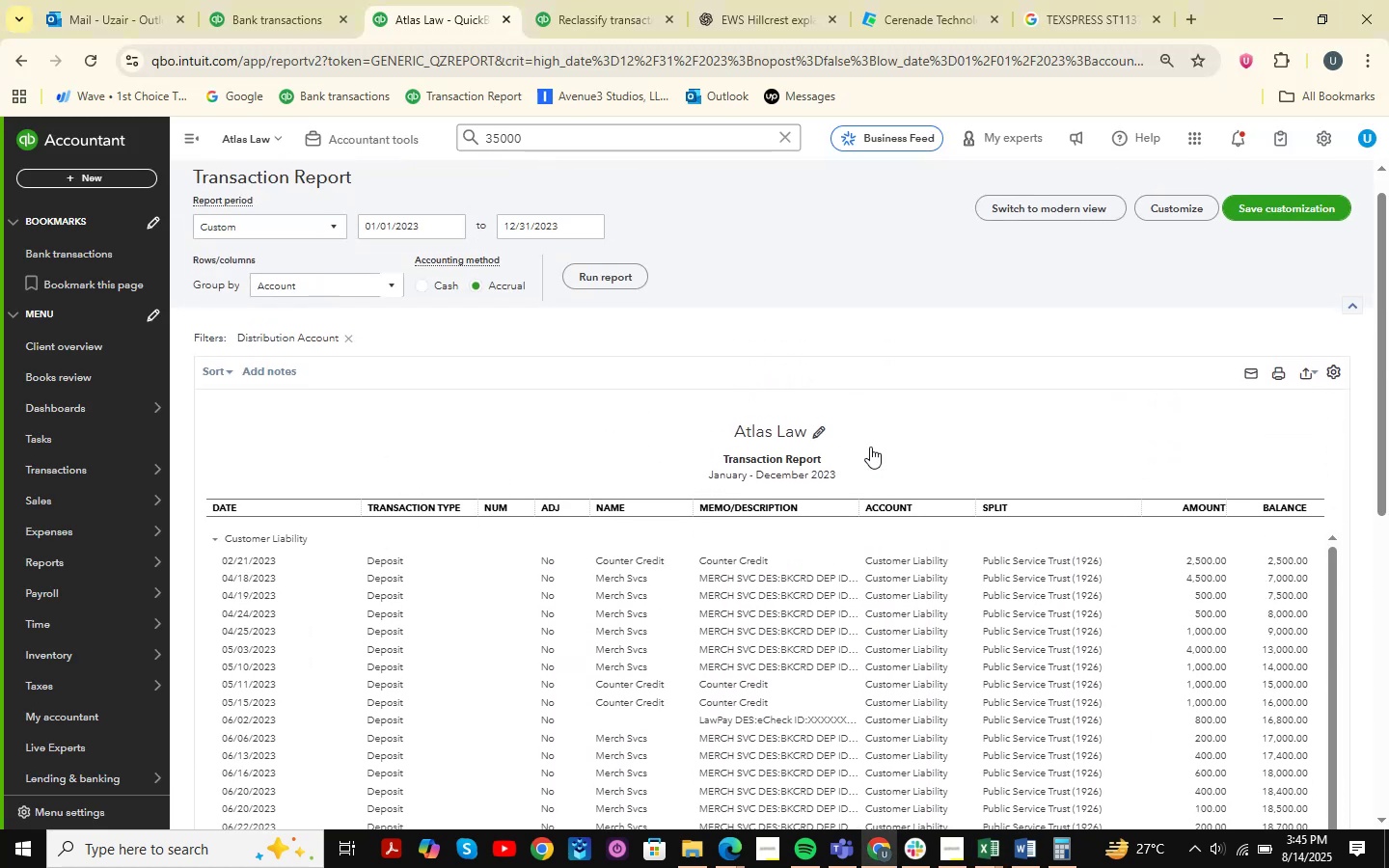 
scroll: coordinate [831, 440], scroll_direction: down, amount: 4.0
 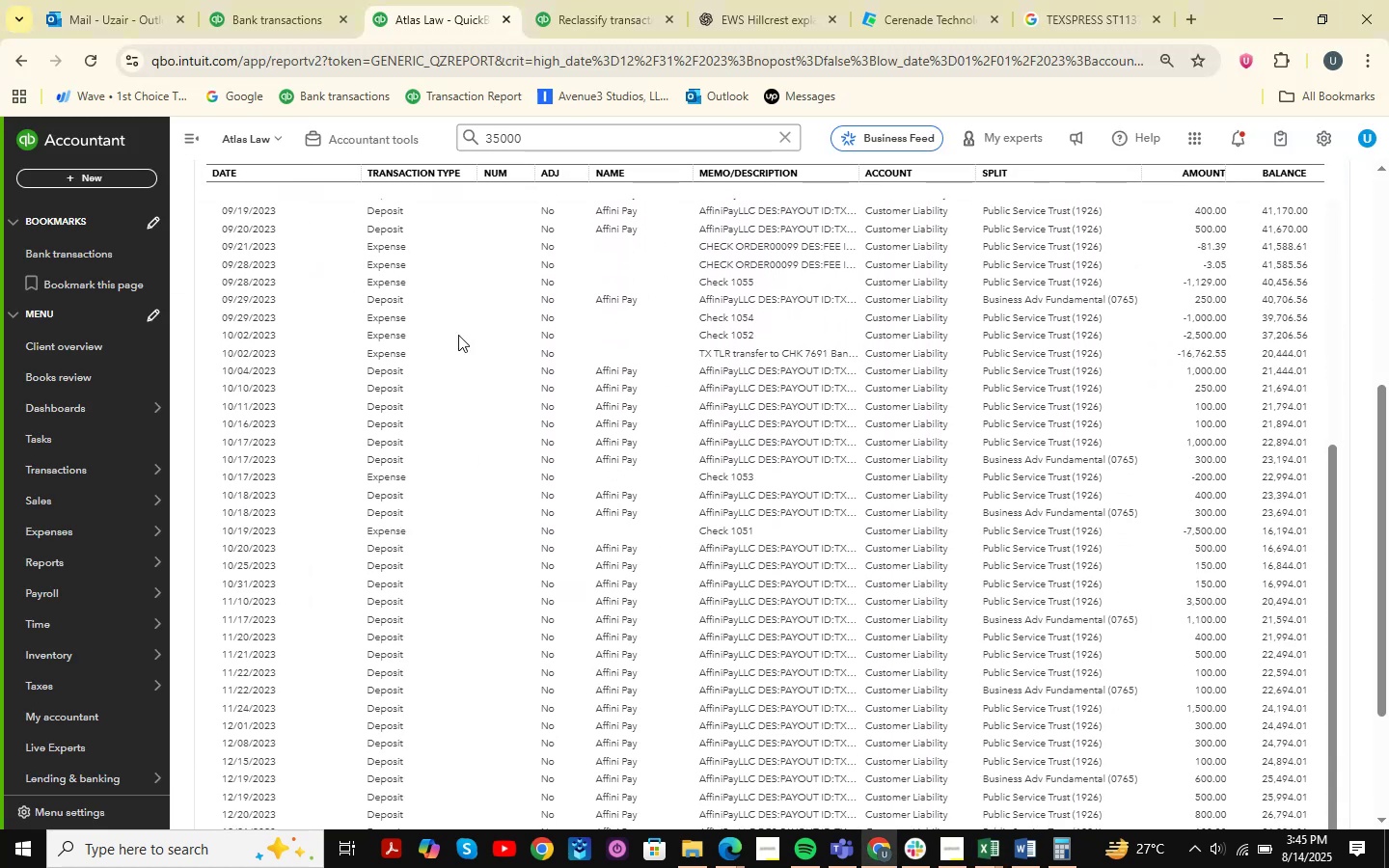 
scroll: coordinate [281, 212], scroll_direction: up, amount: 8.0
 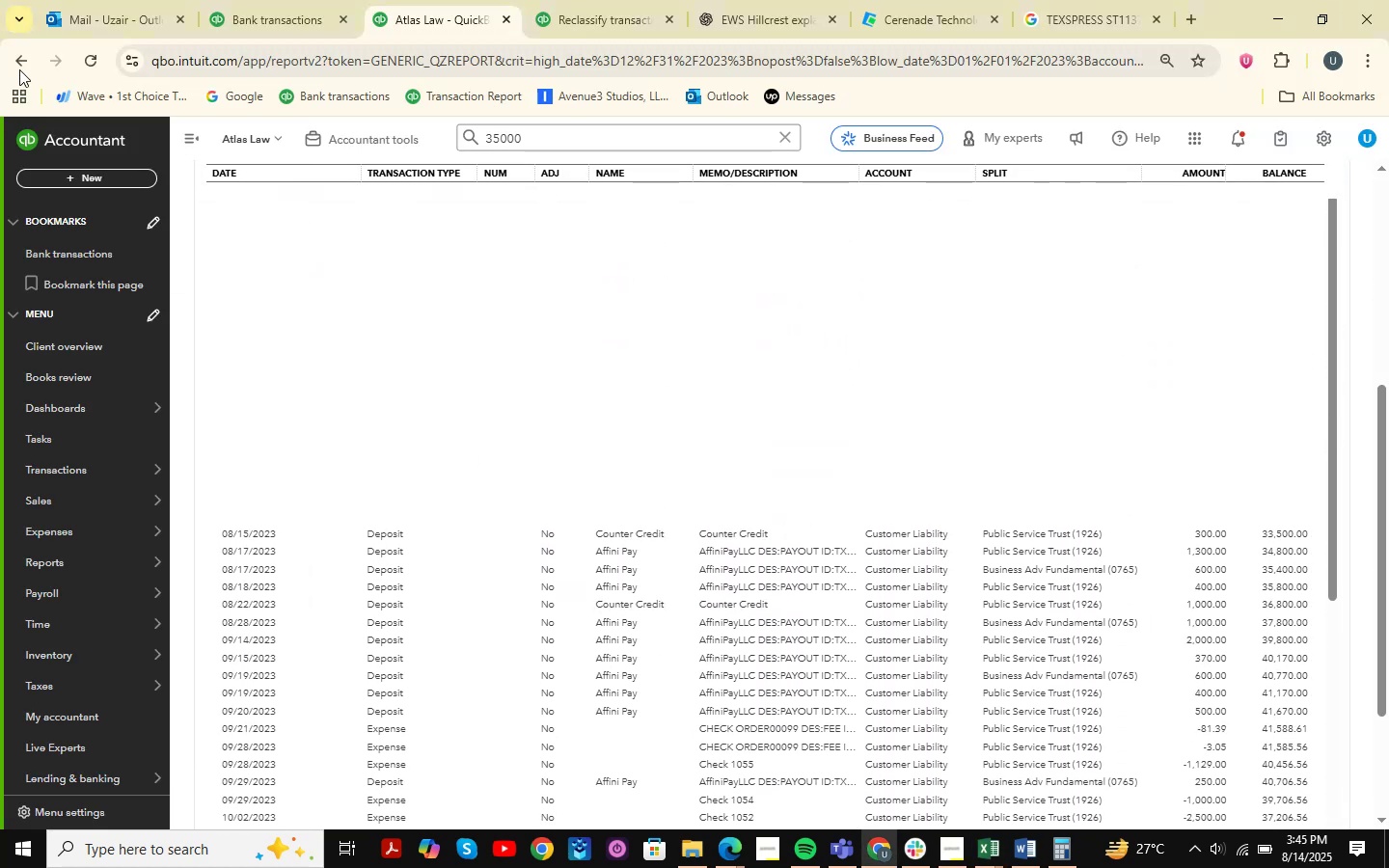 
left_click([19, 69])
 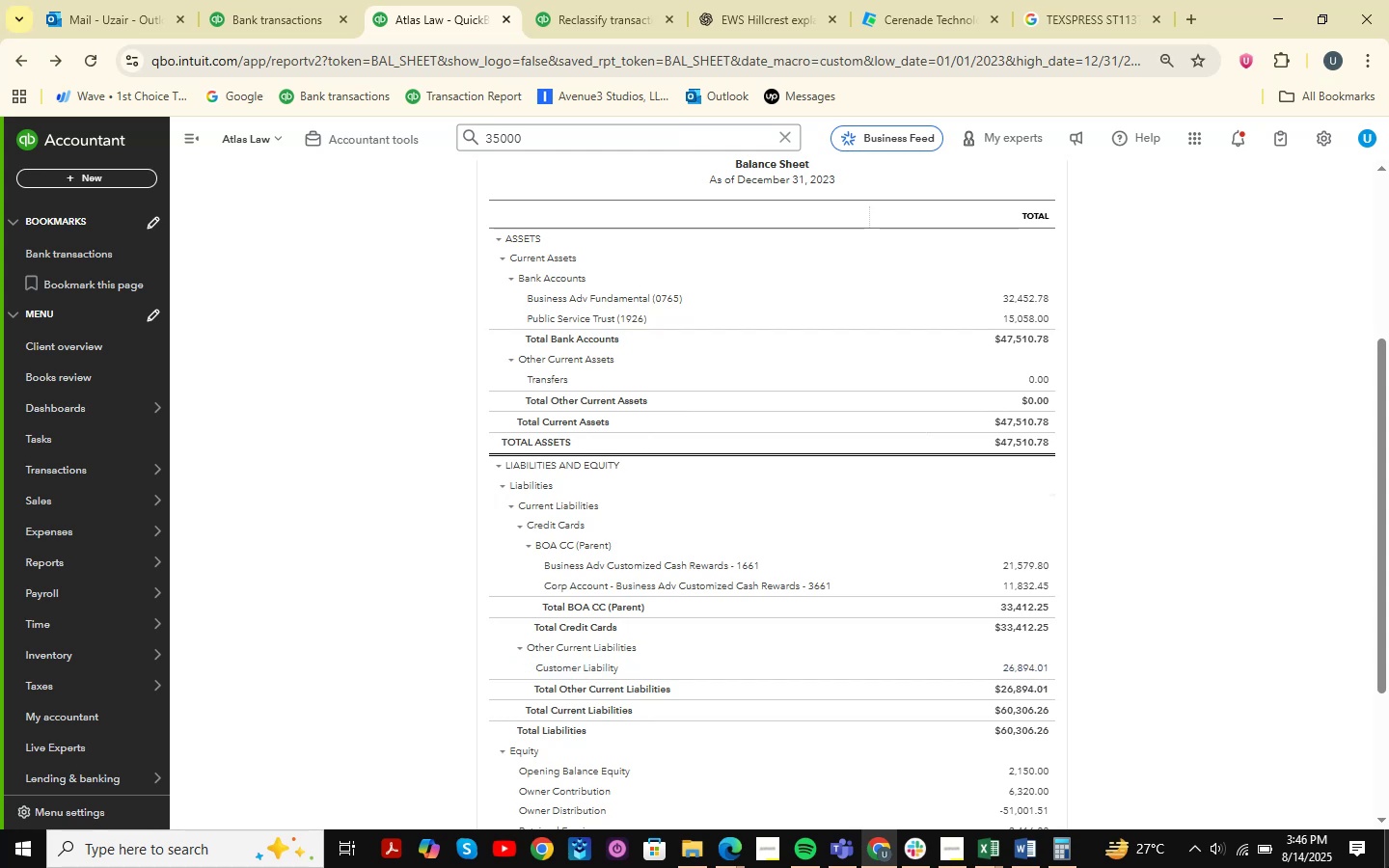 
wait(30.37)
 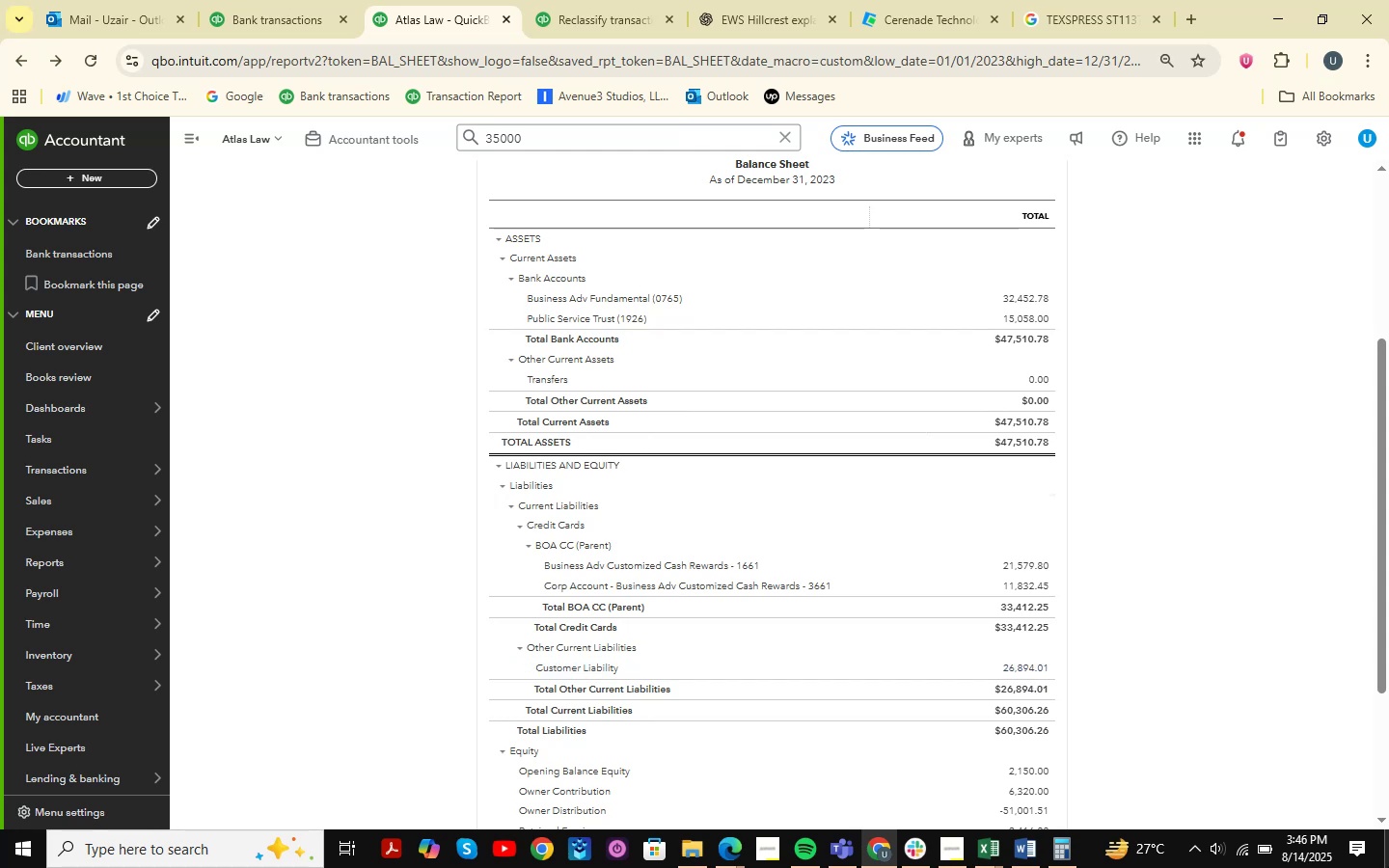 
left_click([591, 0])
 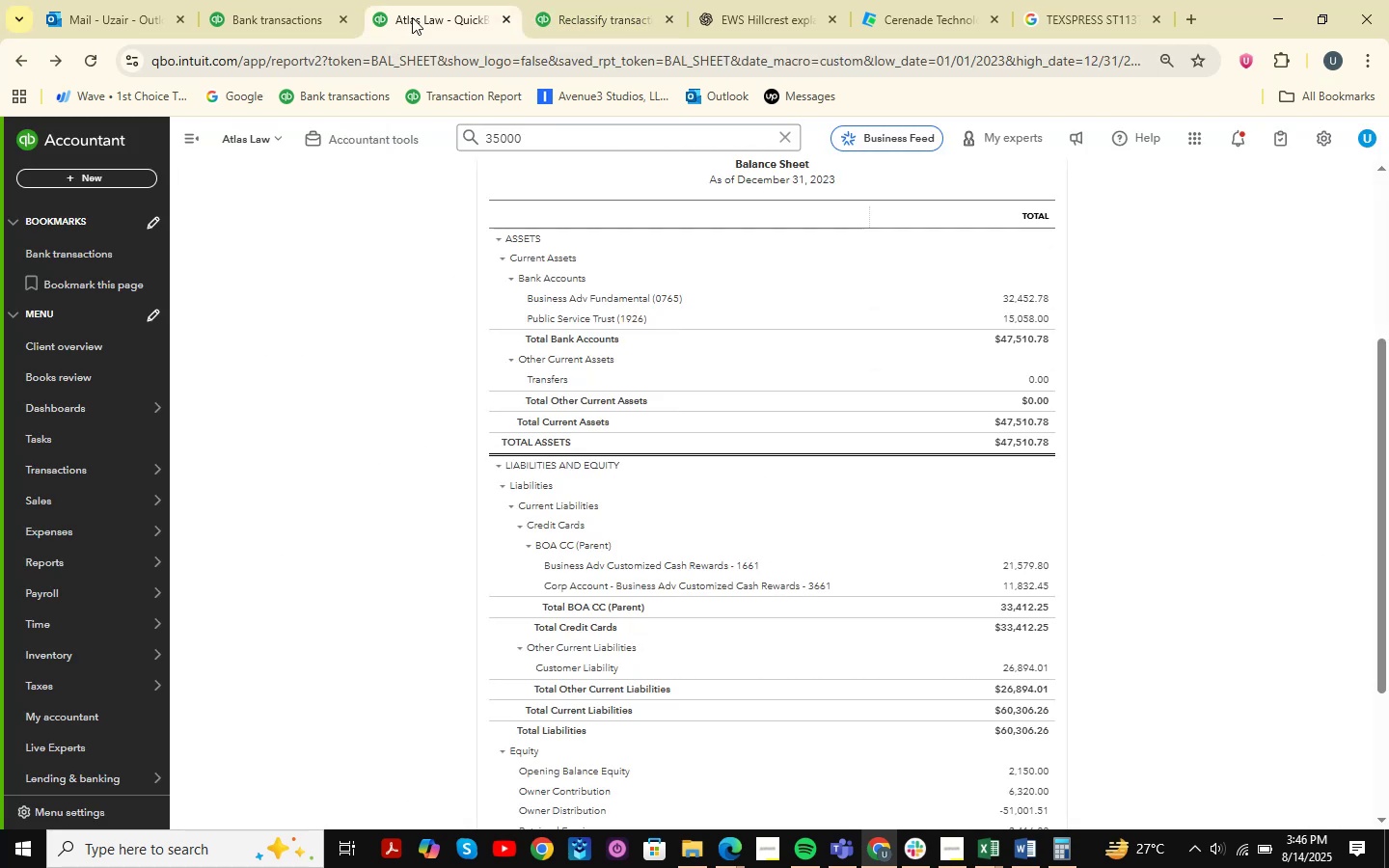 
double_click([281, 0])
 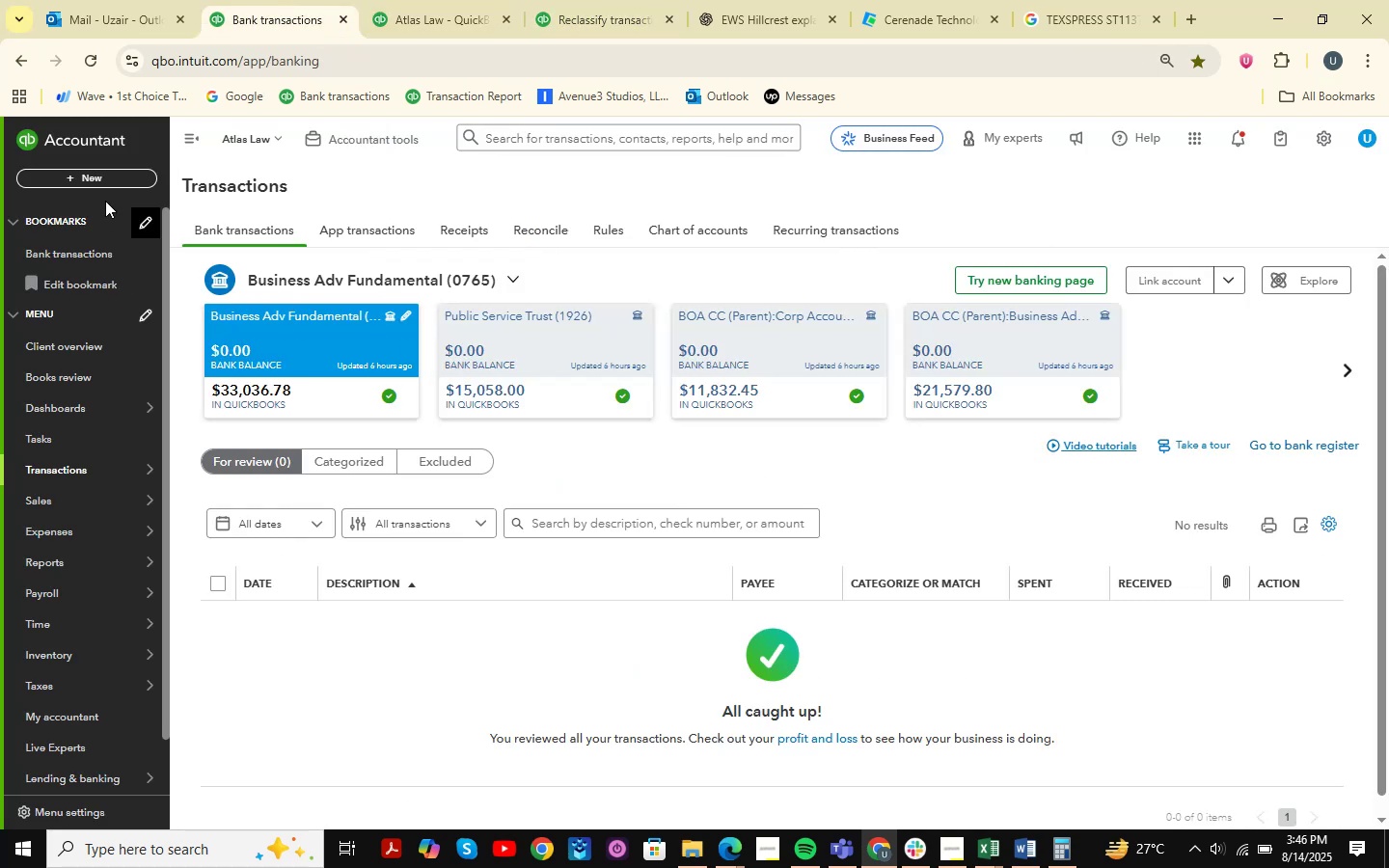 
left_click([68, 174])
 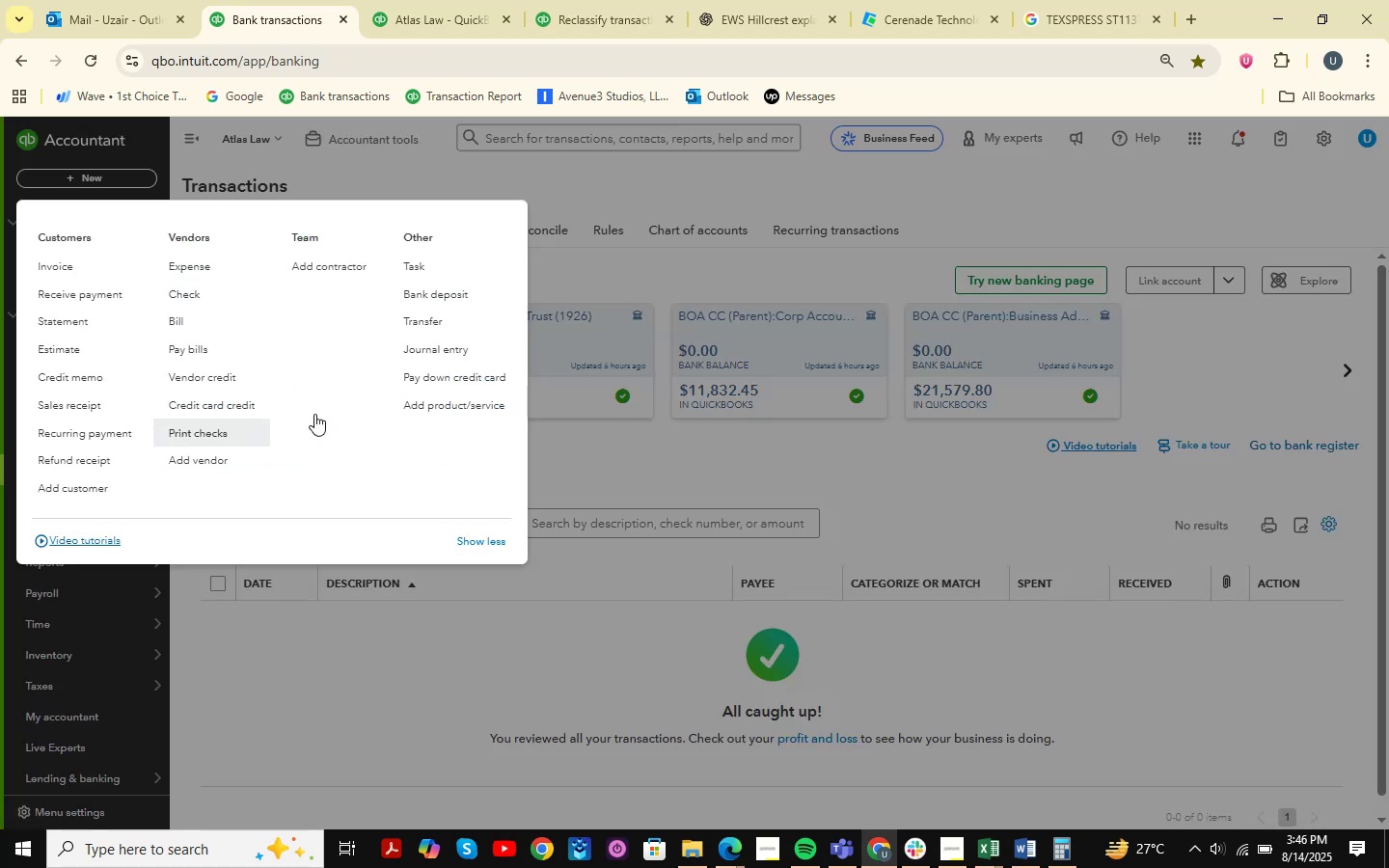 
left_click([431, 340])
 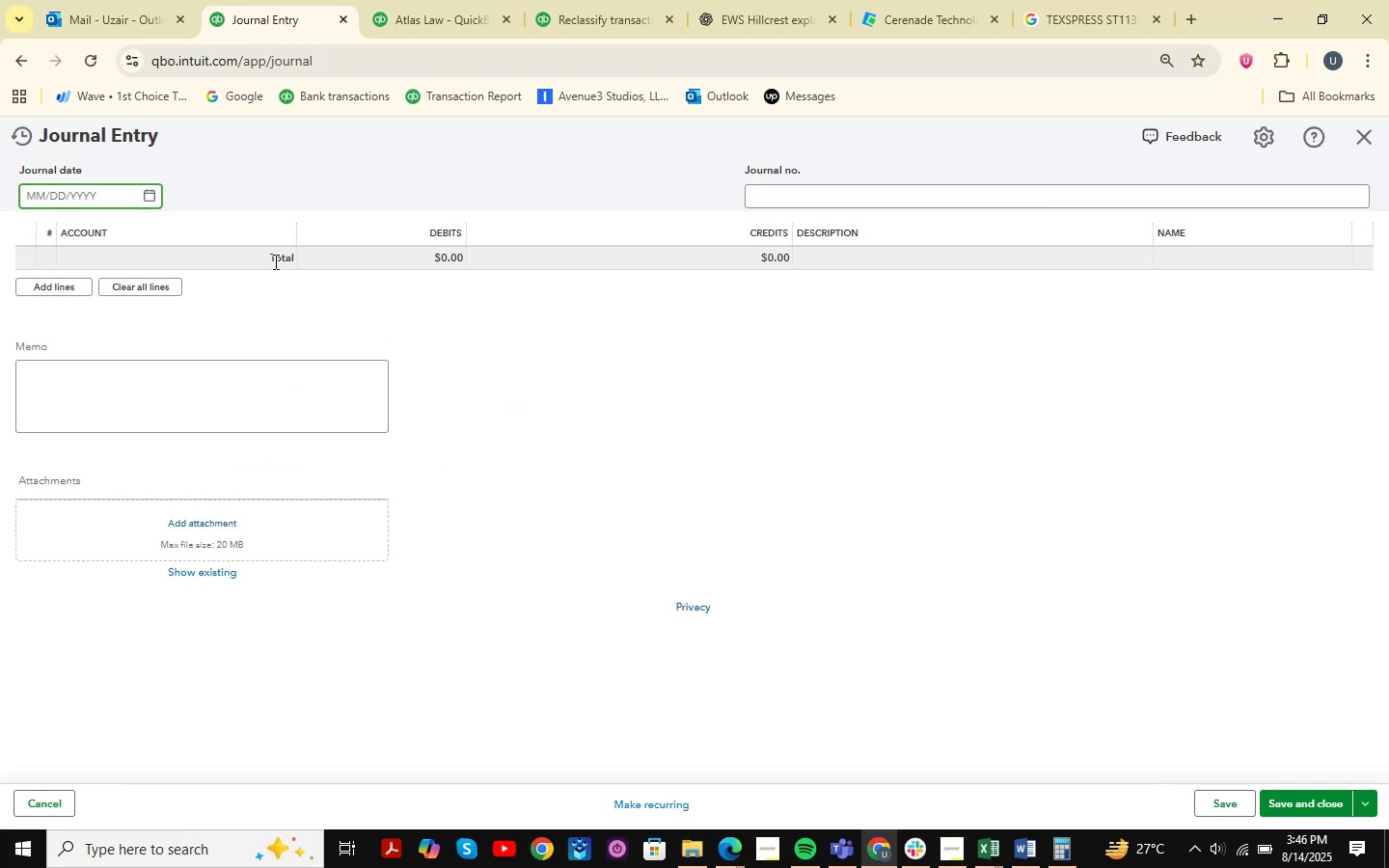 
left_click([150, 195])
 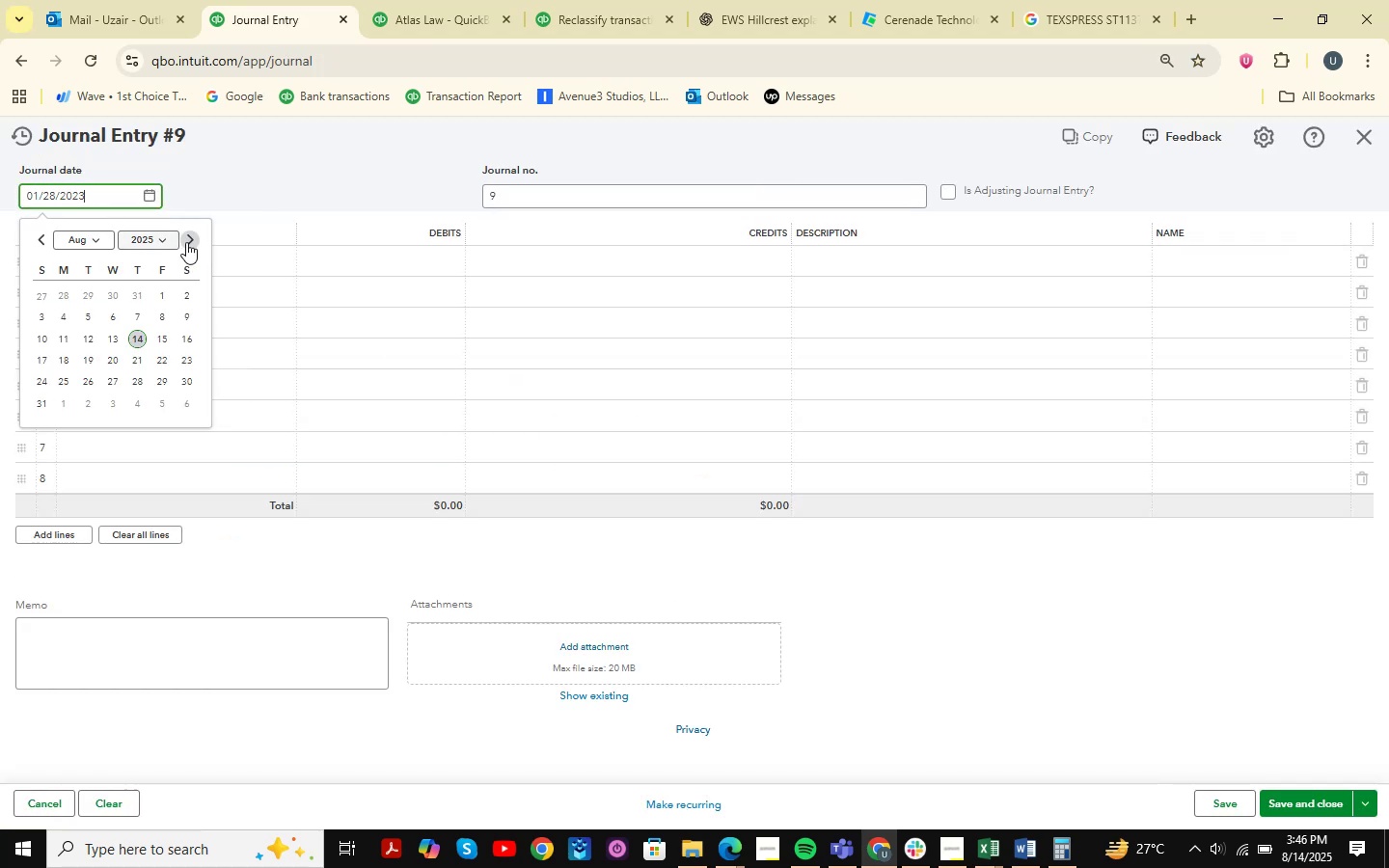 
double_click([188, 242])
 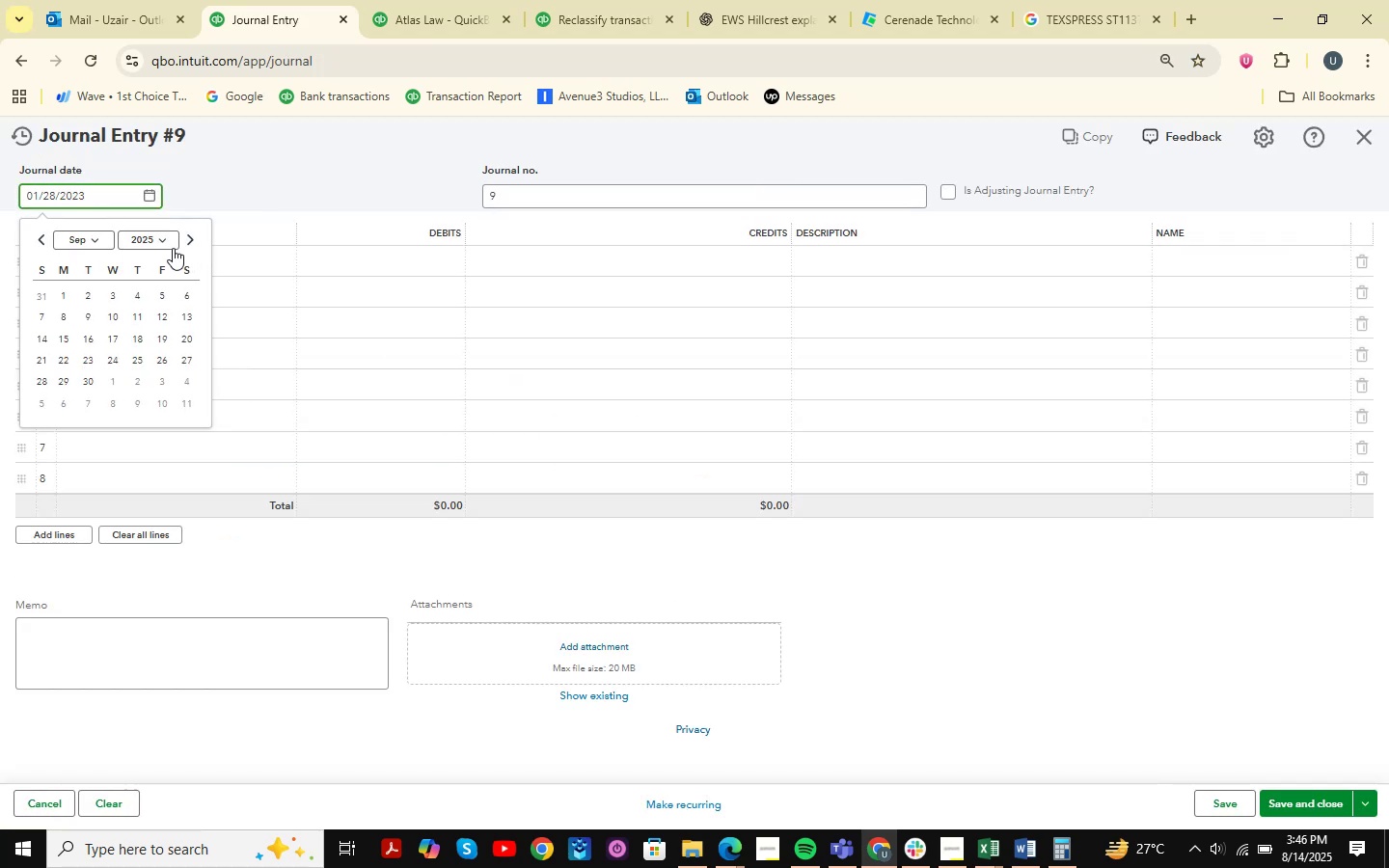 
double_click([155, 237])
 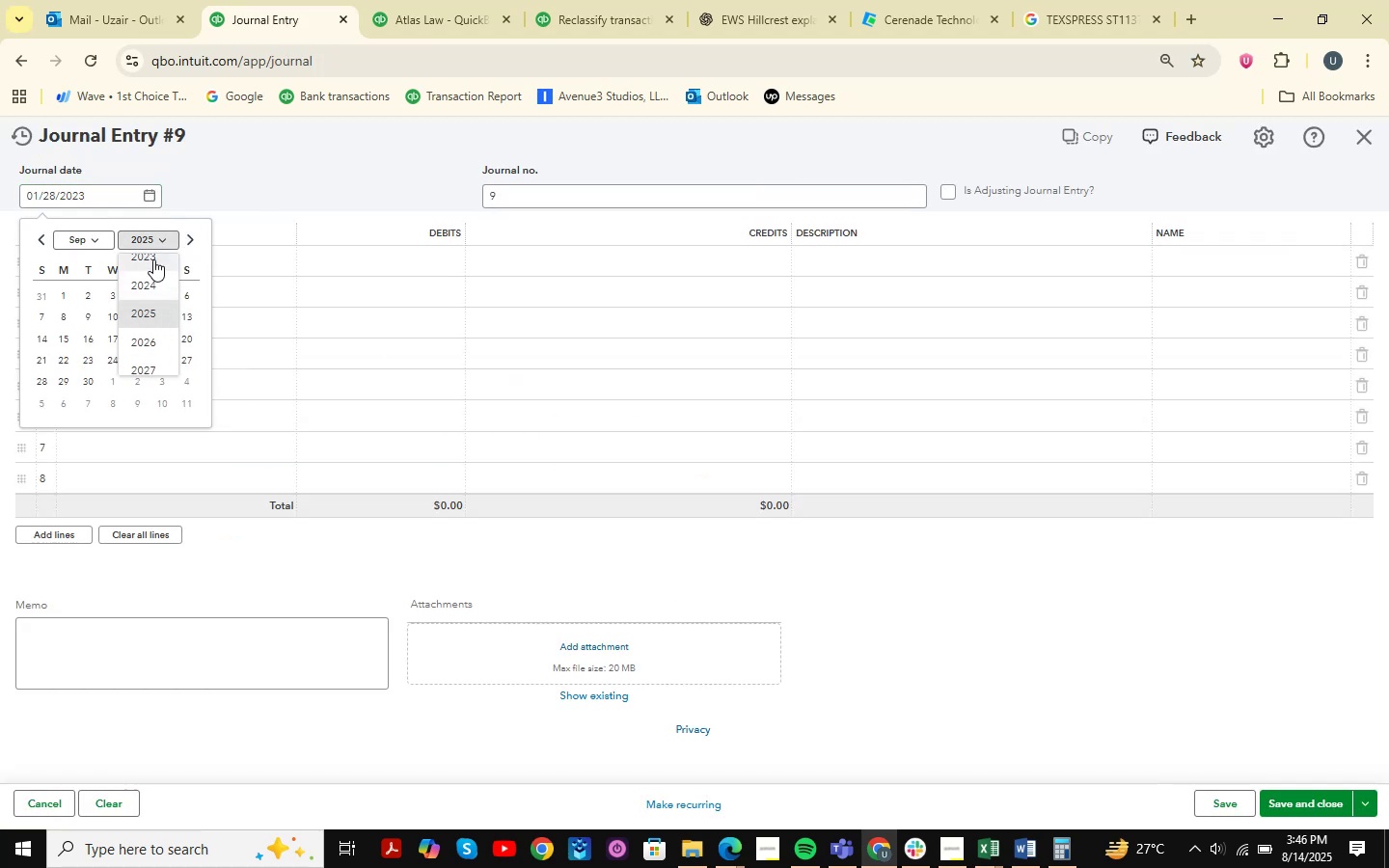 
double_click([97, 239])
 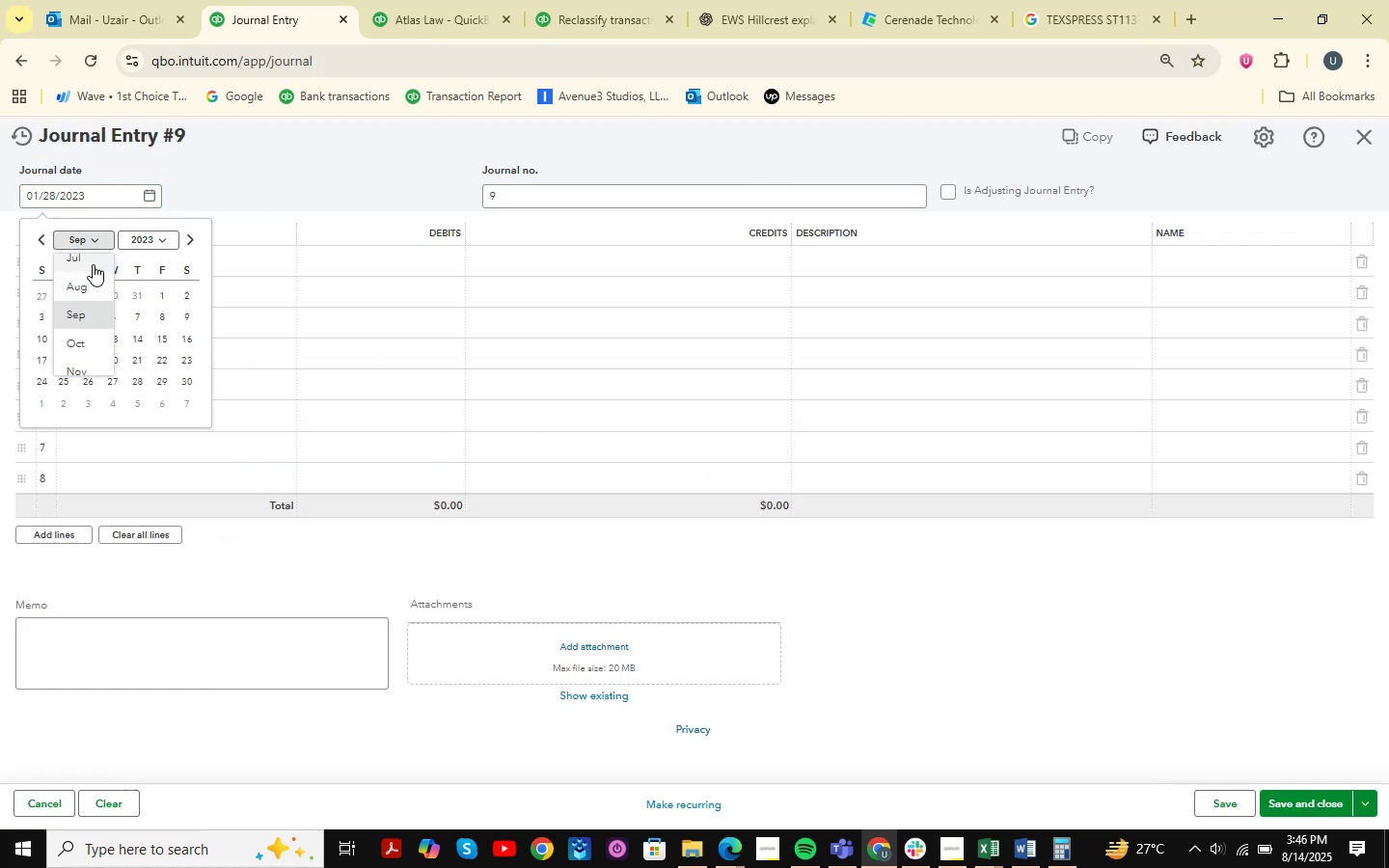 
scroll: coordinate [90, 312], scroll_direction: down, amount: 1.0
 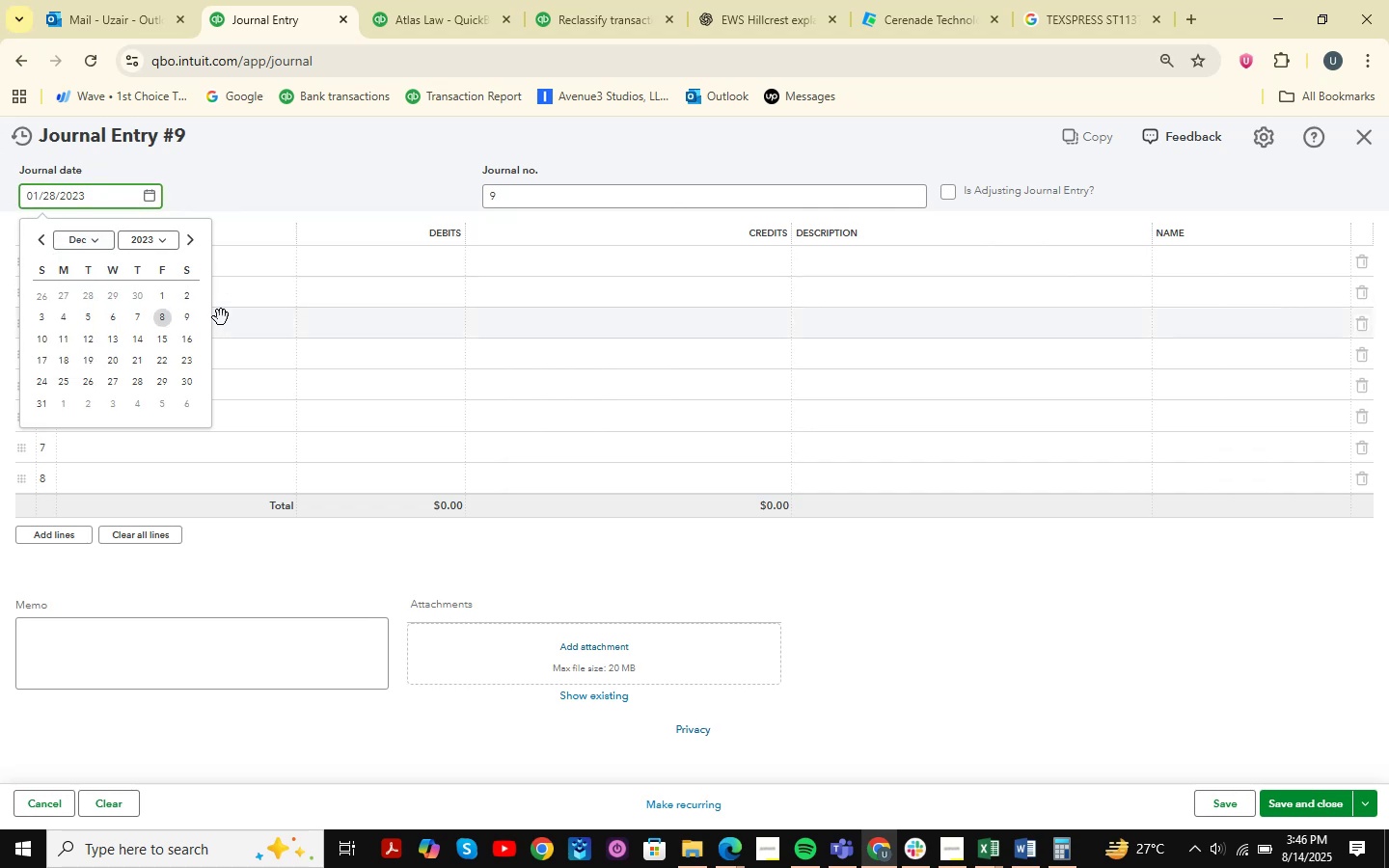 
left_click([44, 405])
 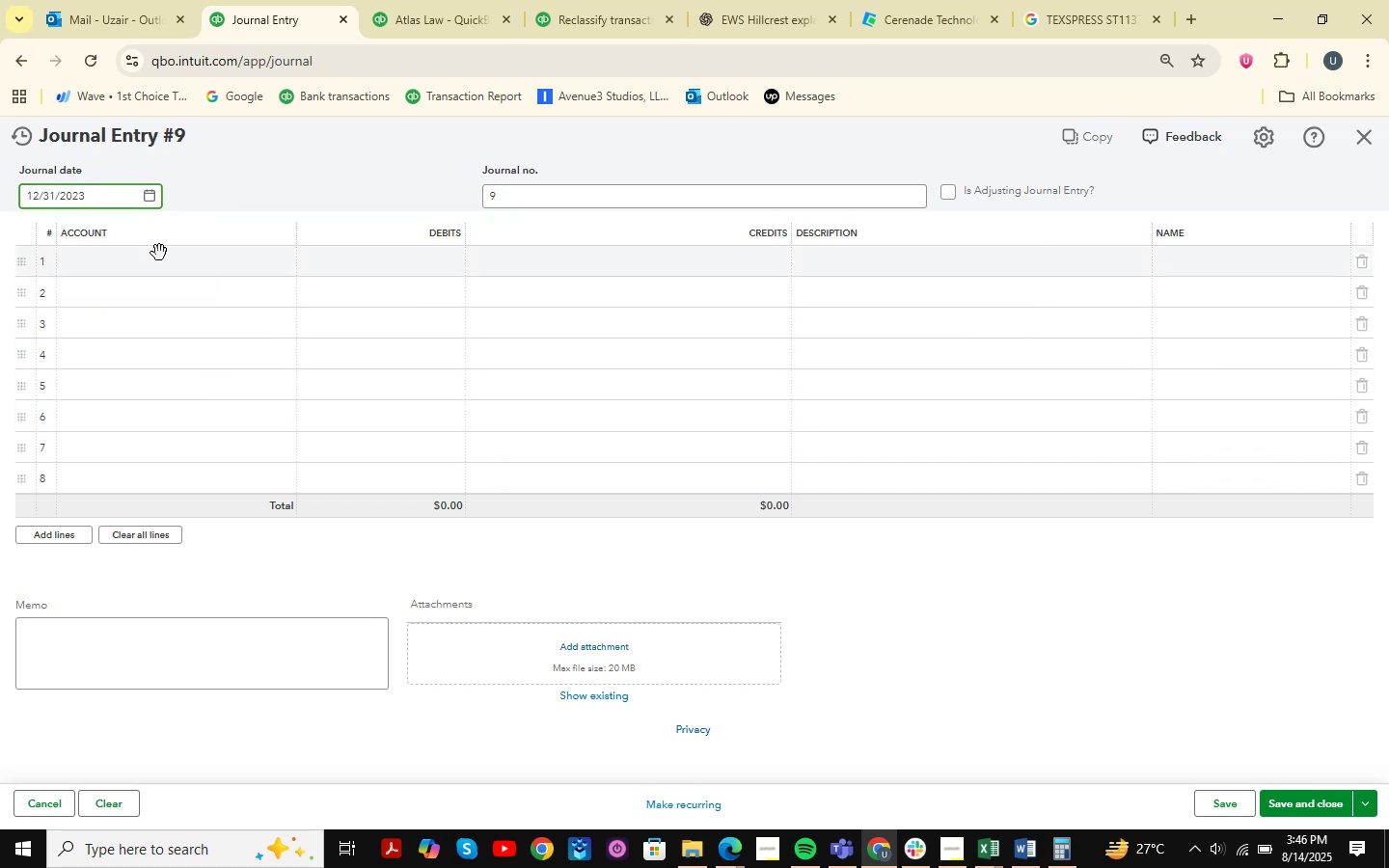 
left_click([159, 256])
 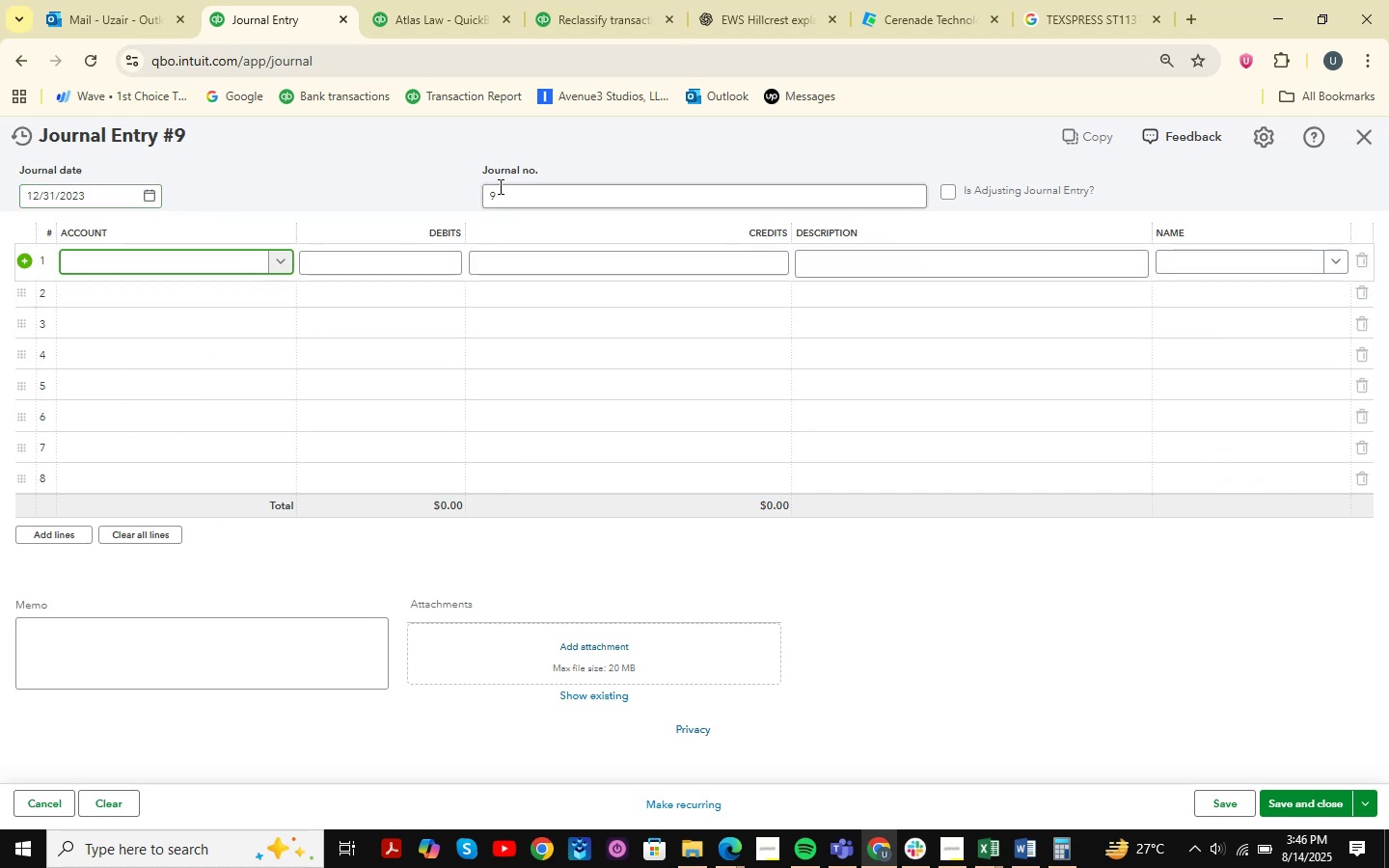 
left_click([417, 0])
 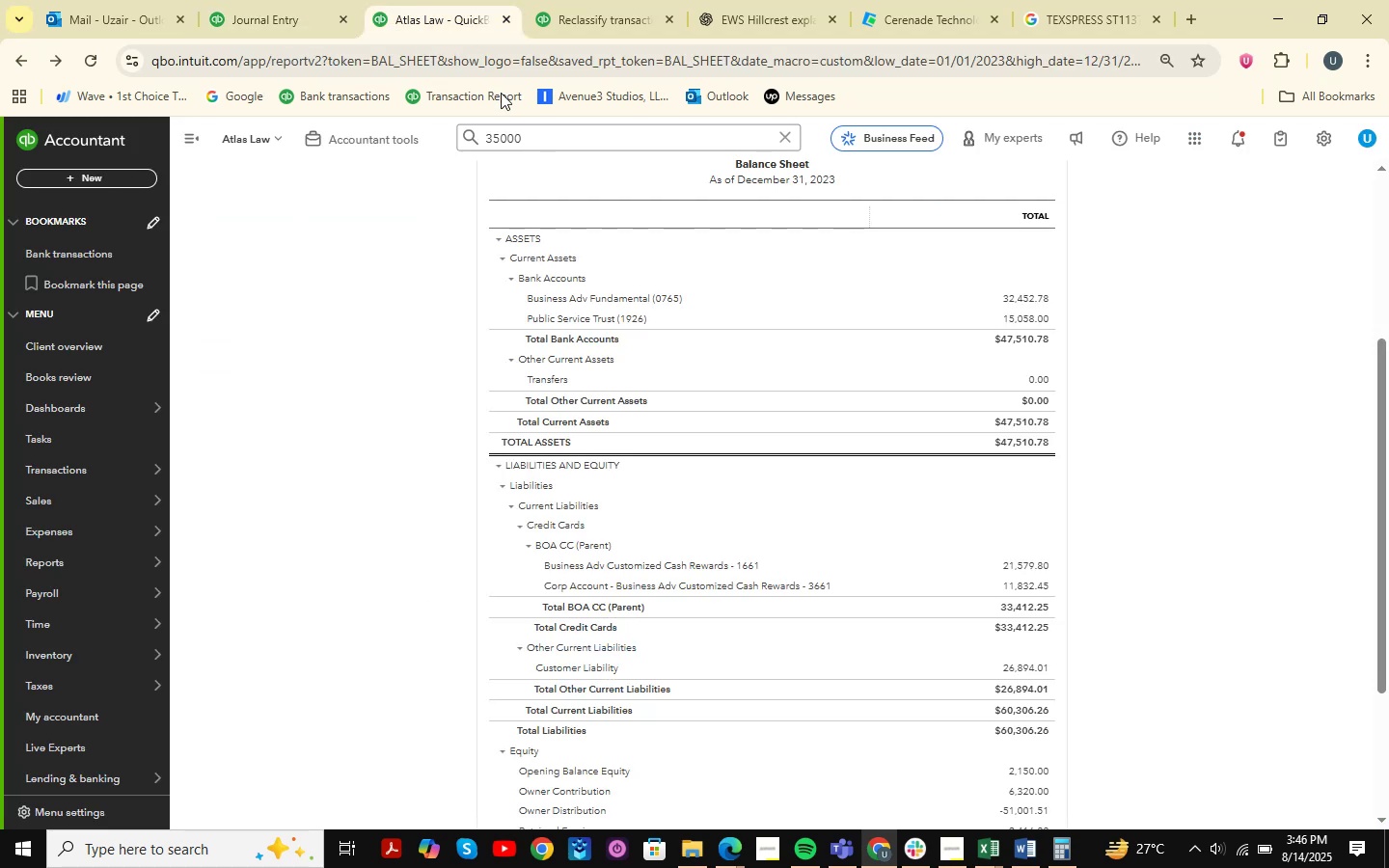 
left_click([600, 0])
 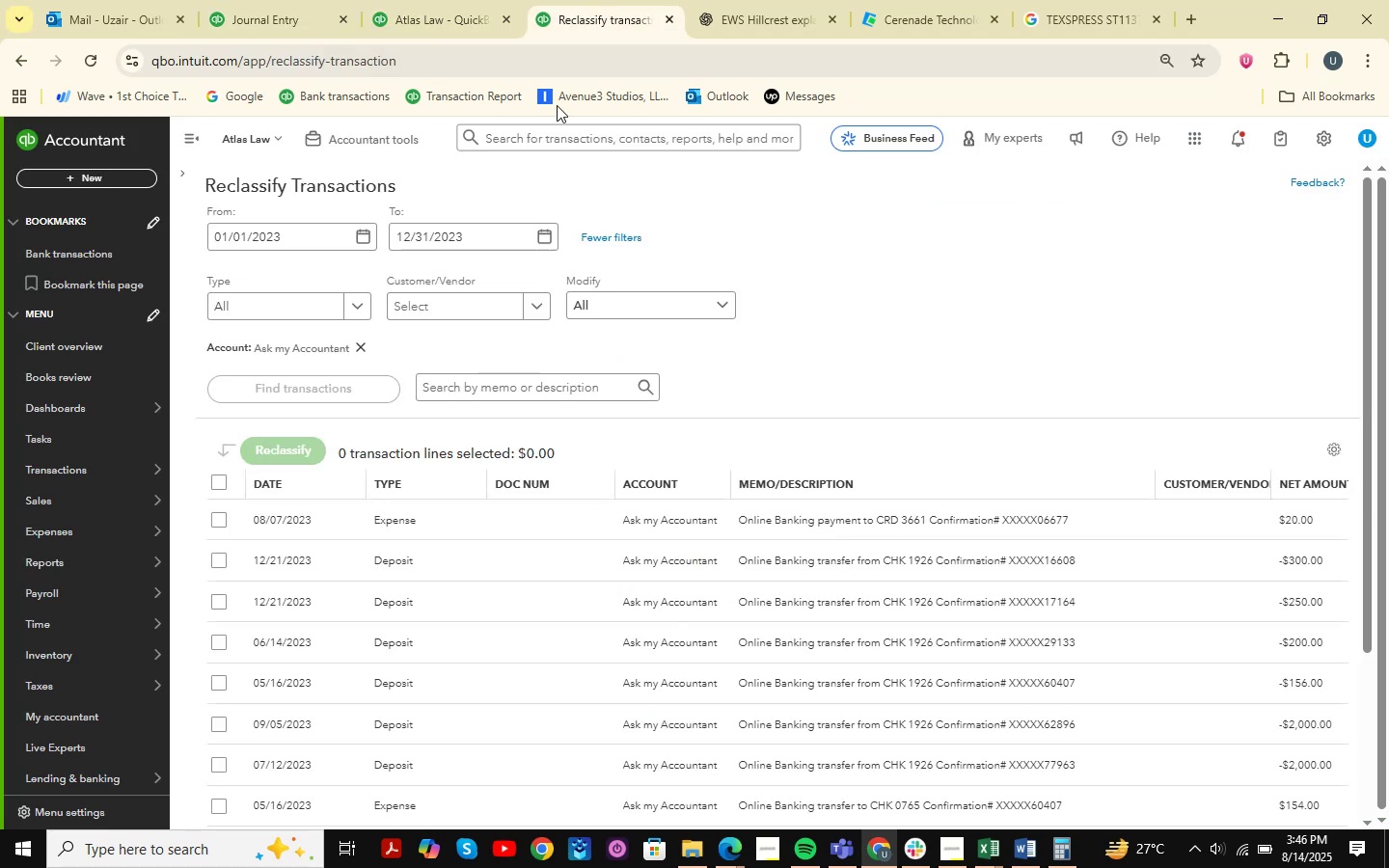 
mouse_move([456, 43])
 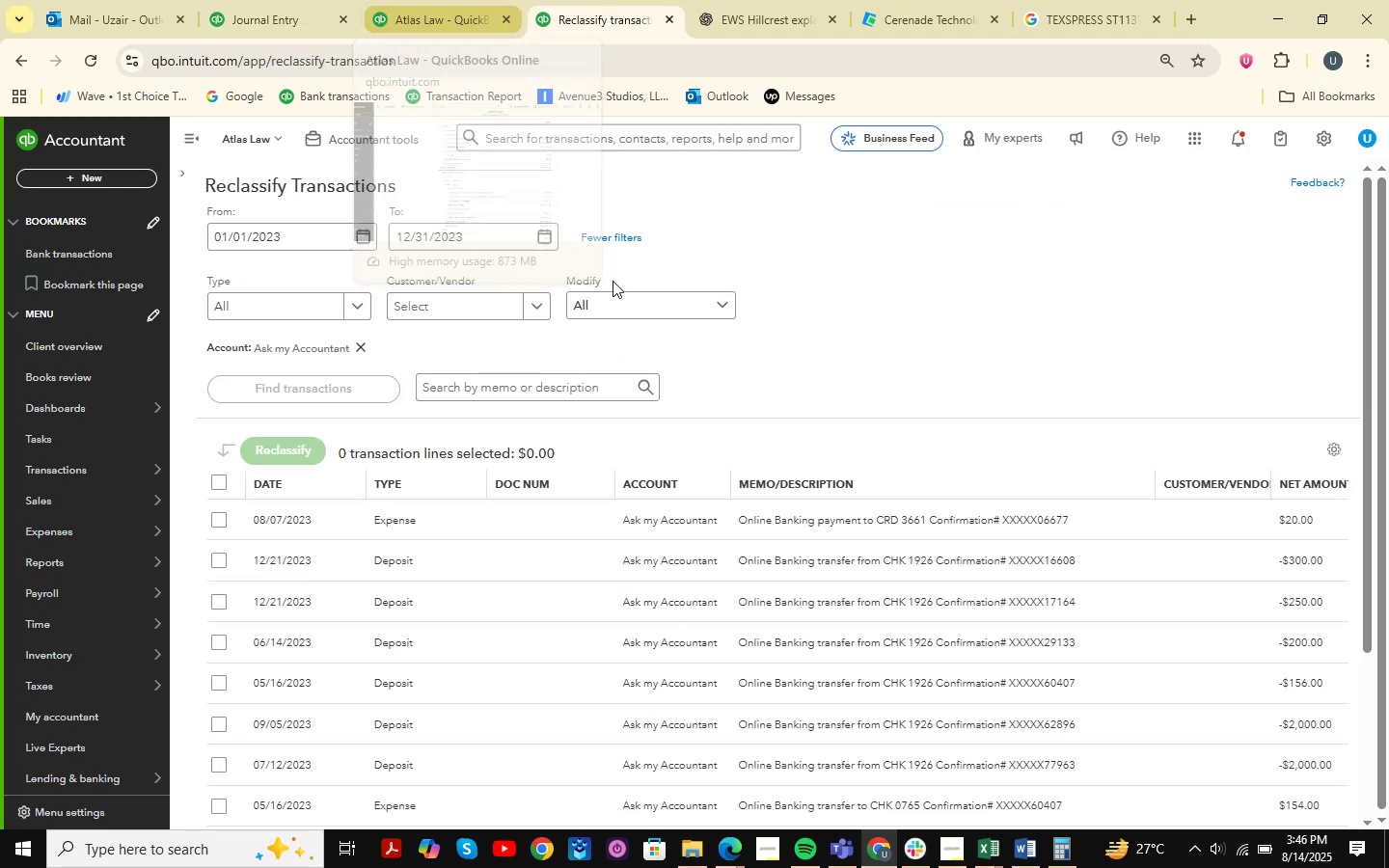 
scroll: coordinate [627, 328], scroll_direction: down, amount: 2.0
 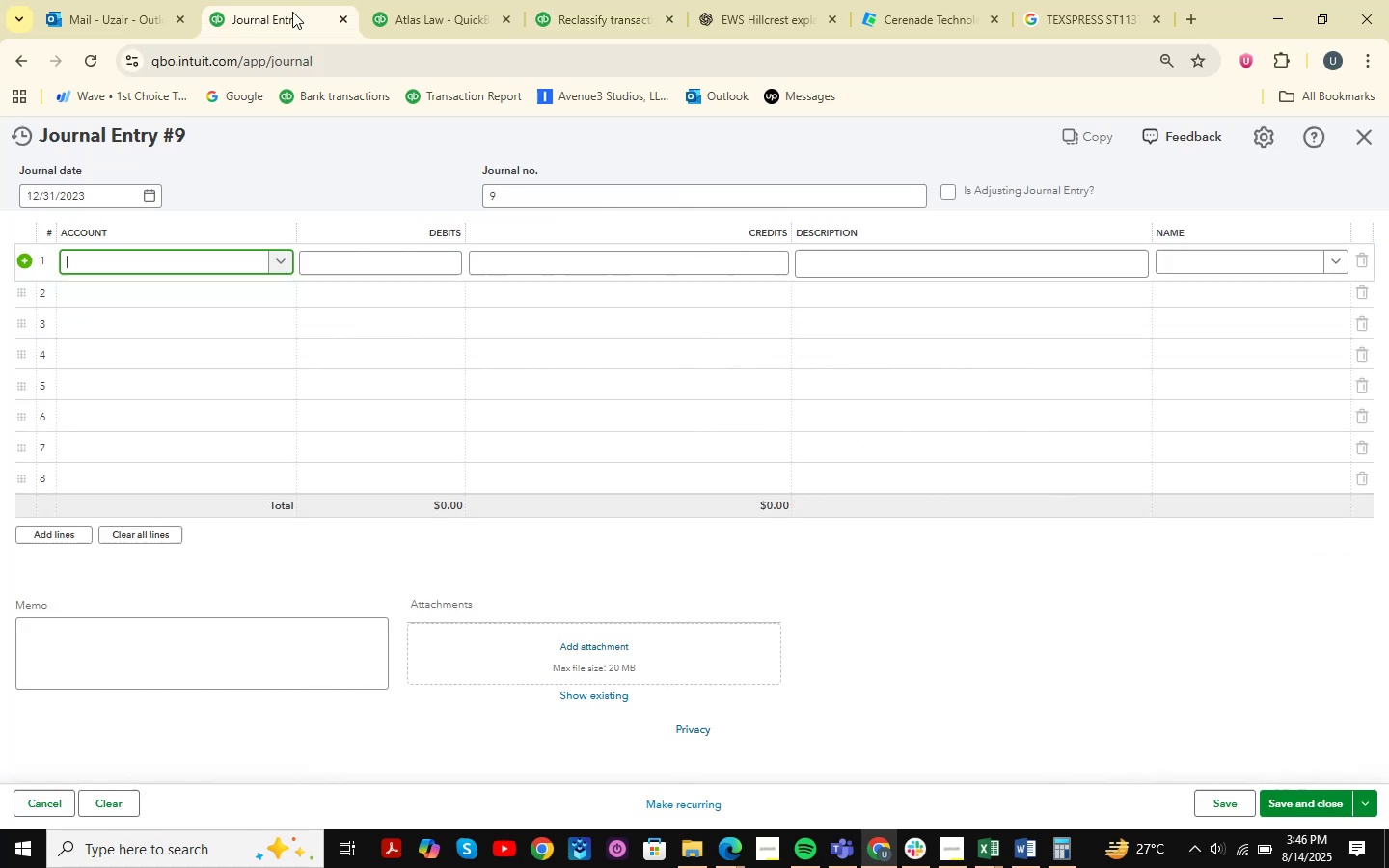 
double_click([435, 9])
 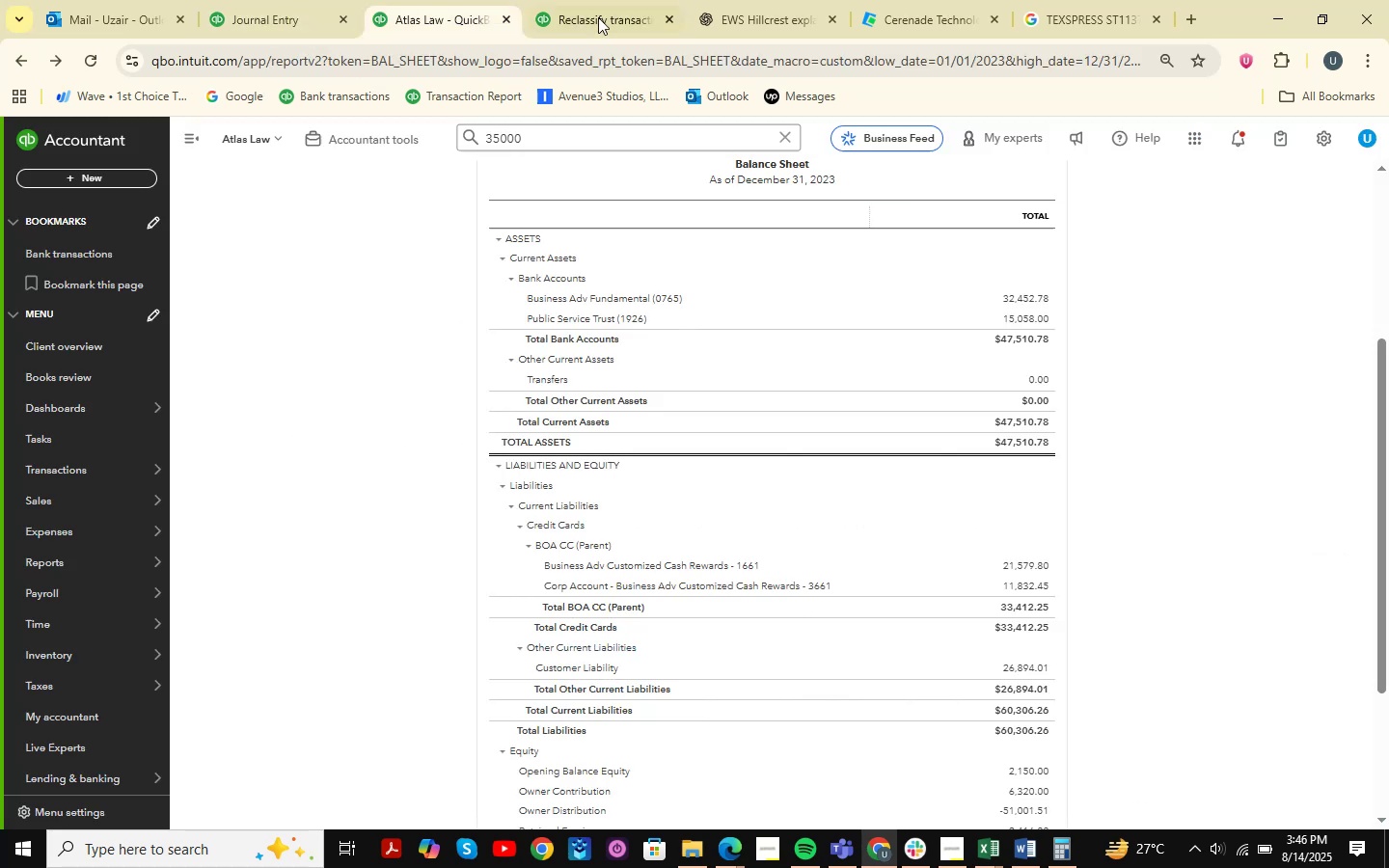 
triple_click([598, 17])
 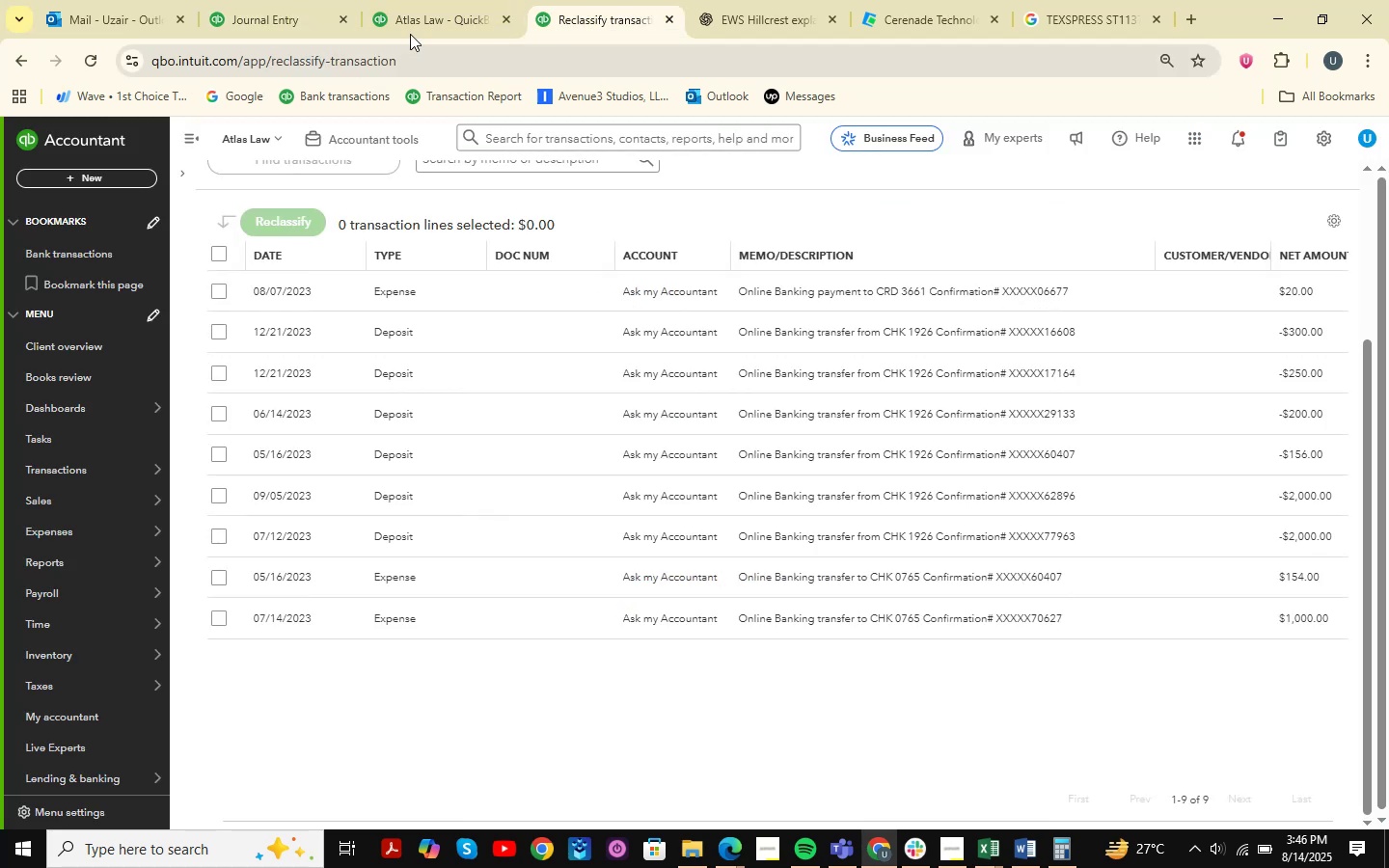 
triple_click([408, 4])
 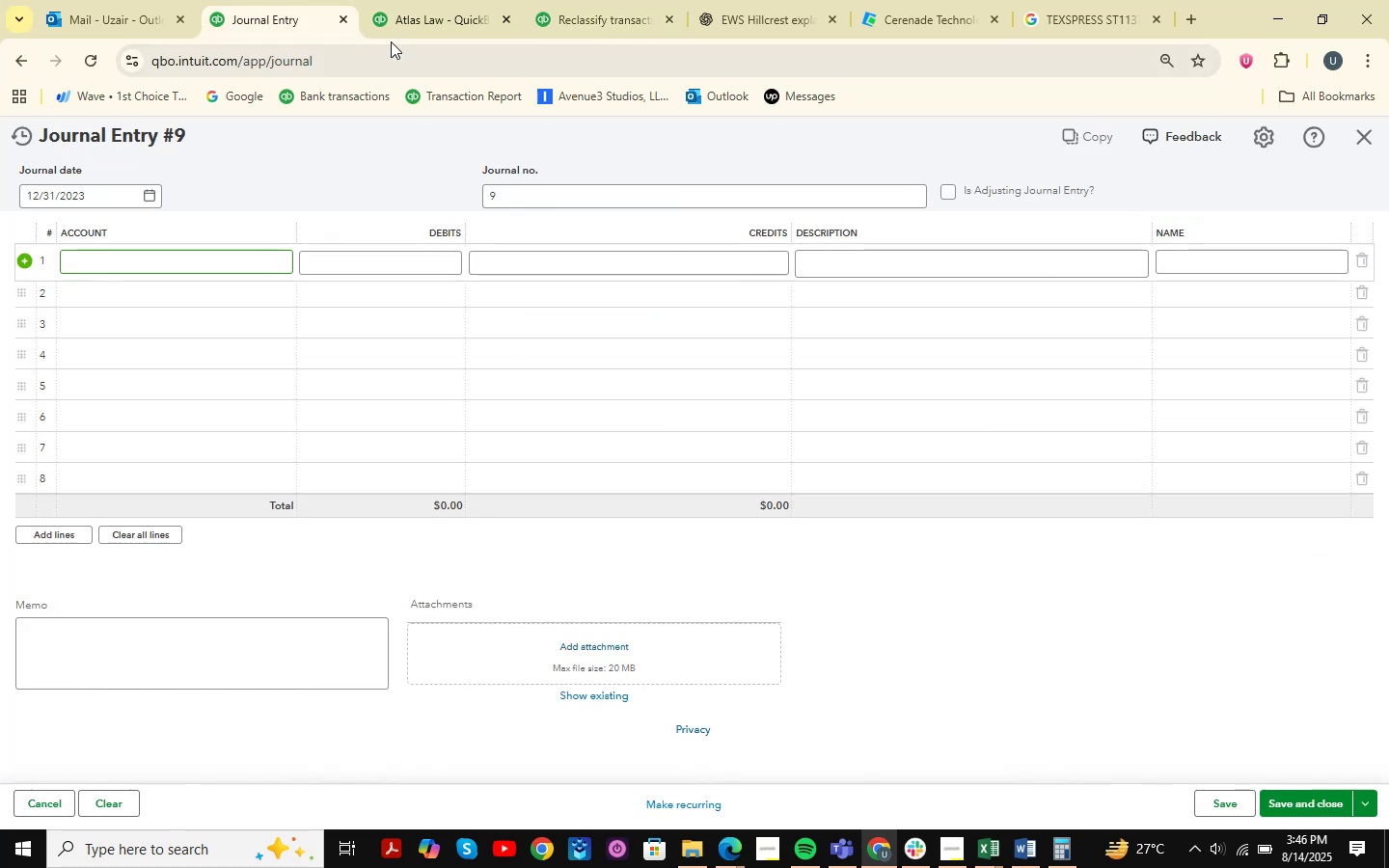 
triple_click([586, 0])
 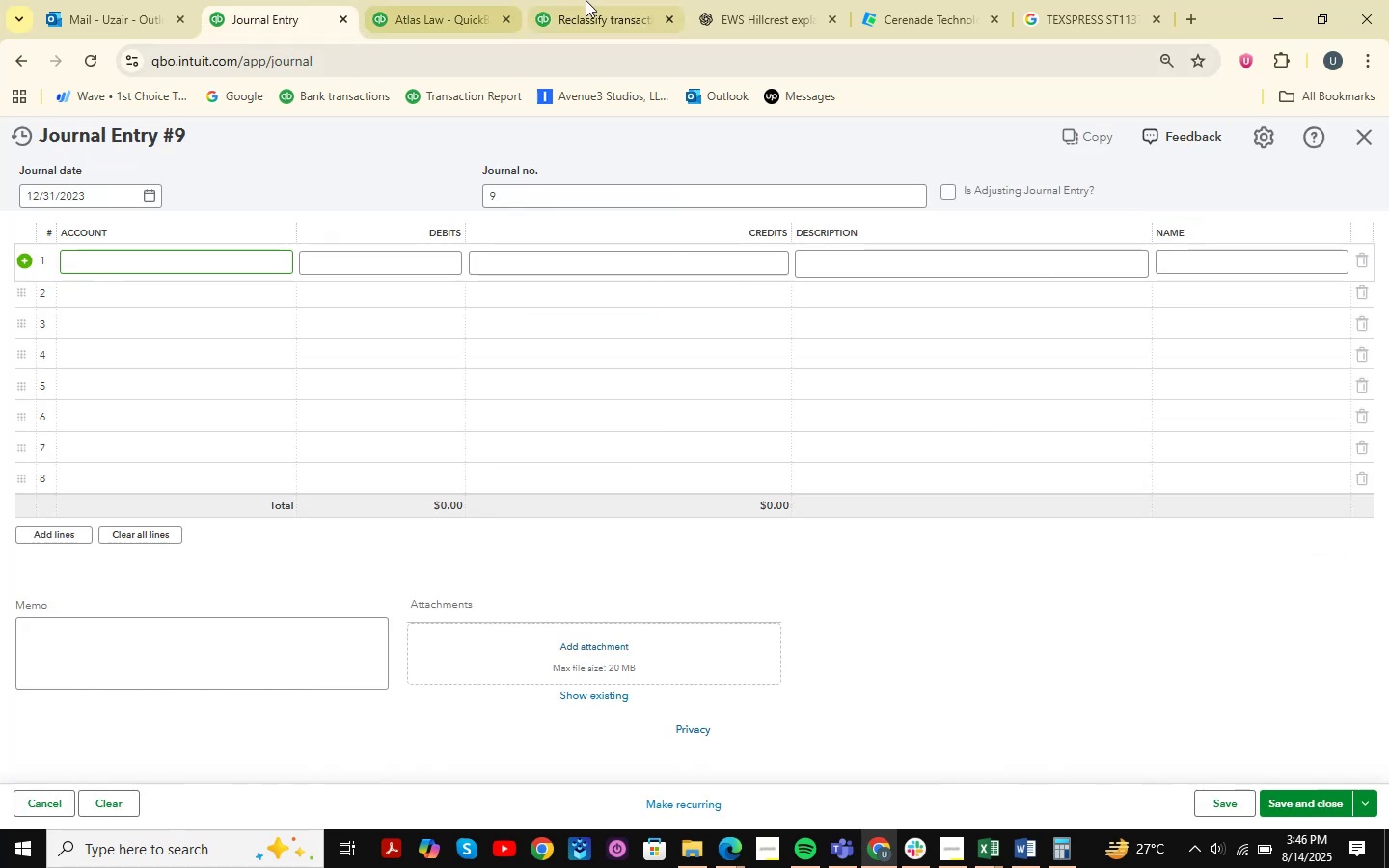 
mouse_move([572, 215])
 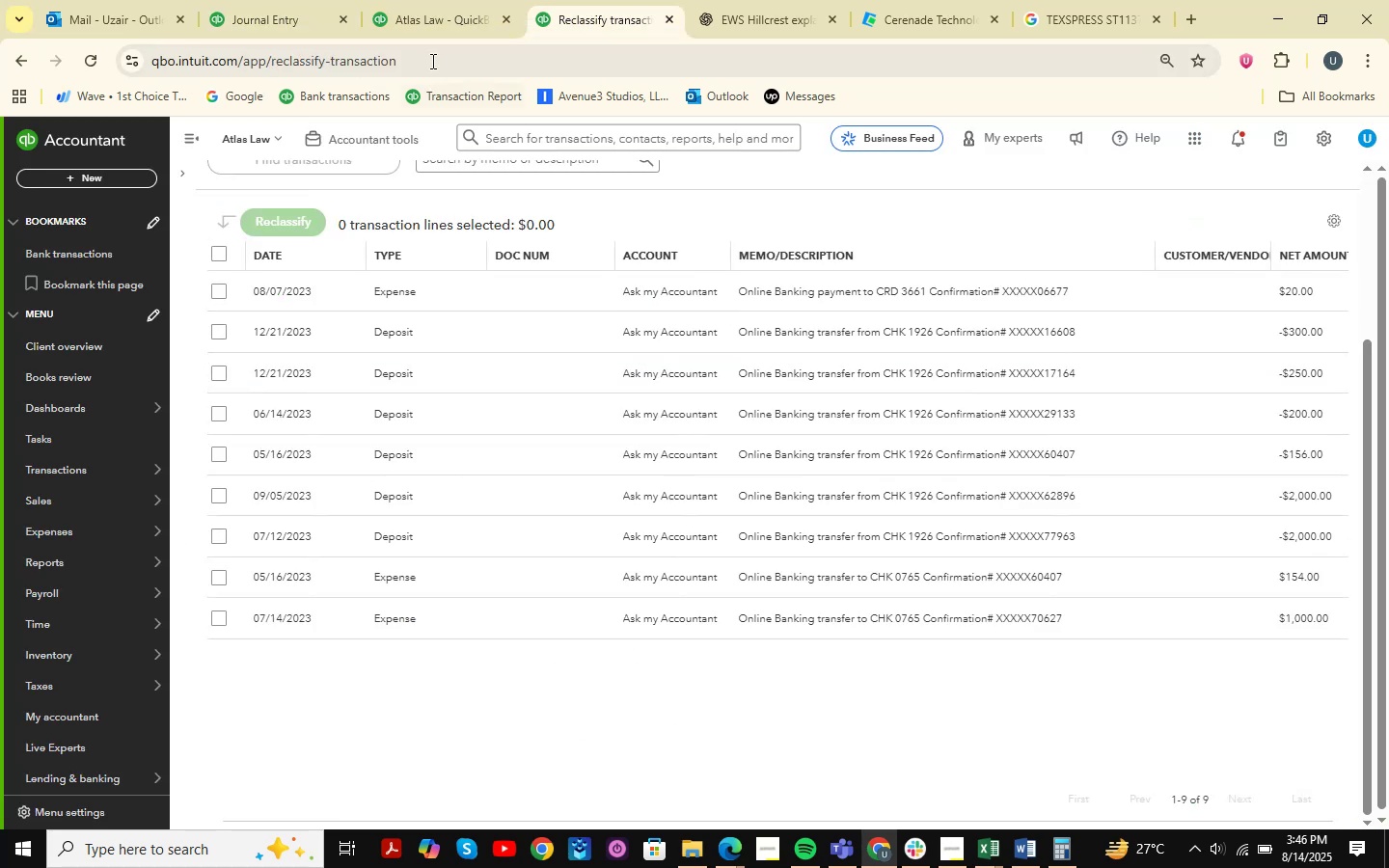 
left_click([423, 11])
 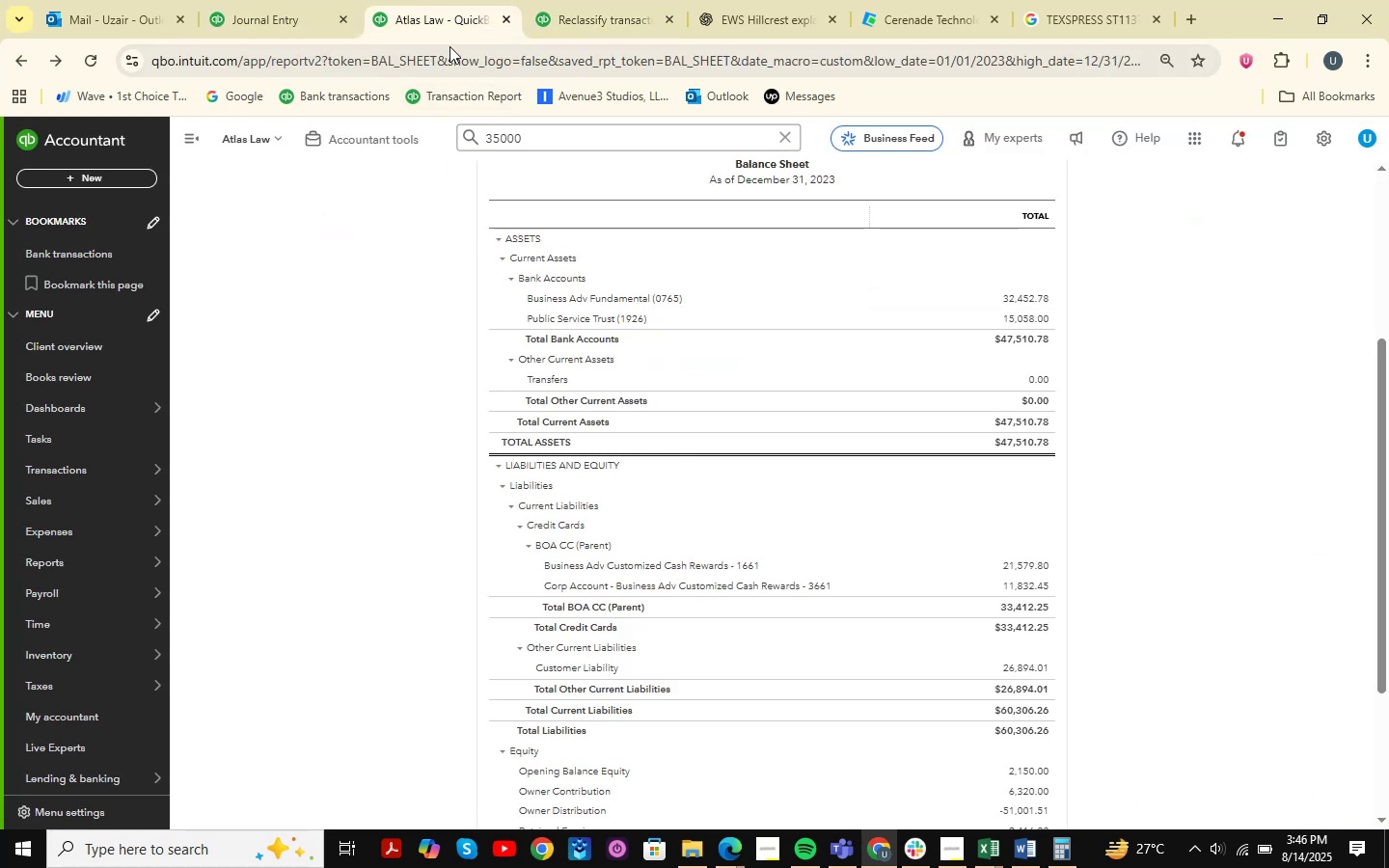 
left_click([279, 0])
 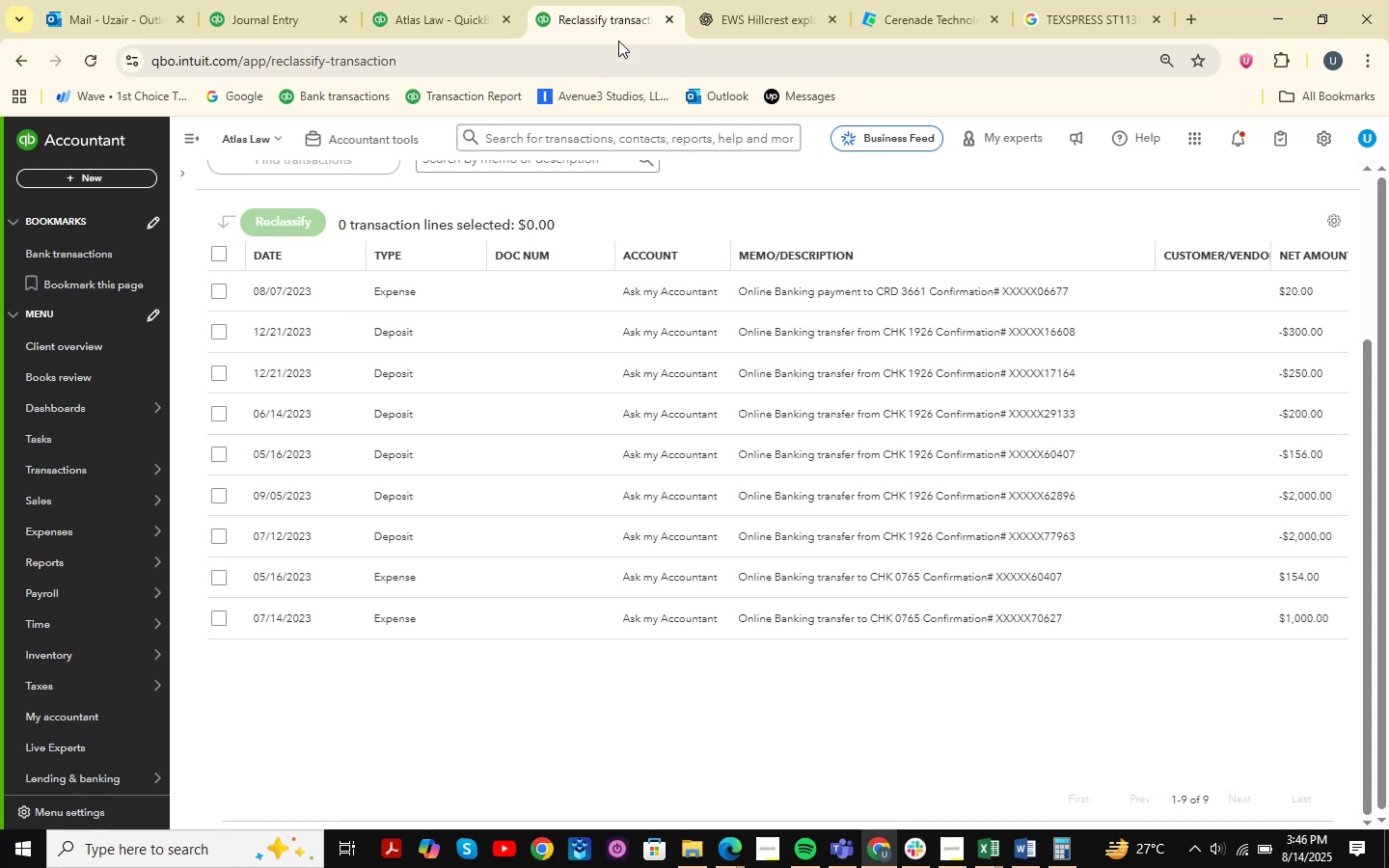 
double_click([596, 10])
 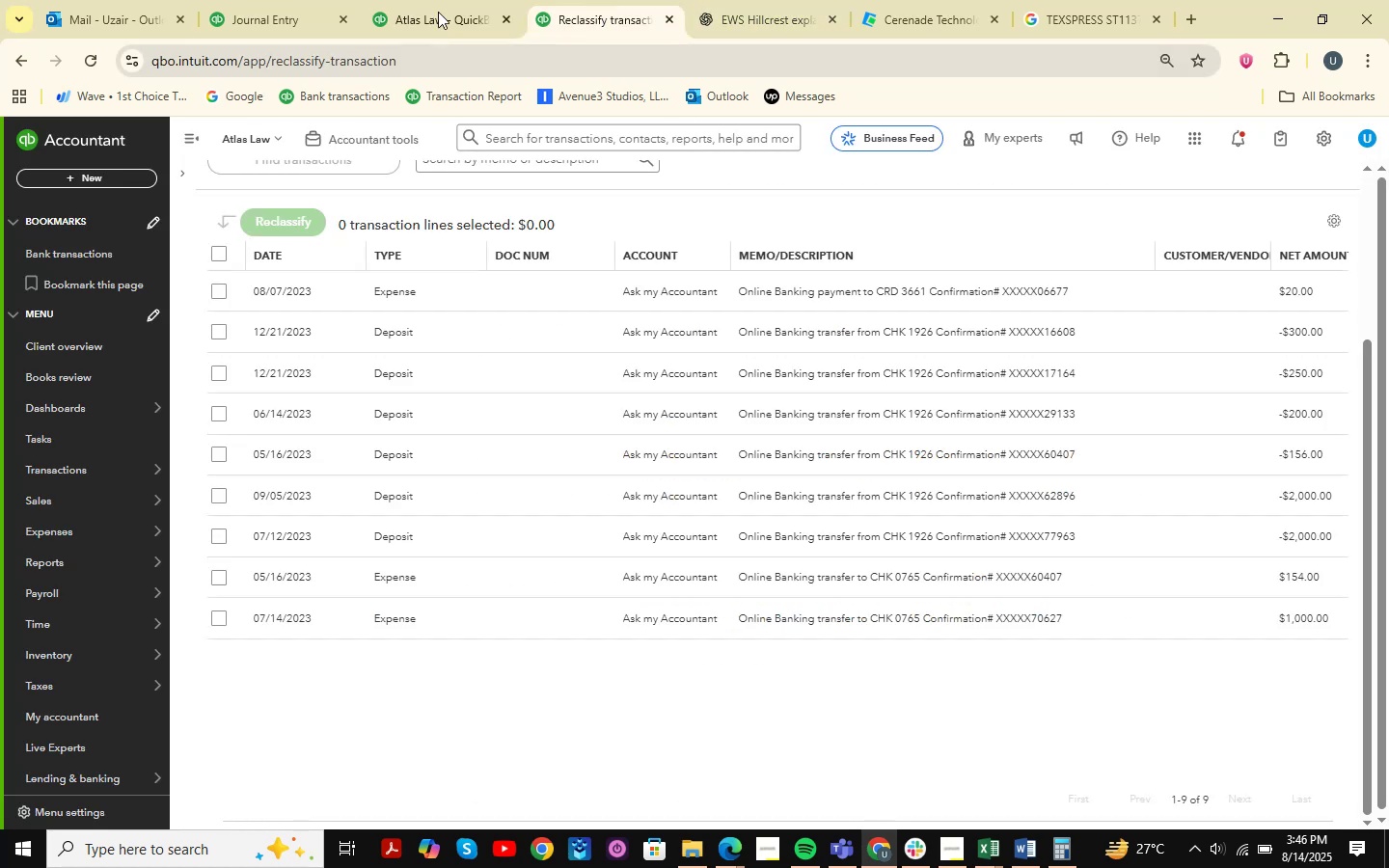 
triple_click([438, 12])
 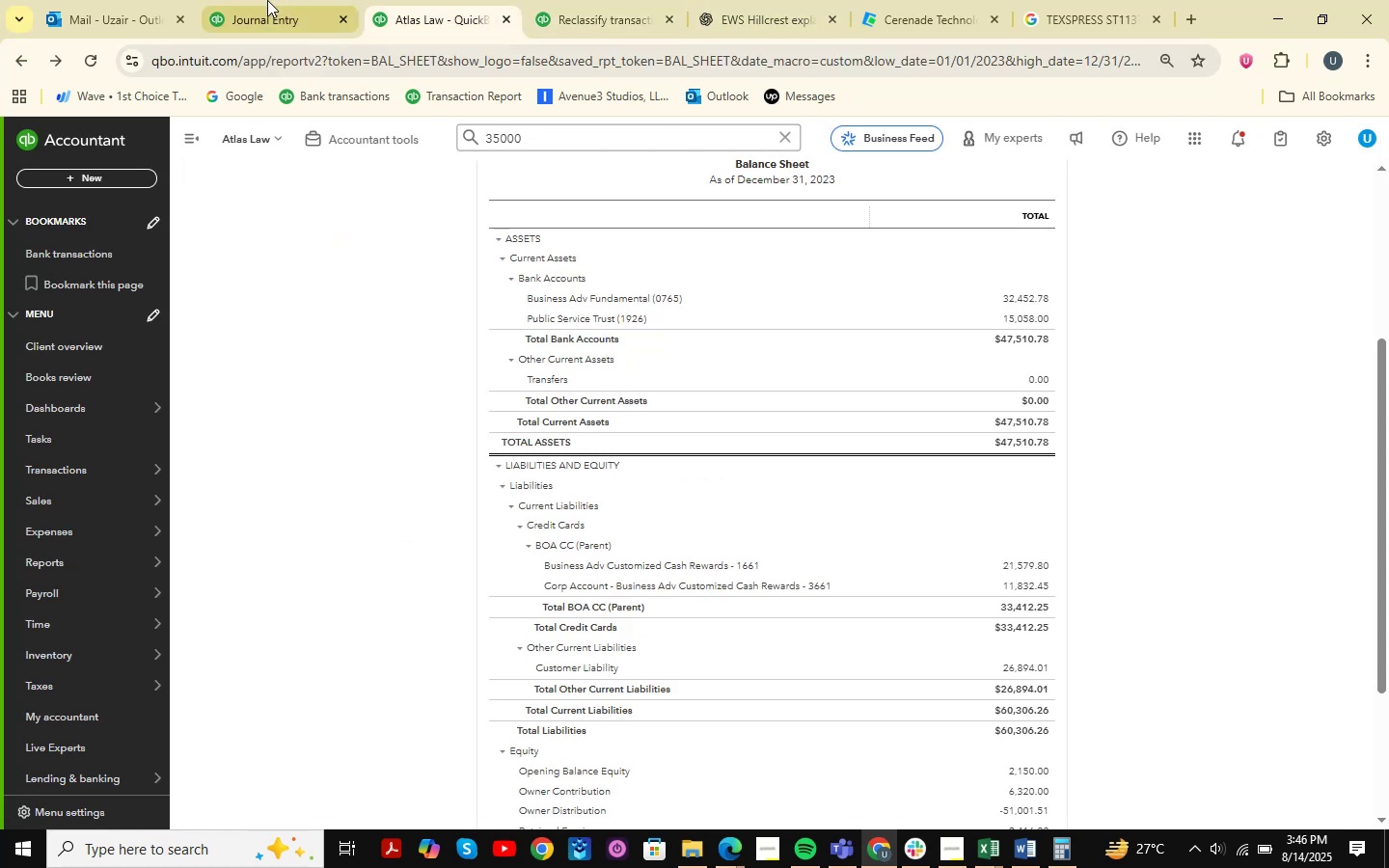 
triple_click([267, 0])
 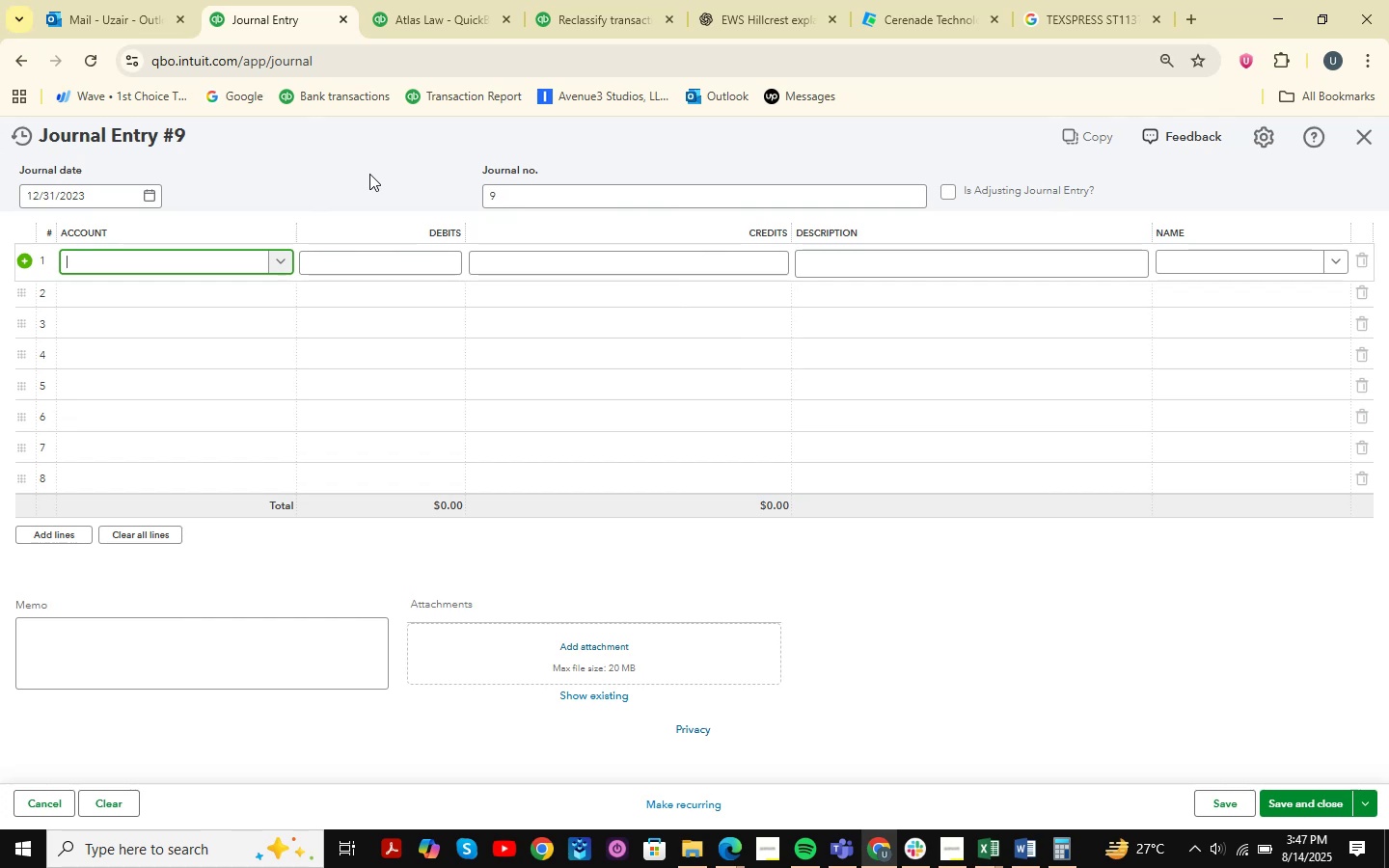 
wait(12.76)
 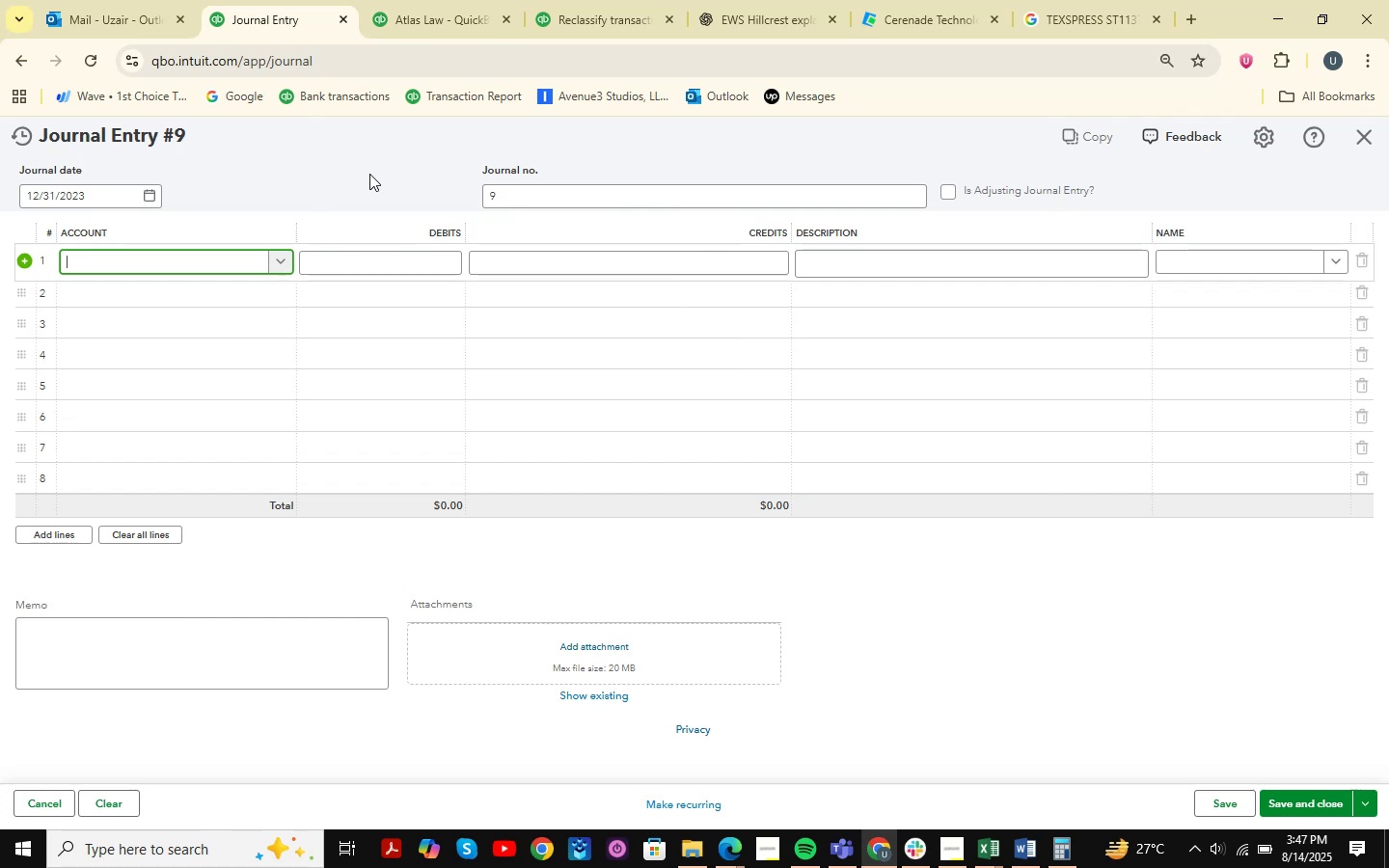 
type(services )
 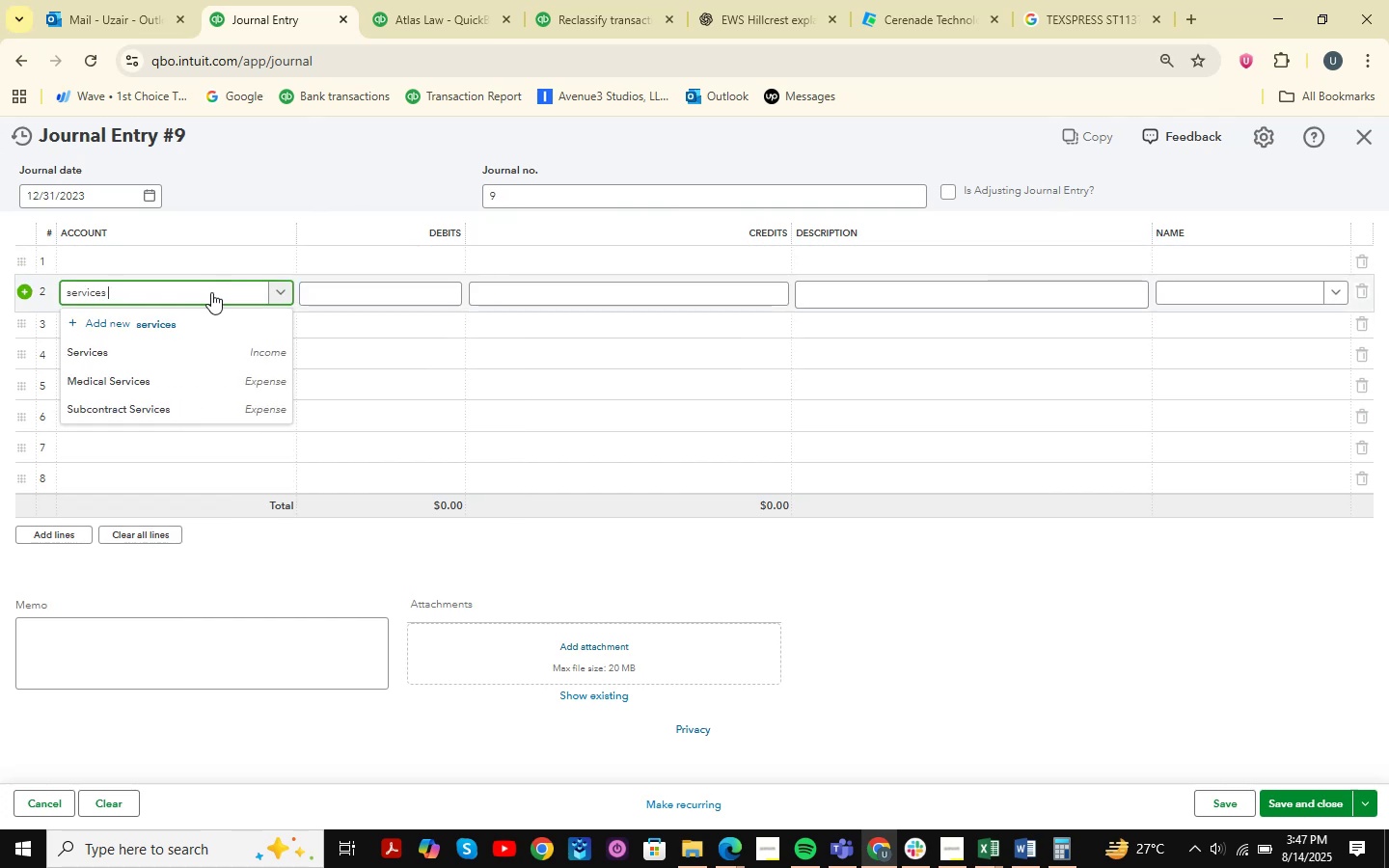 
left_click([190, 345])
 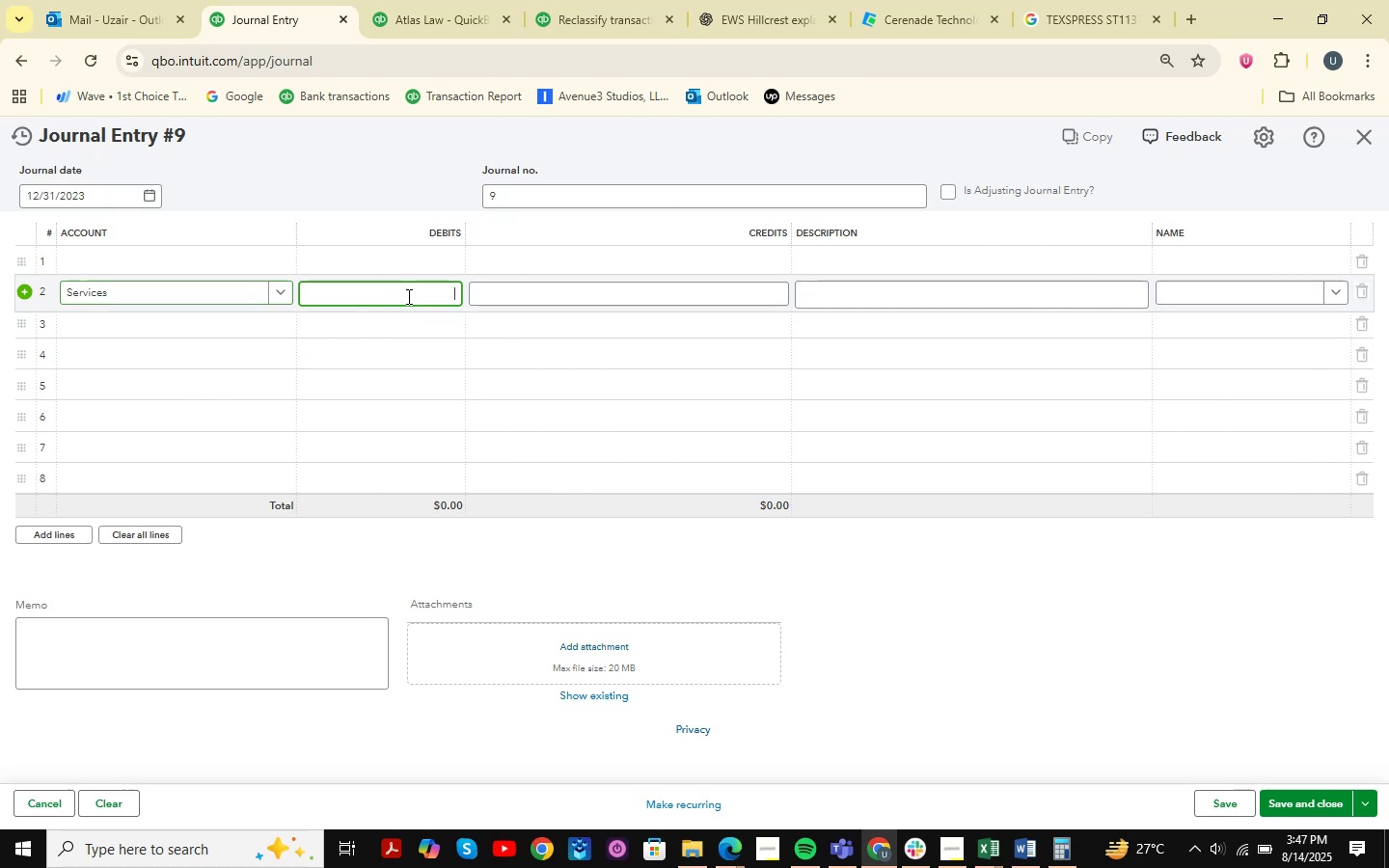 
double_click([586, 304])
 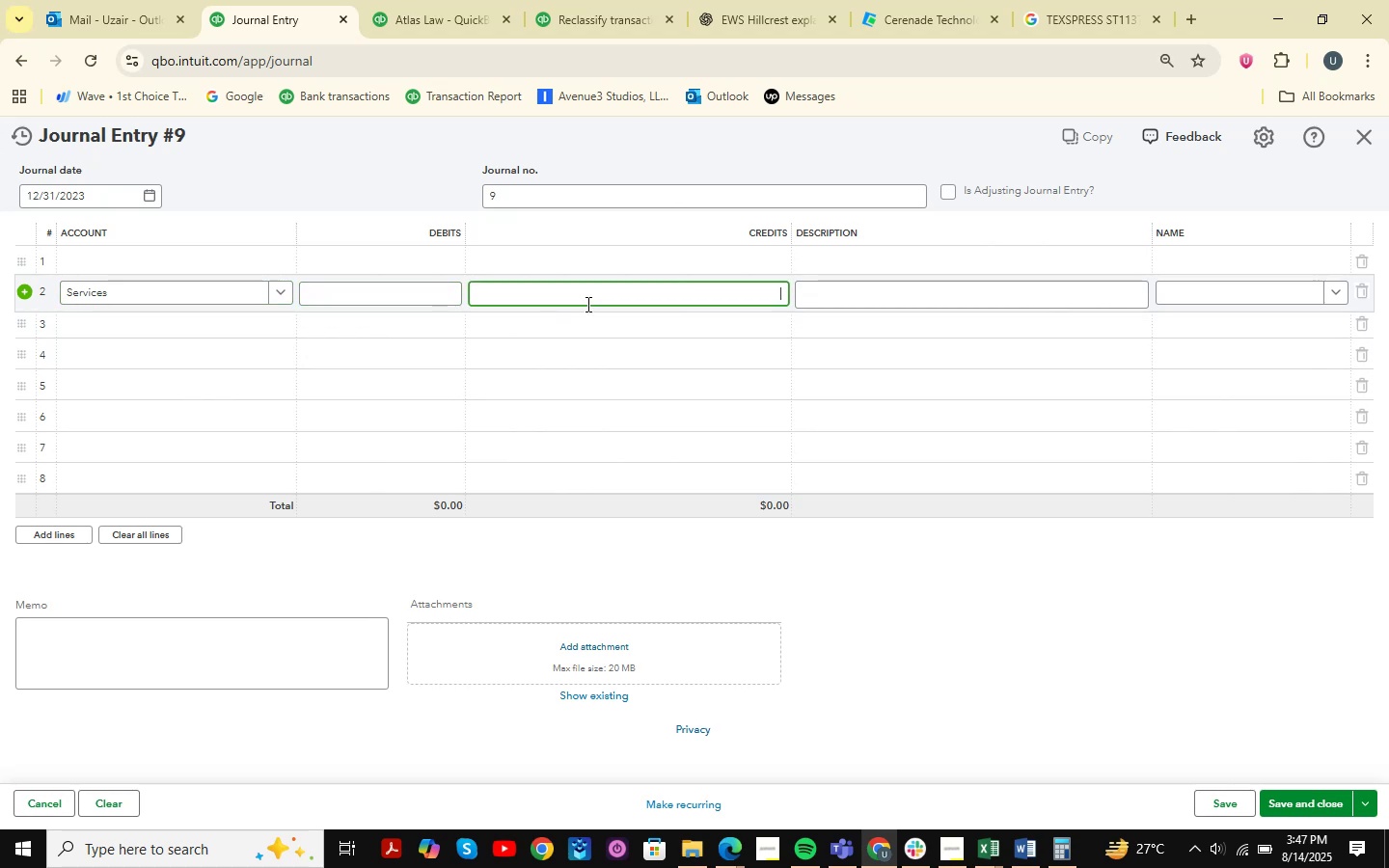 
key(Numpad1)
 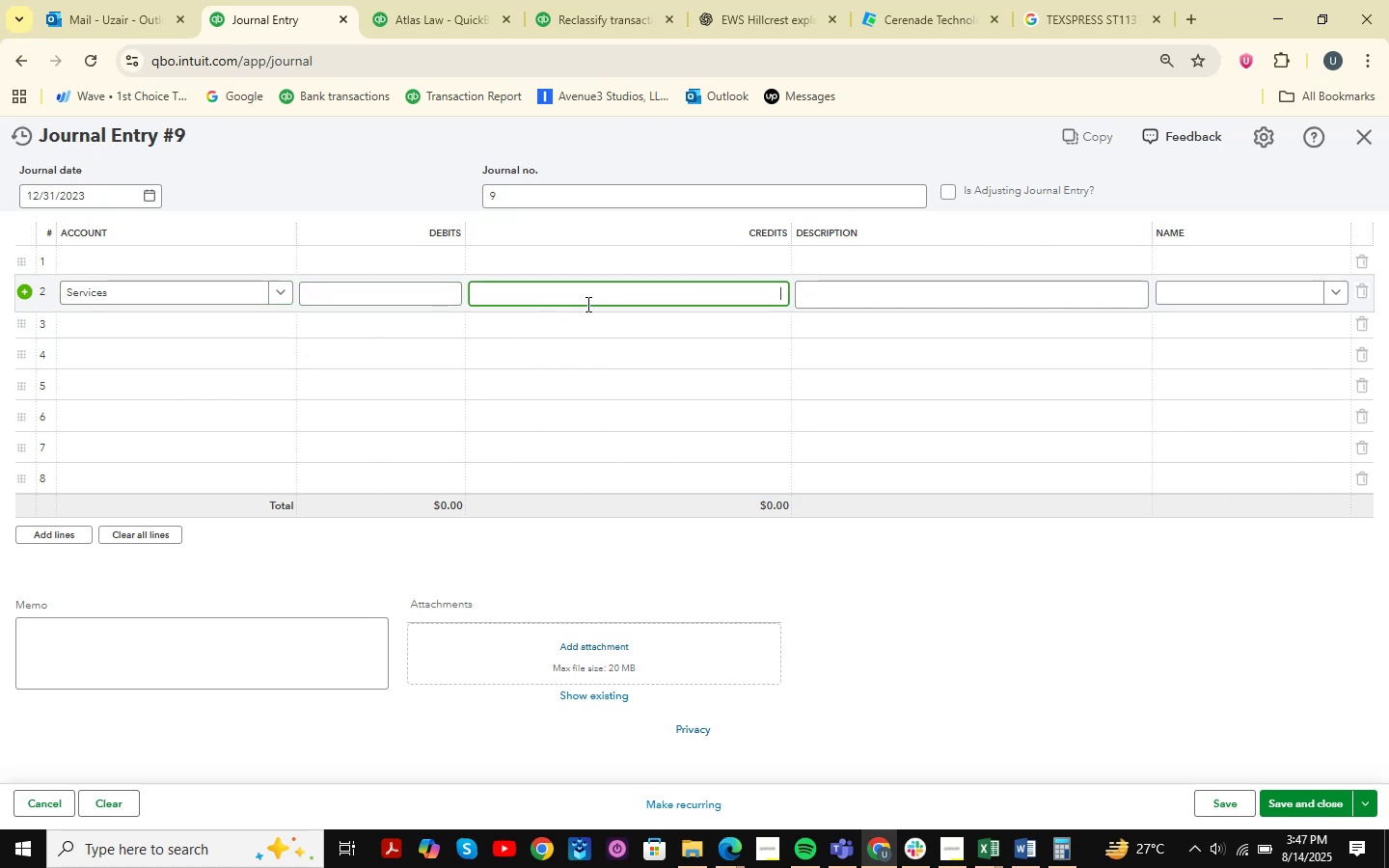 
key(Numpad1)
 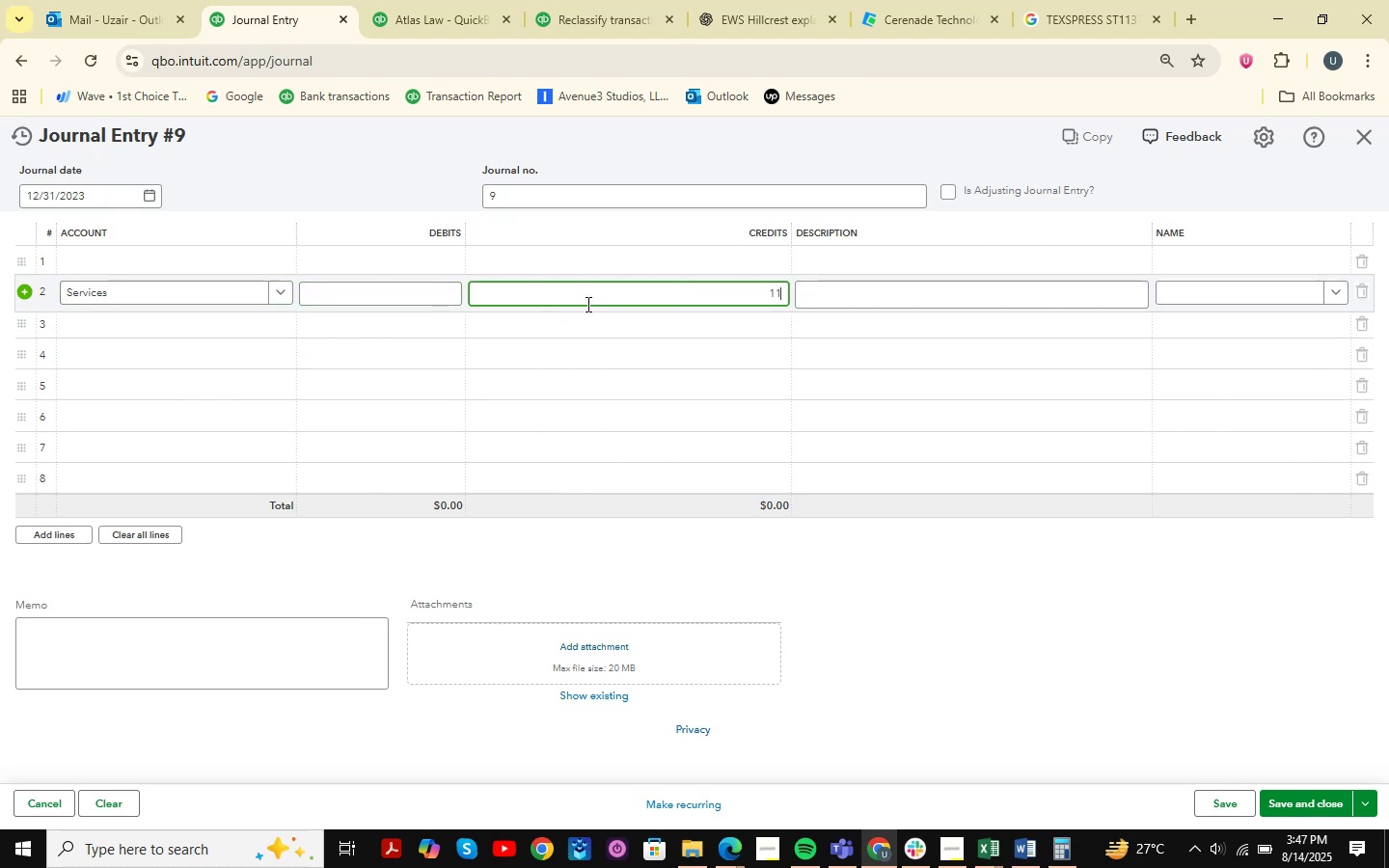 
key(Numpad8)
 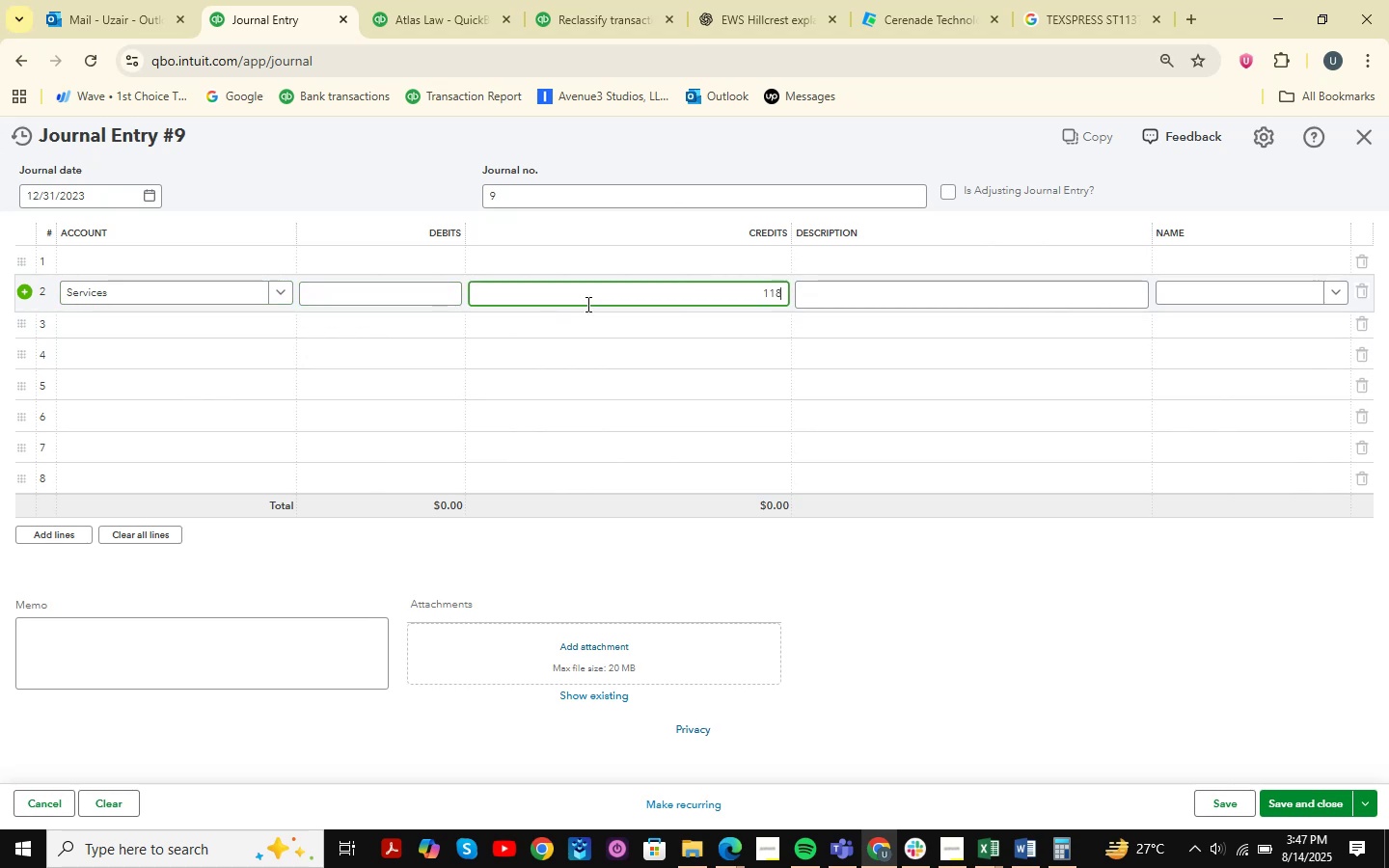 
key(Numpad3)
 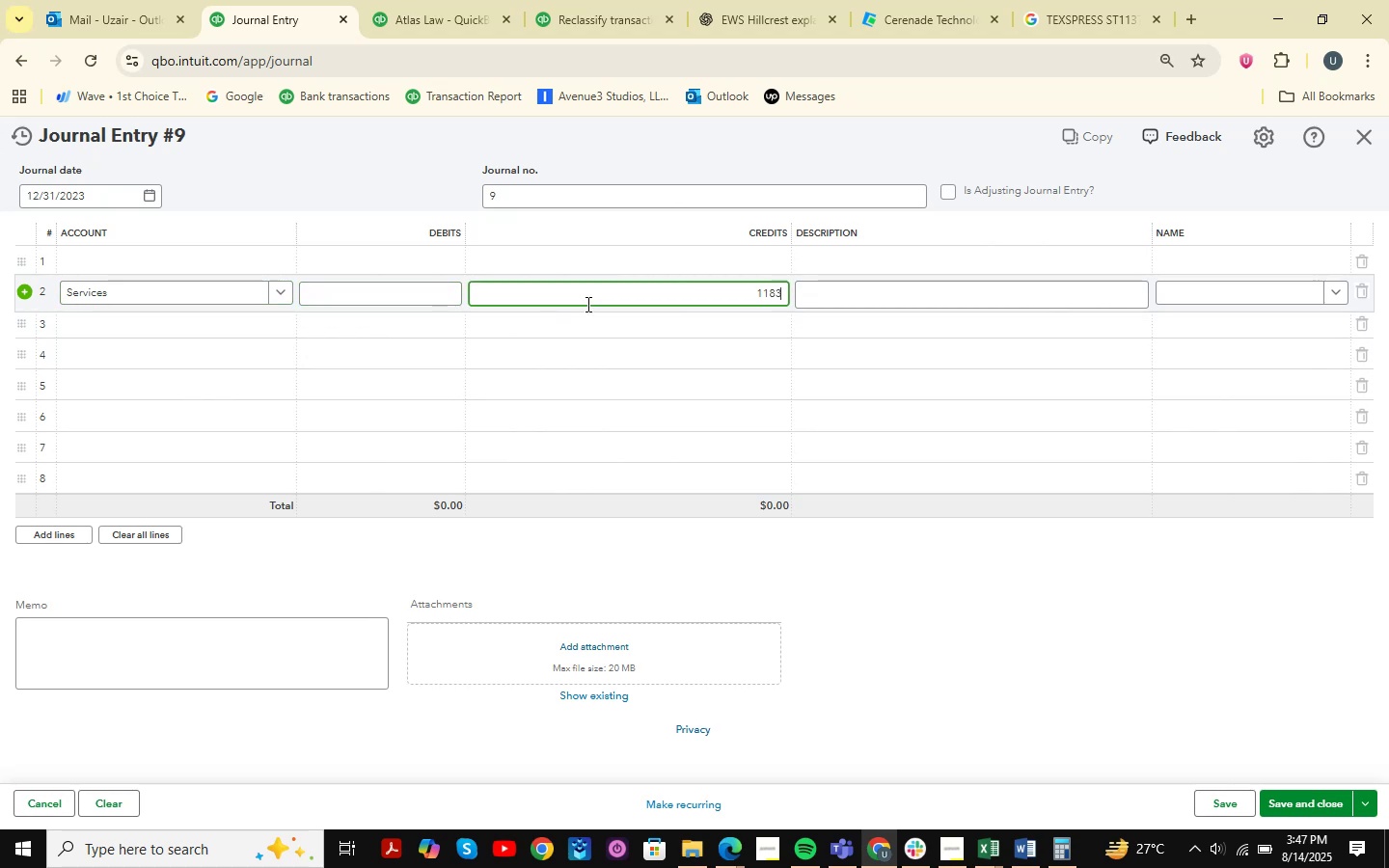 
key(Numpad6)
 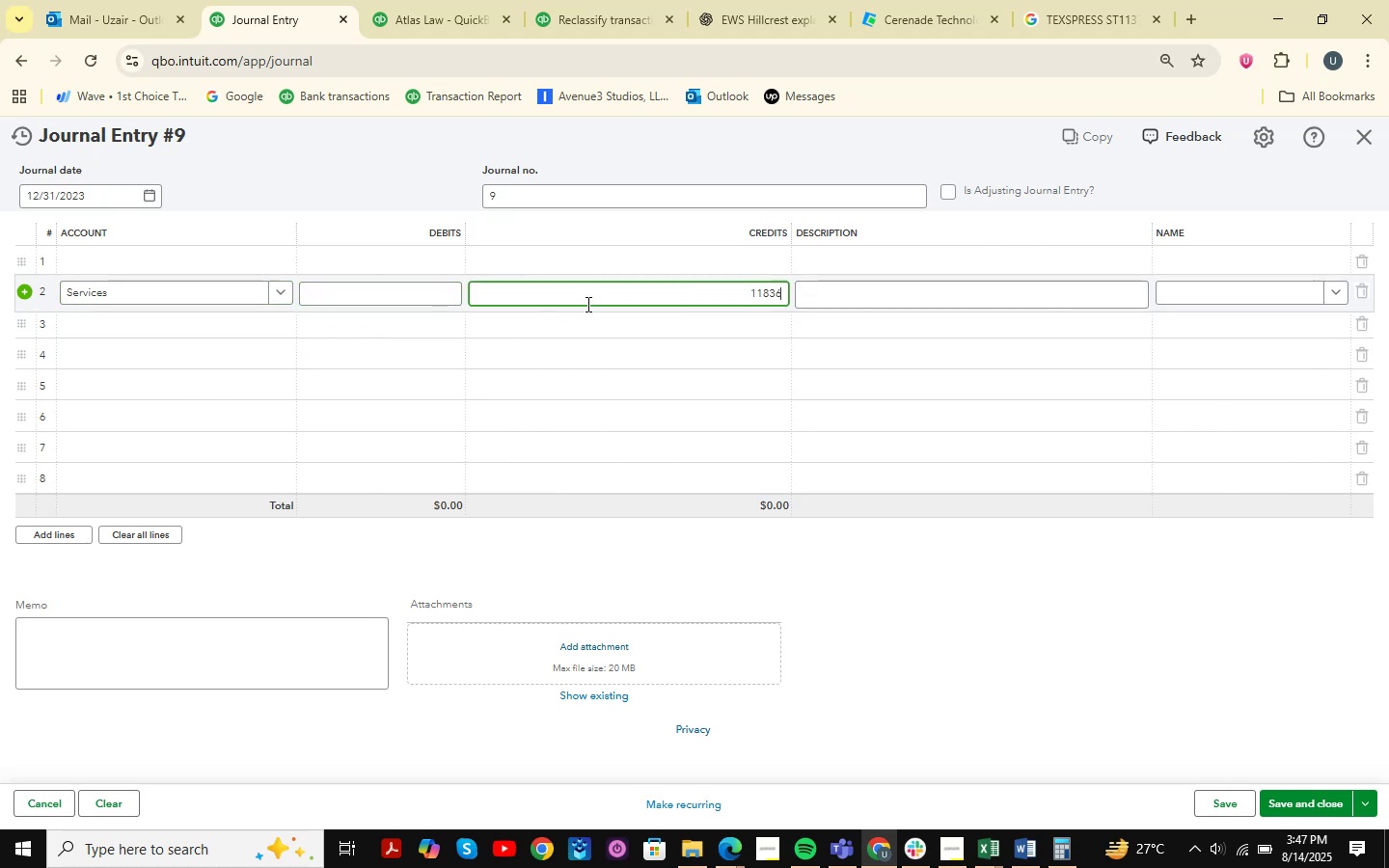 
key(NumpadDecimal)
 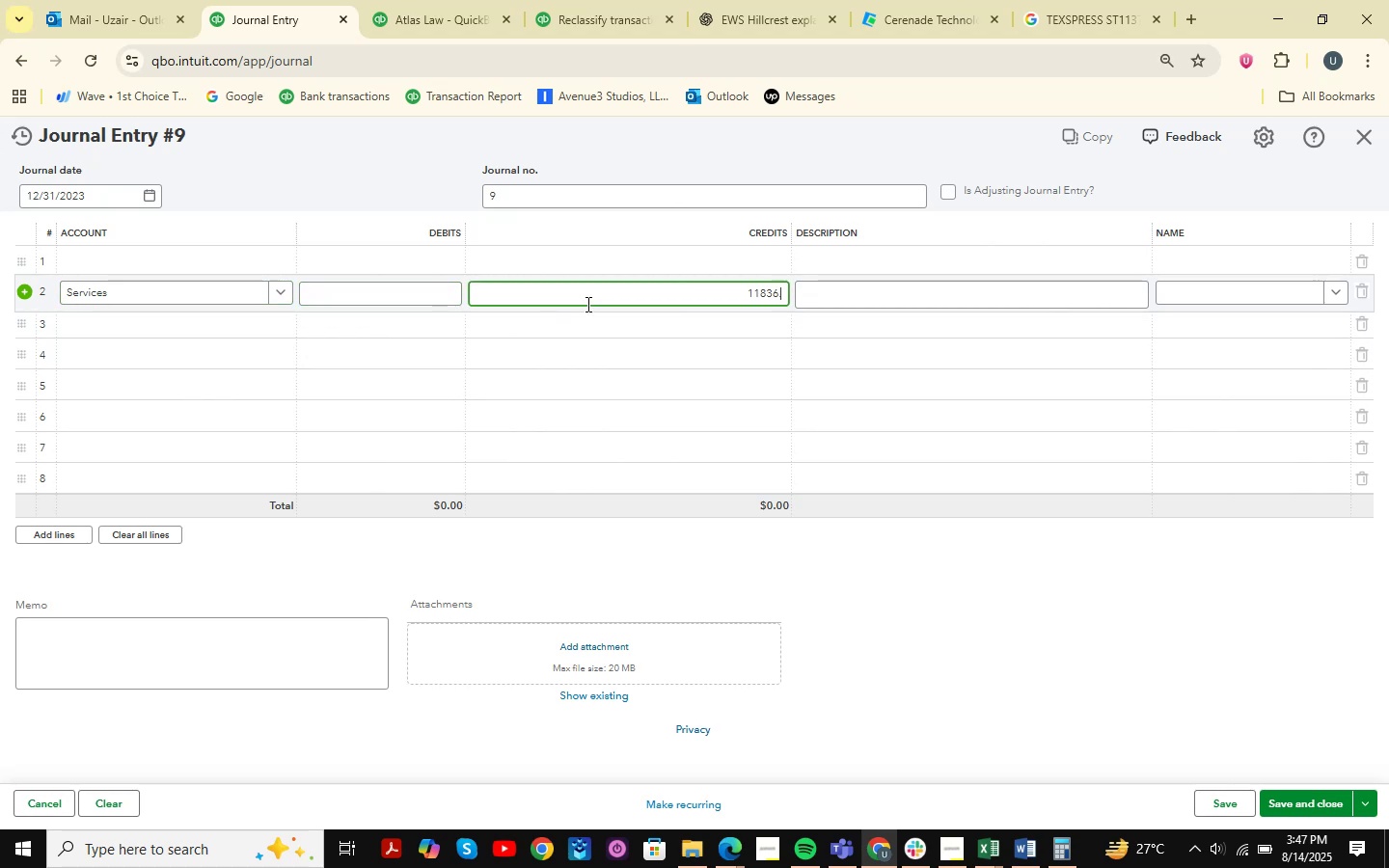 
key(Numpad0)
 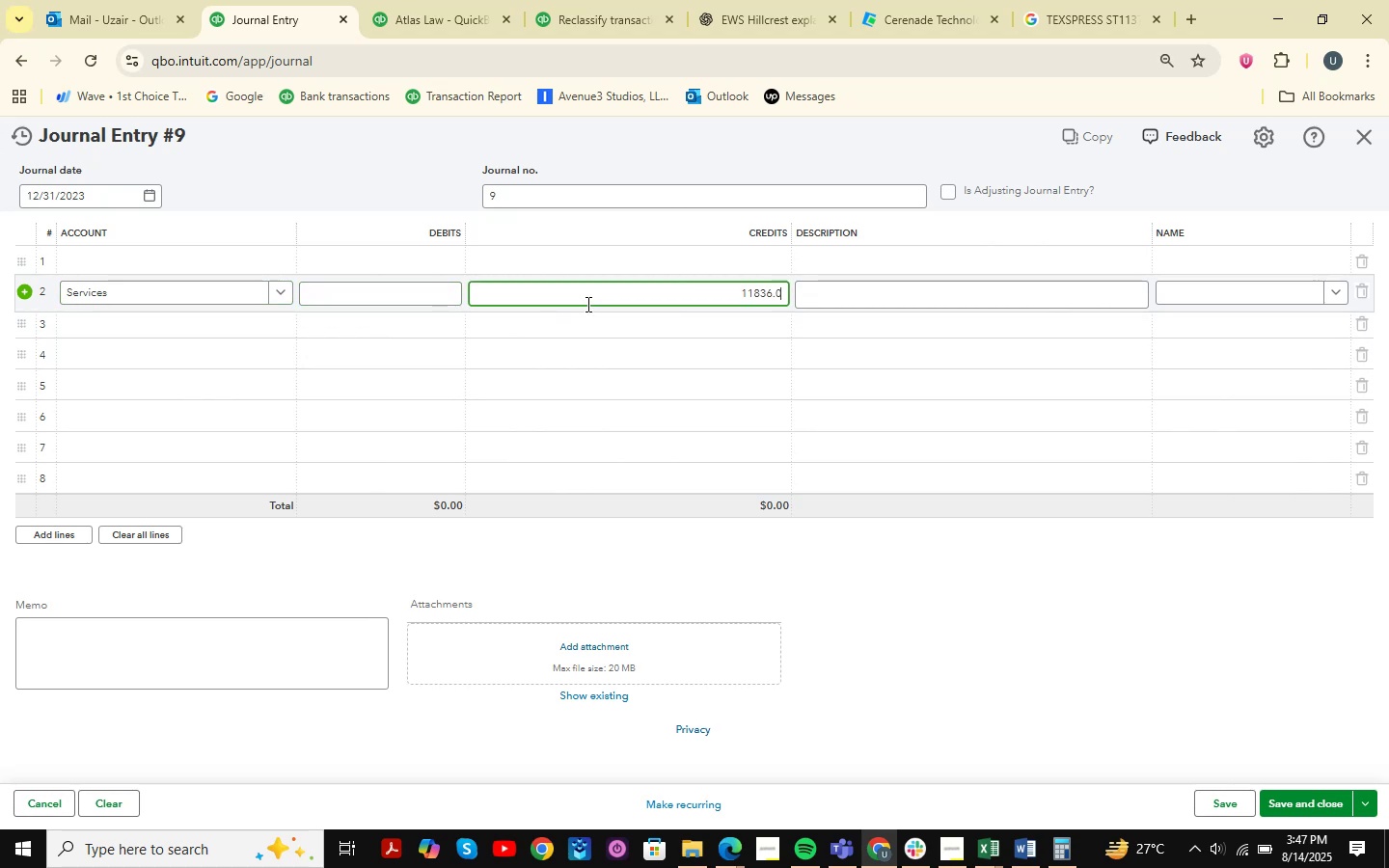 
key(Numpad1)
 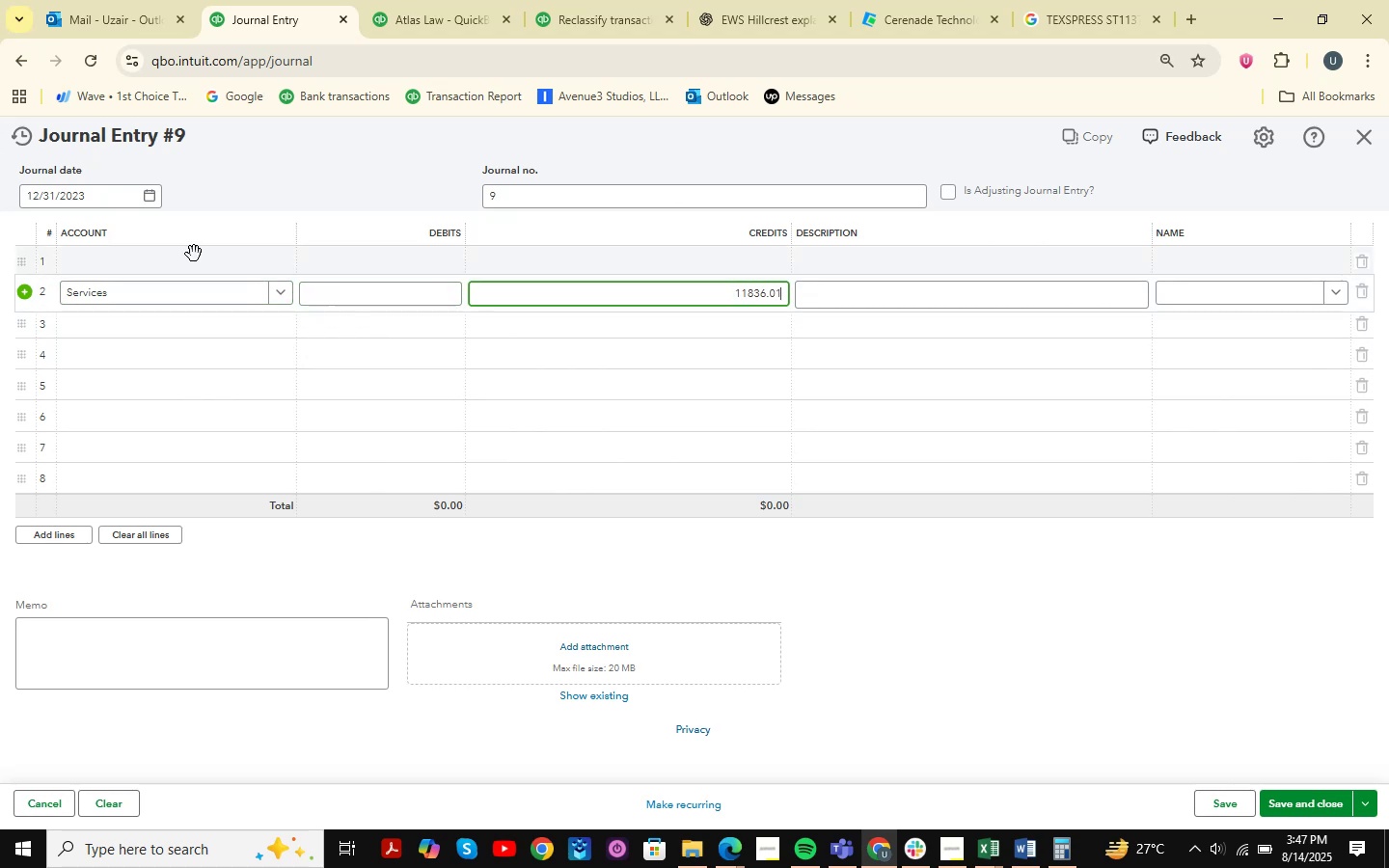 
left_click([188, 264])
 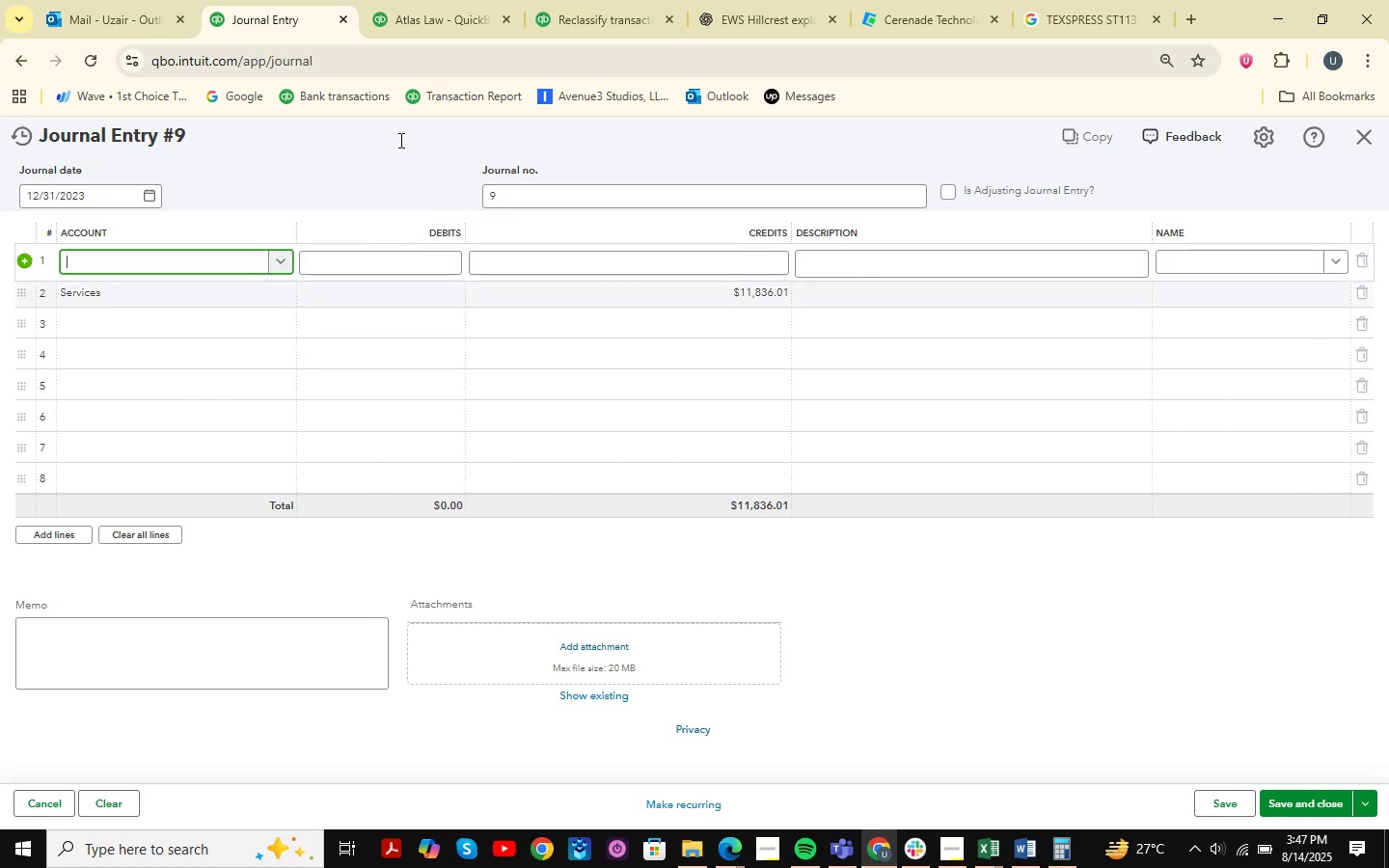 
left_click([423, 0])
 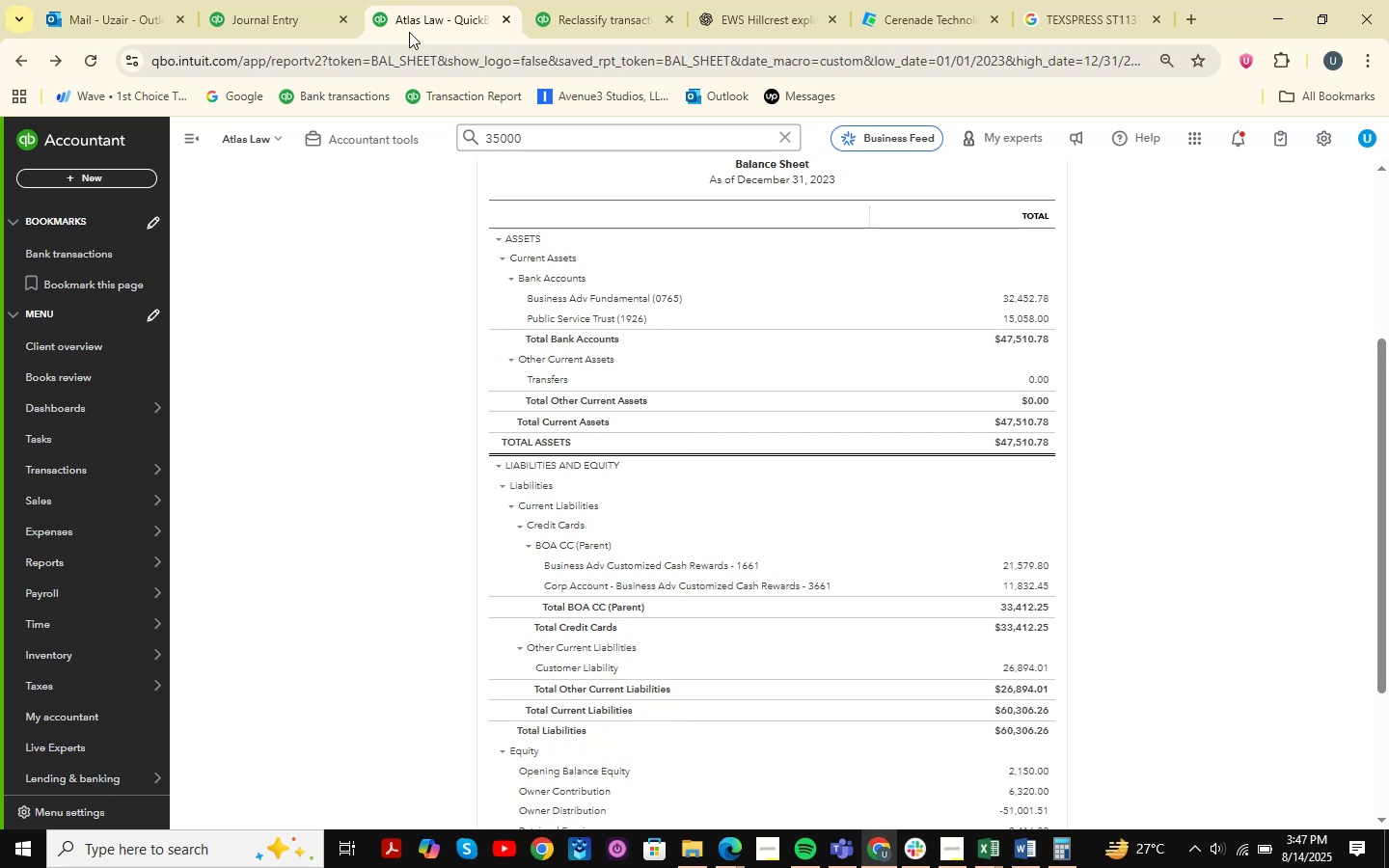 
wait(6.67)
 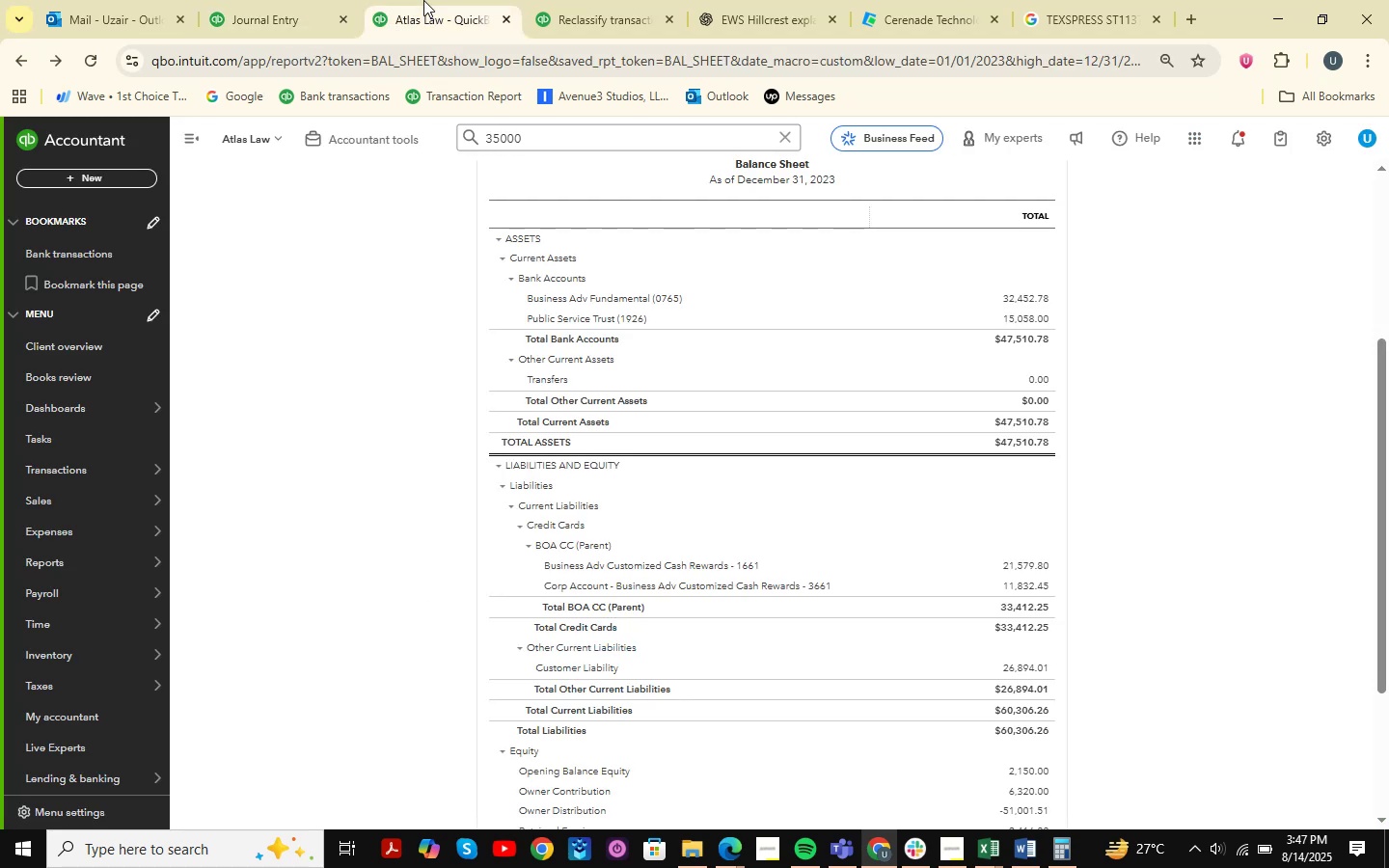 
left_click([242, 0])
 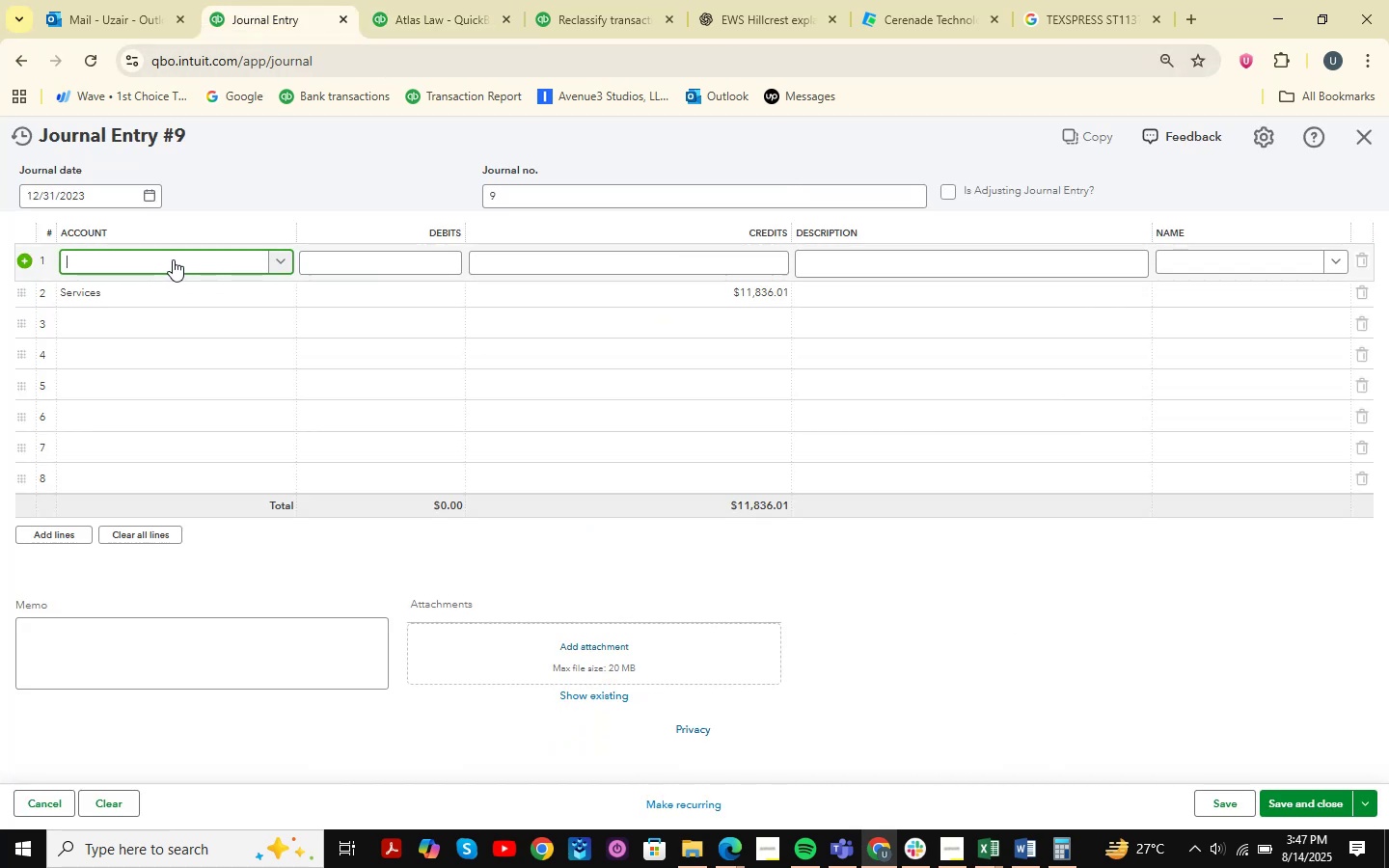 
type(customer)
 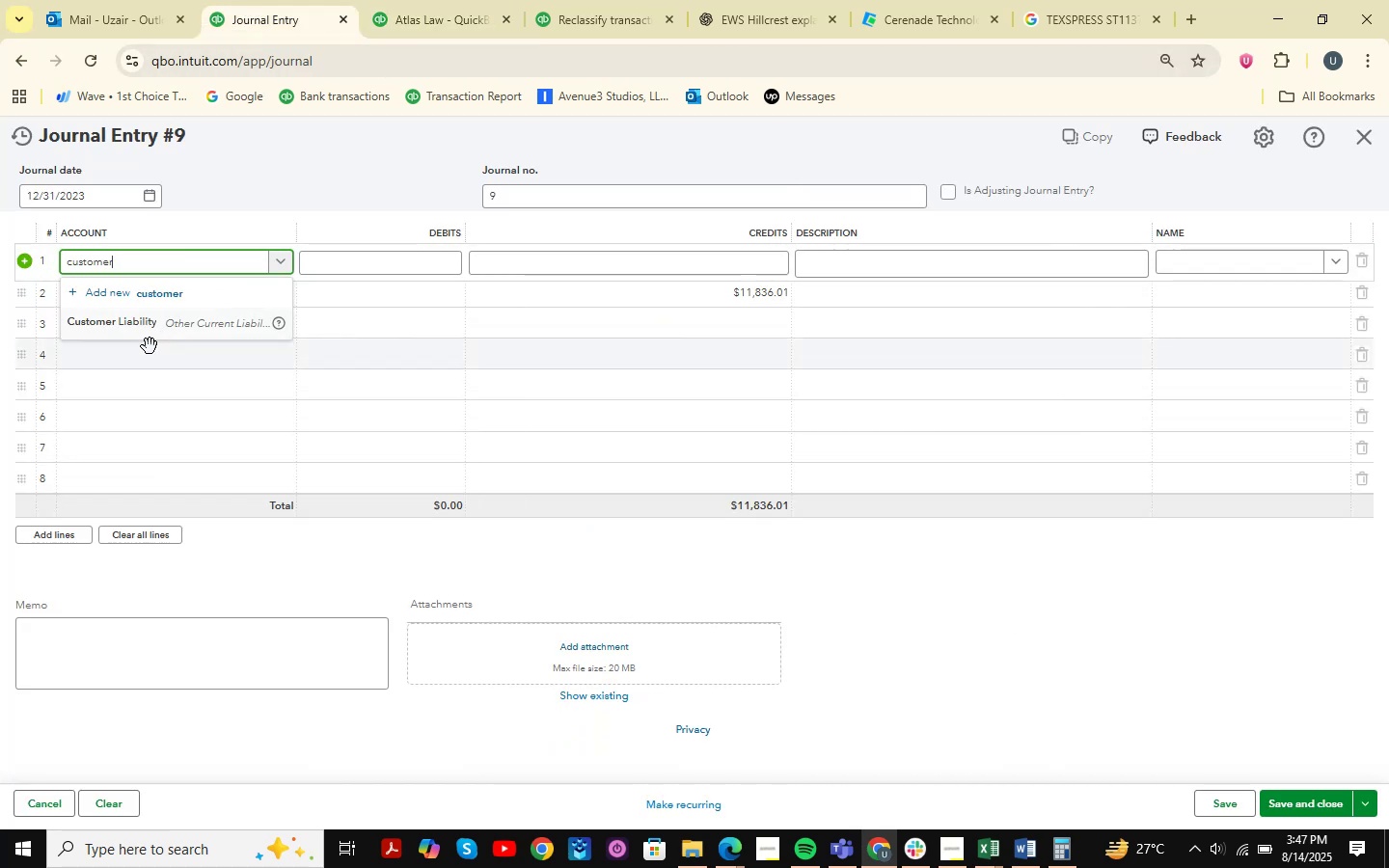 
left_click([148, 320])
 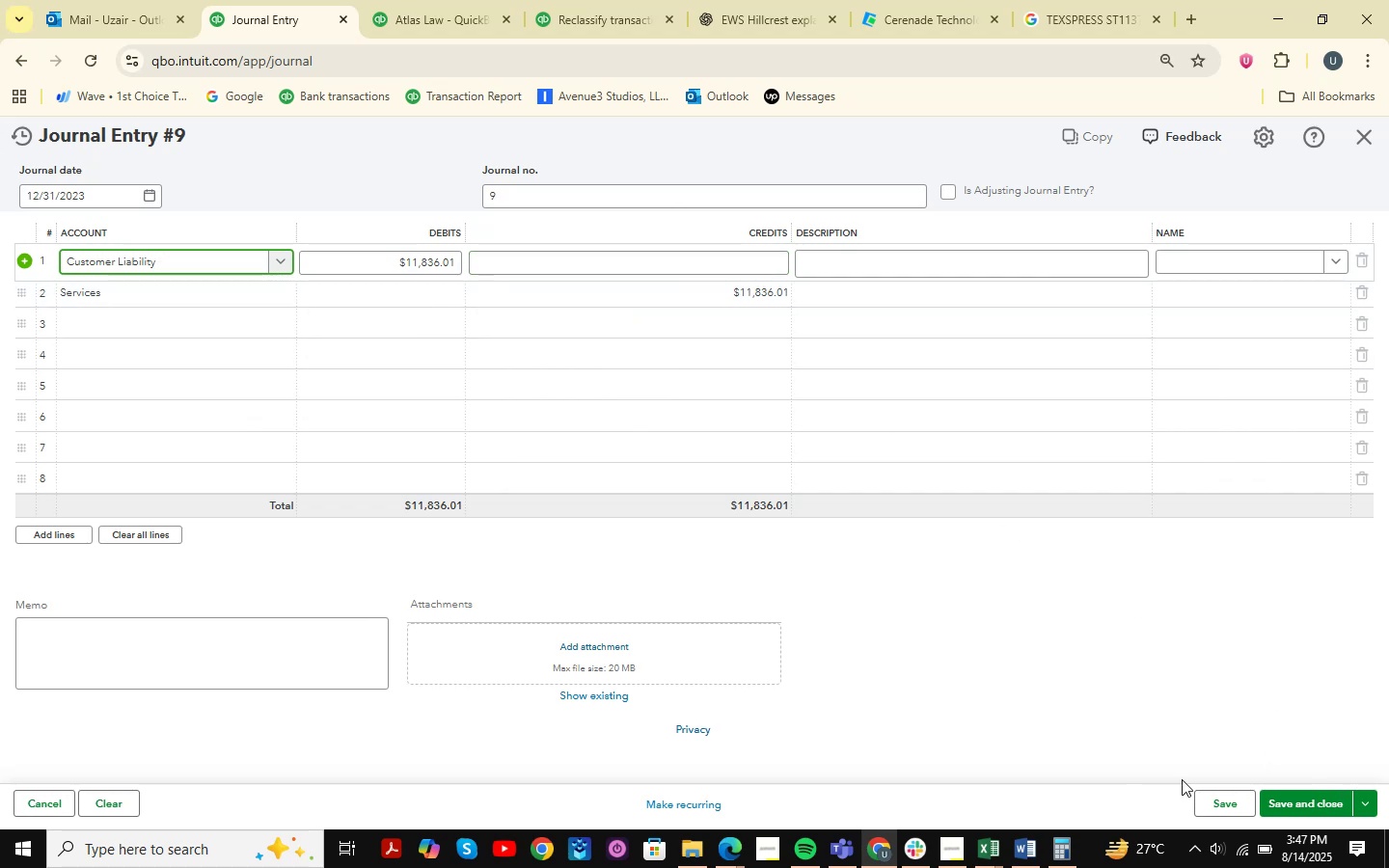 
left_click([1306, 807])
 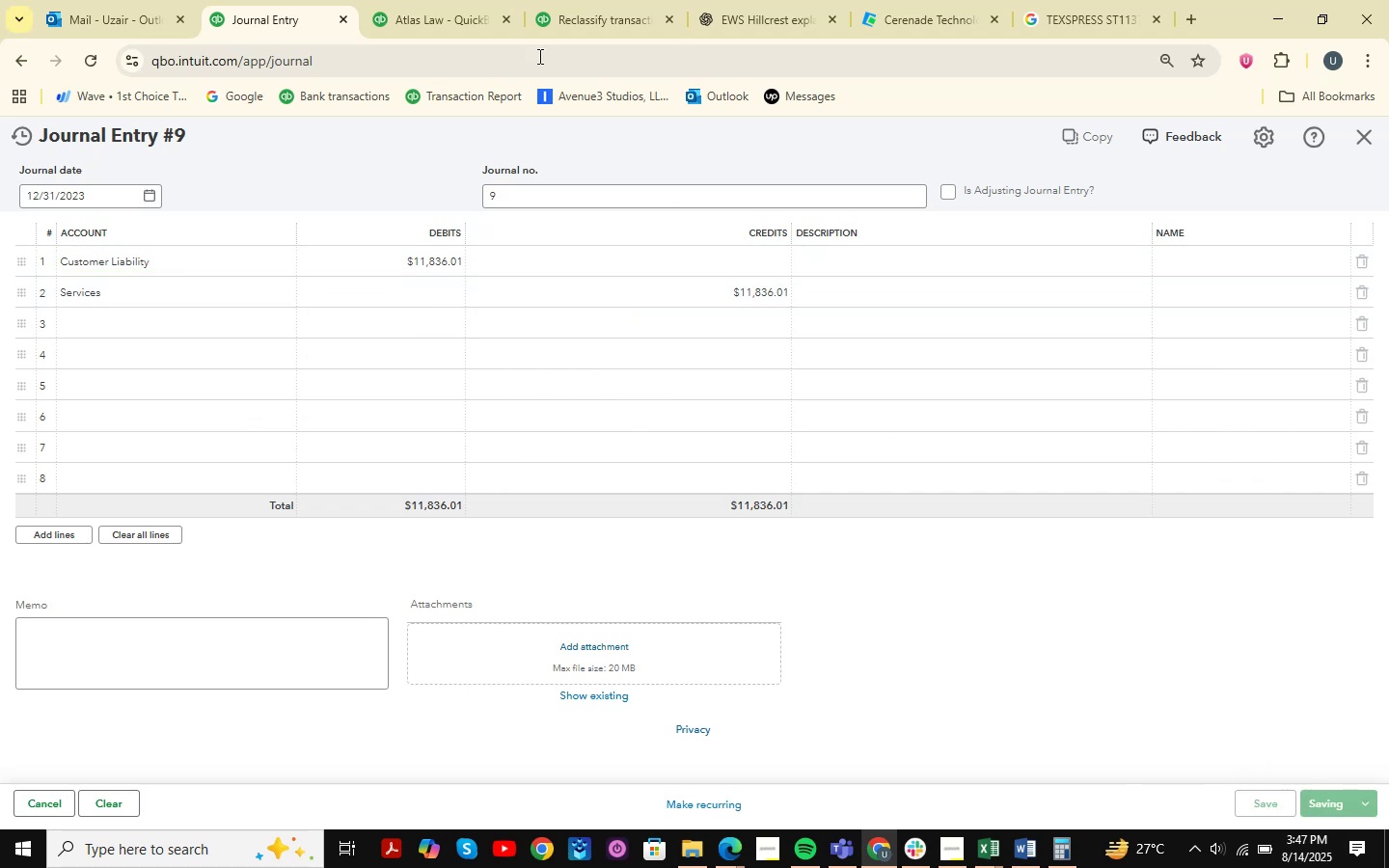 
left_click([447, 2])
 